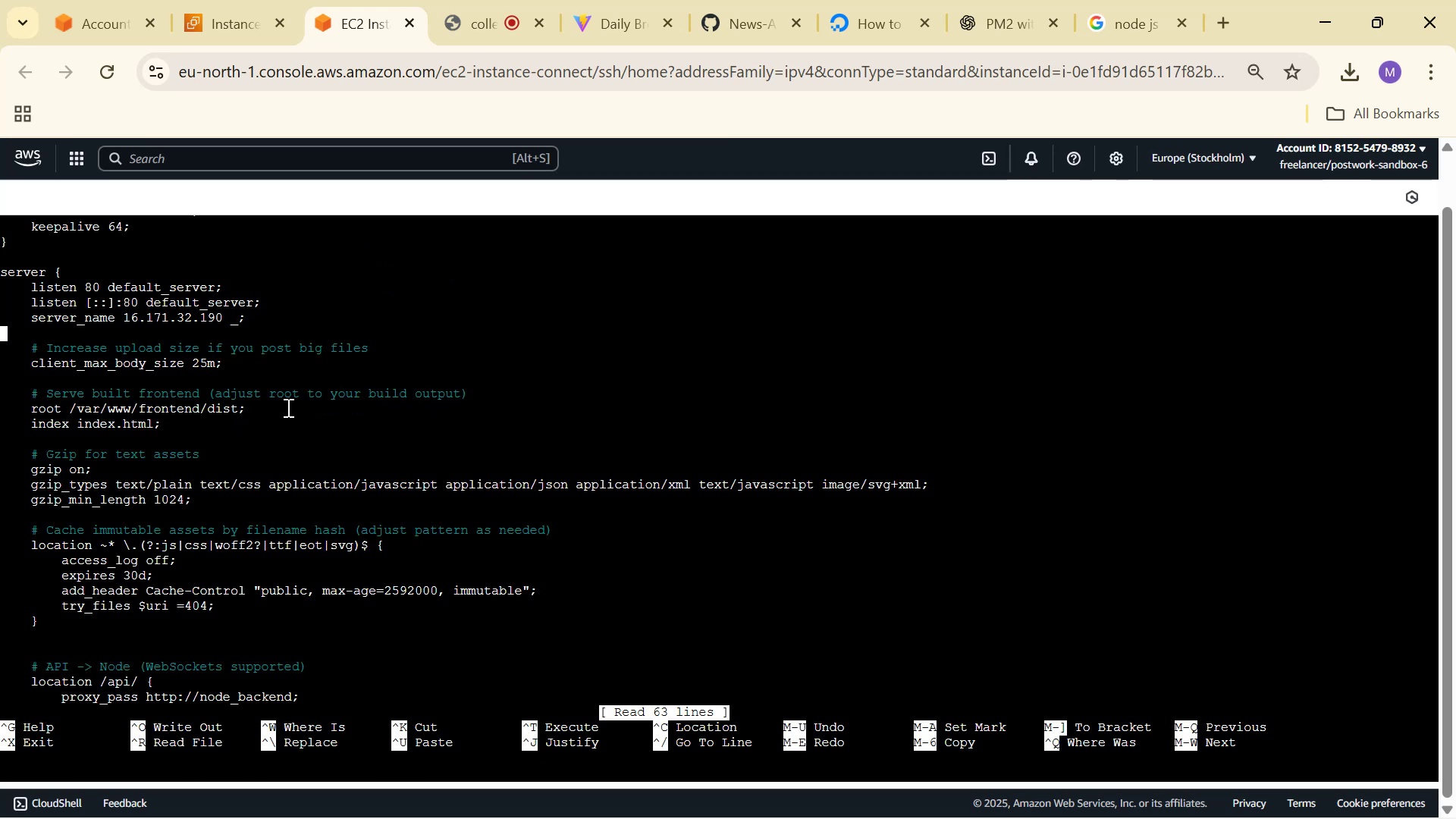 
key(ArrowDown)
 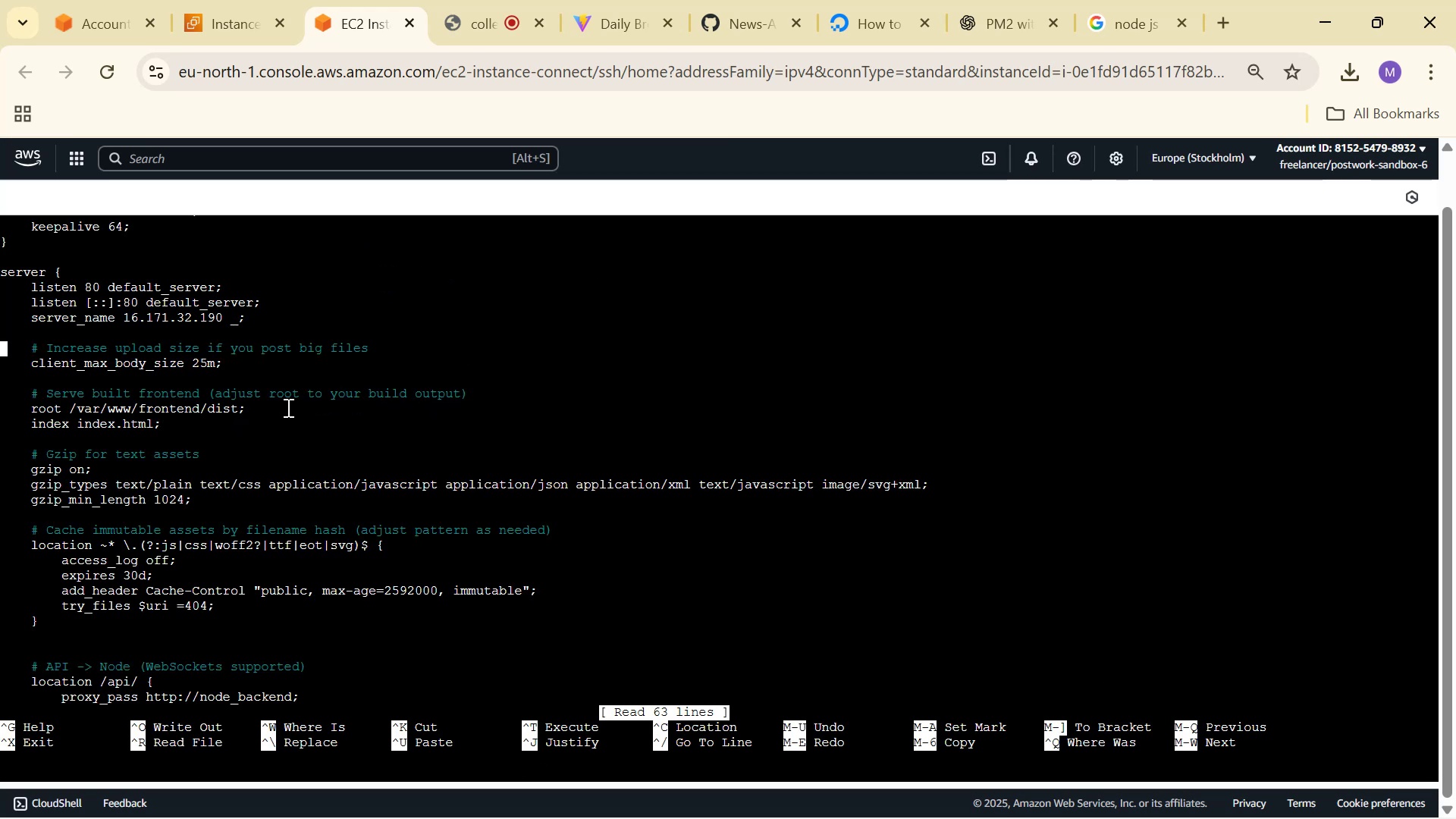 
key(ArrowDown)
 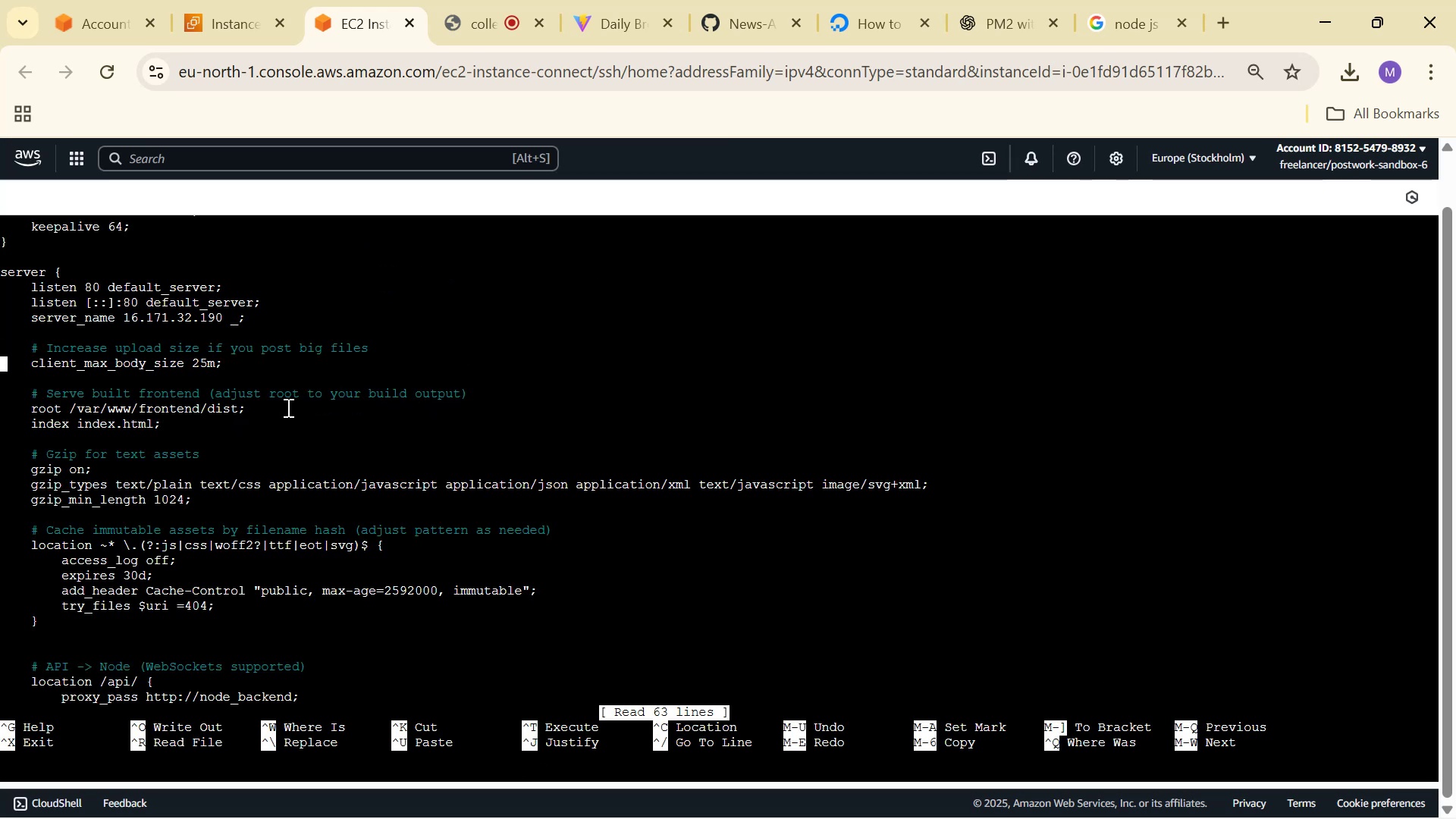 
key(ArrowDown)
 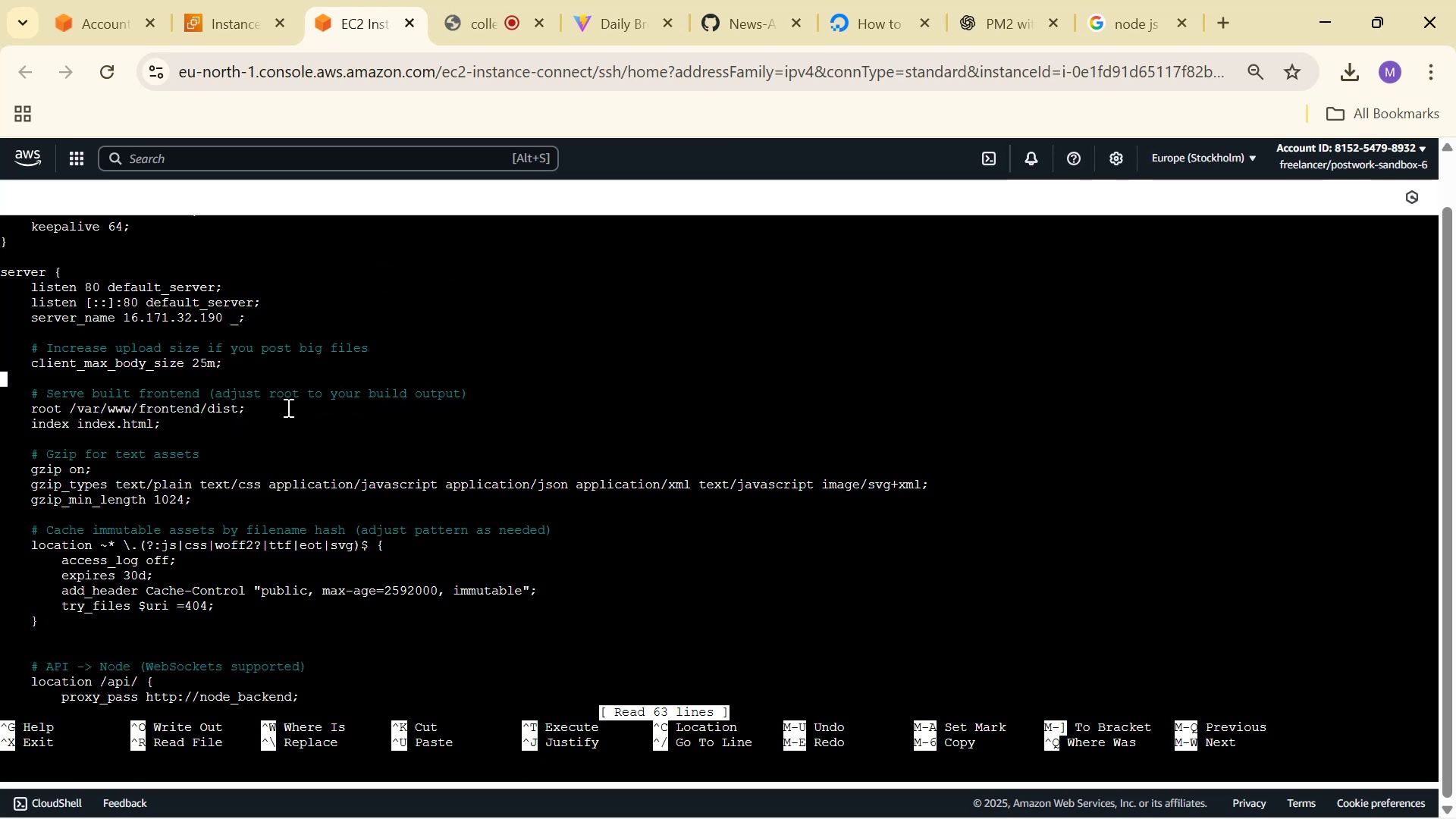 
key(ArrowDown)
 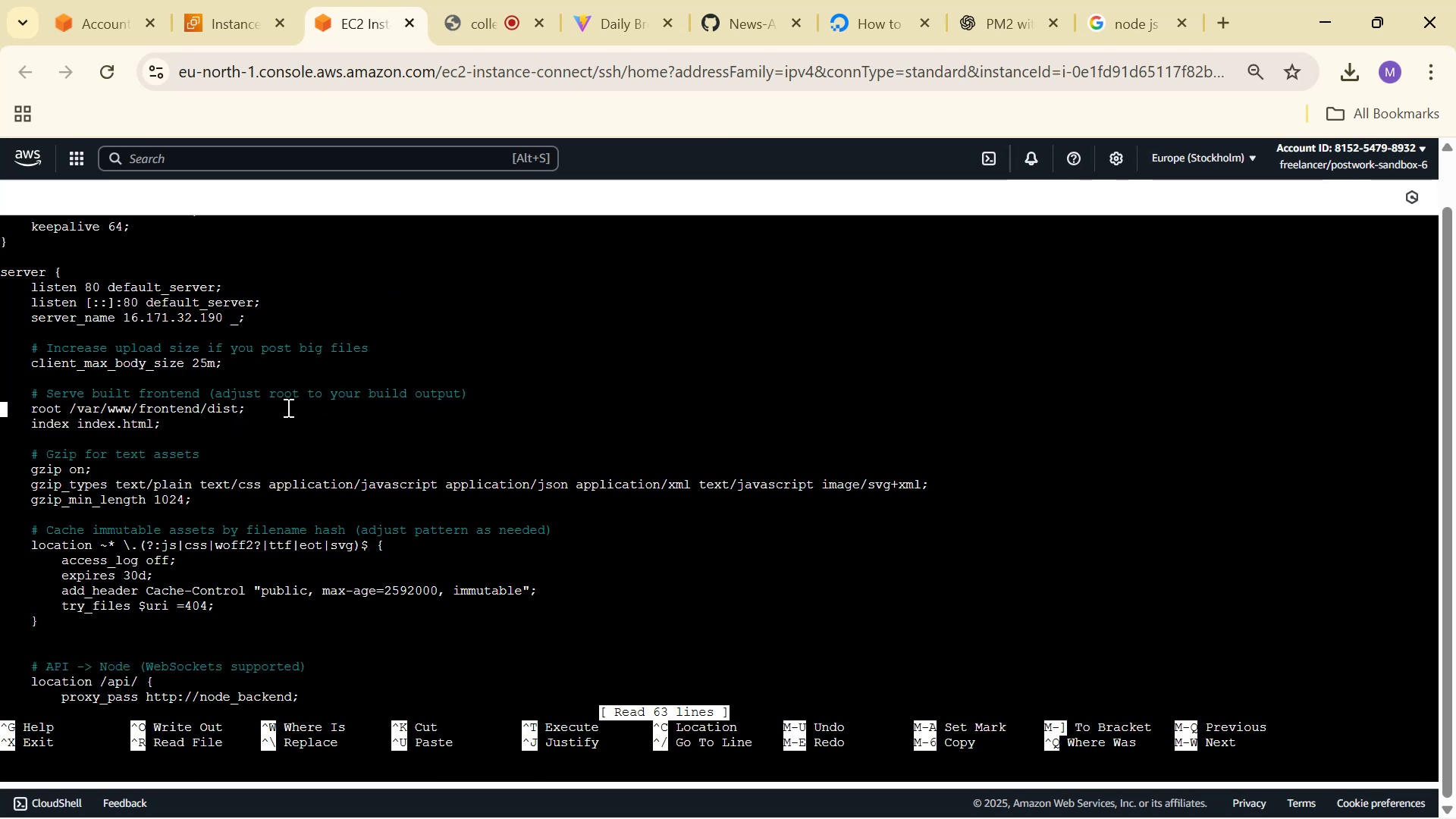 
hold_key(key=ArrowRight, duration=1.39)
 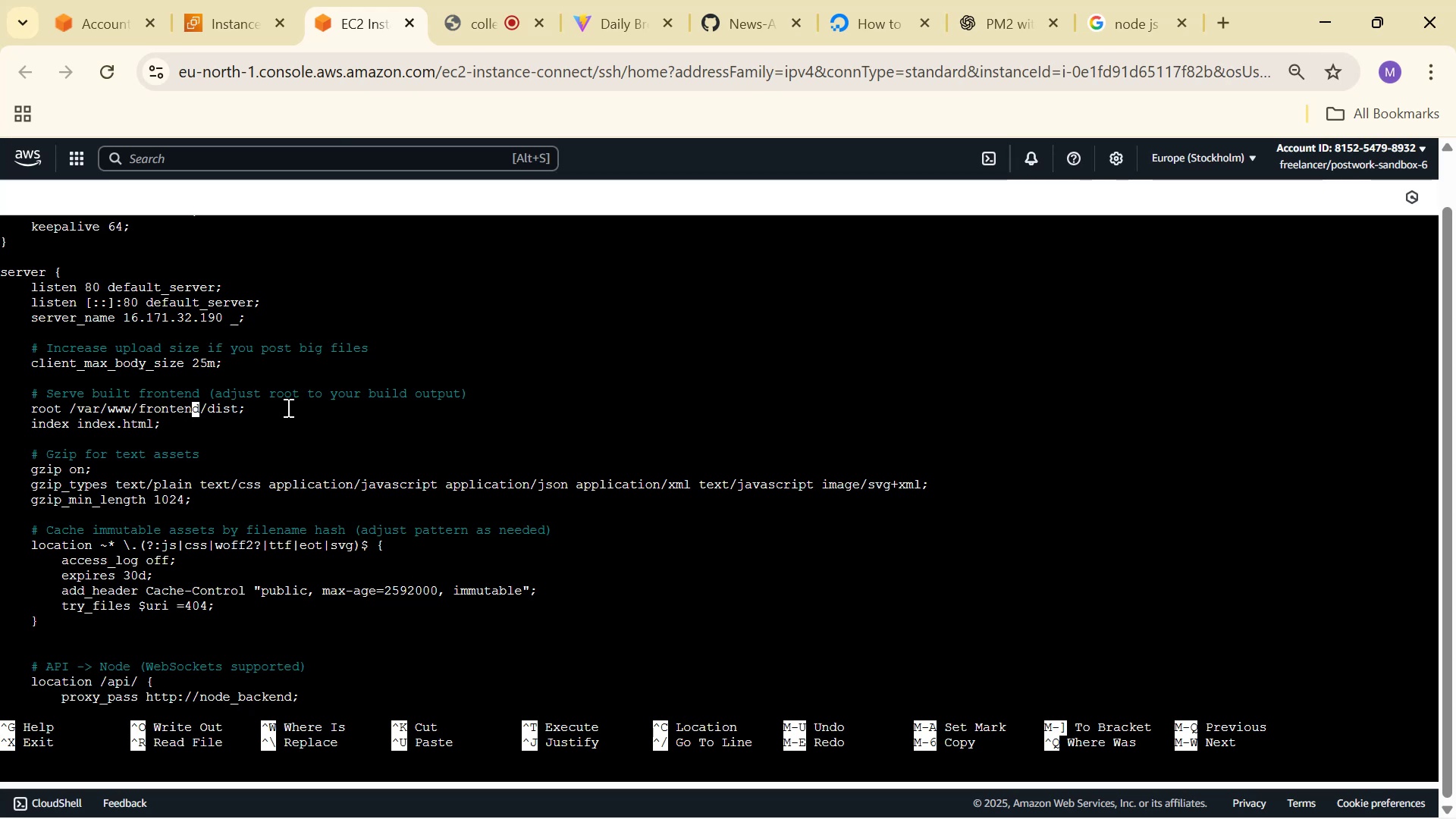 
key(ArrowRight)
 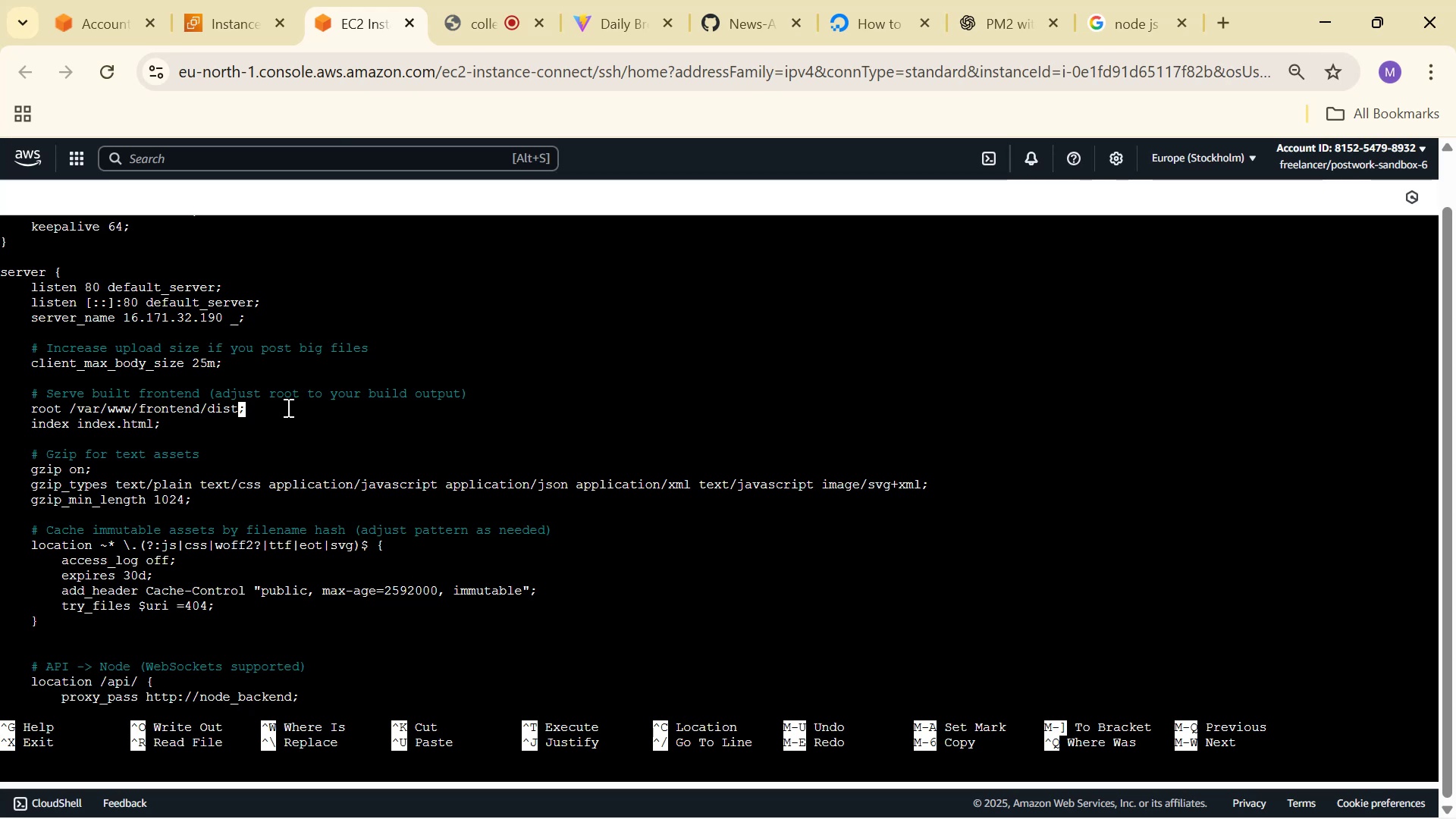 
key(Backspace)
 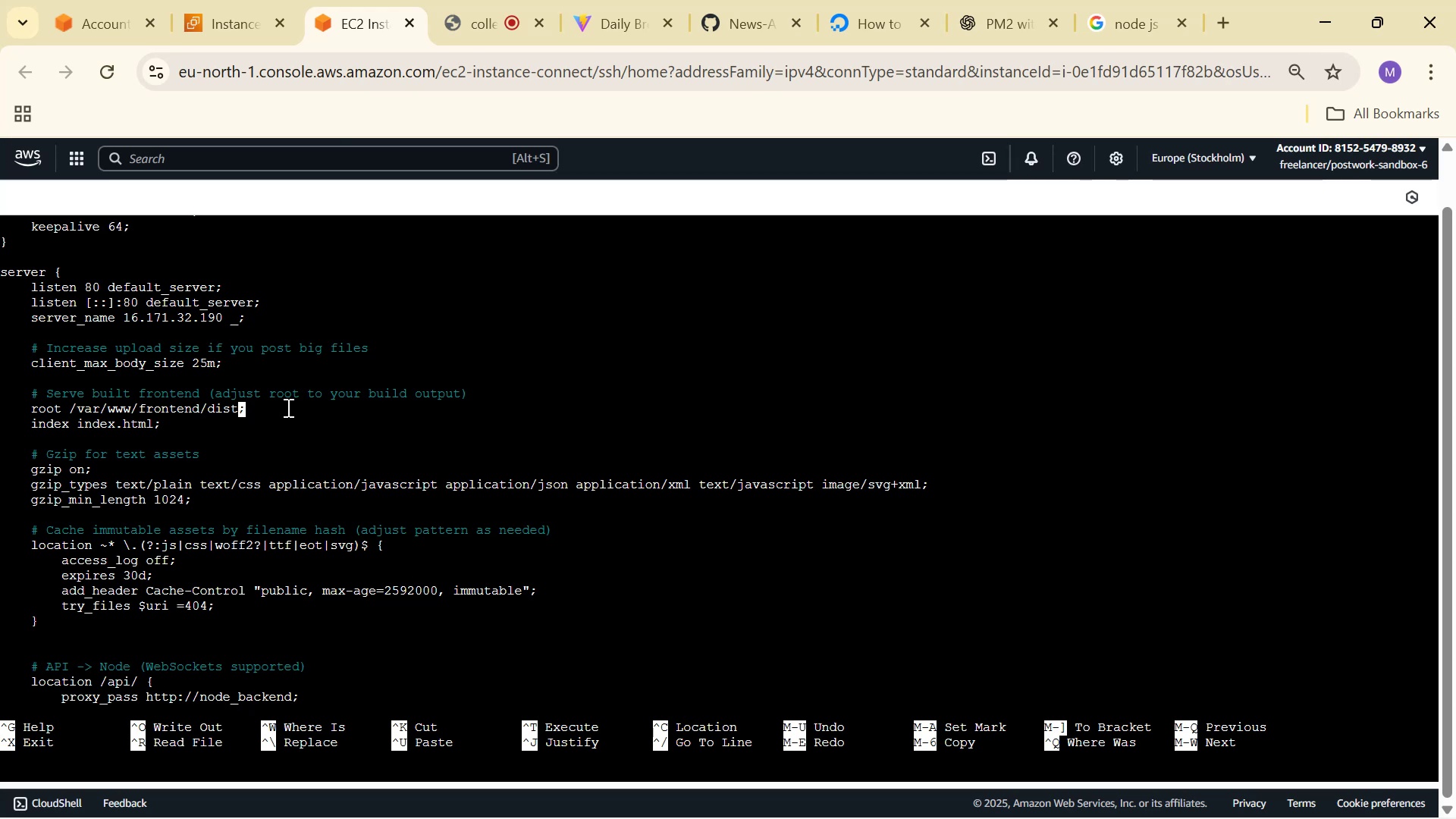 
key(Backspace)
 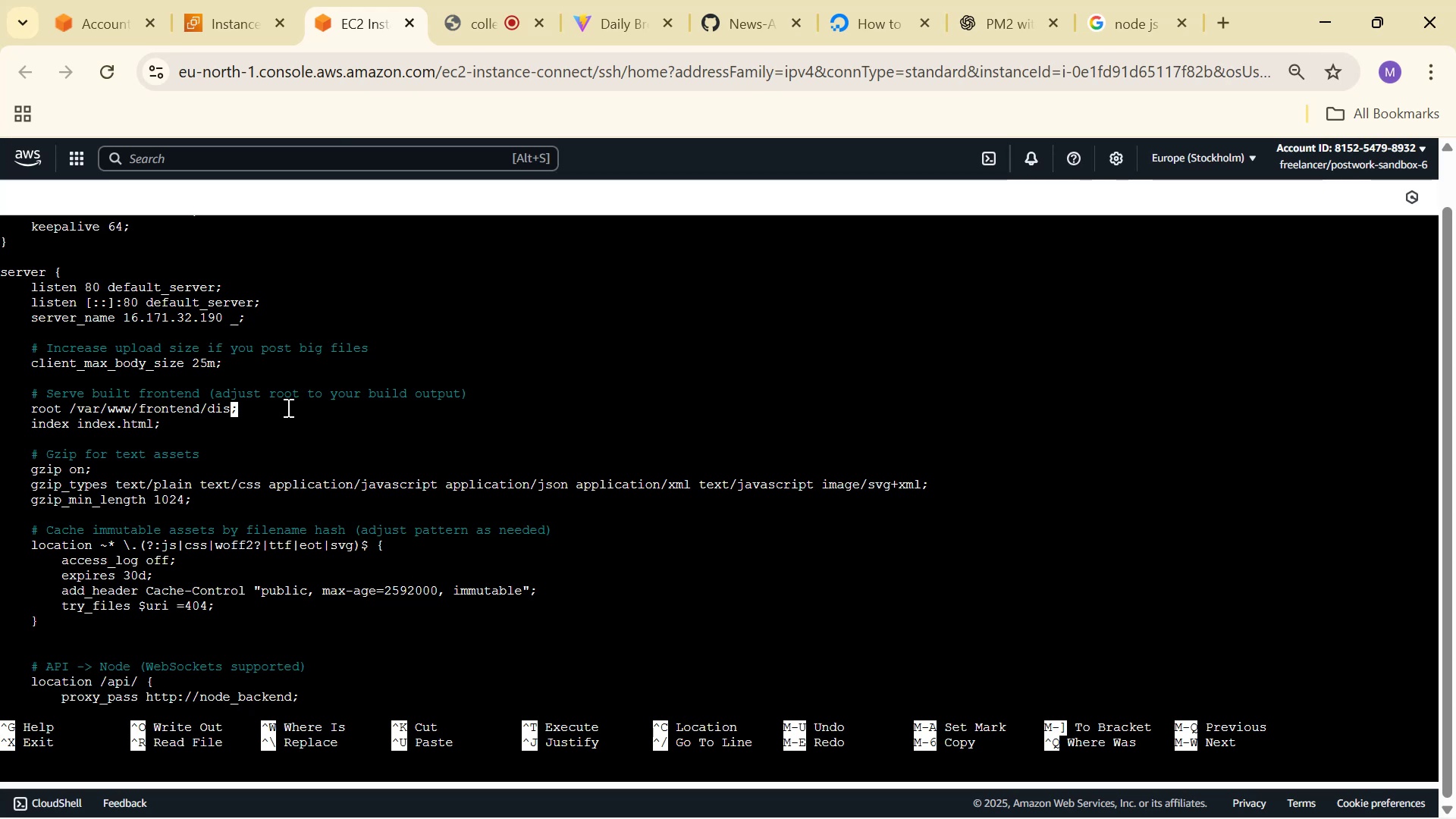 
key(Backspace)
 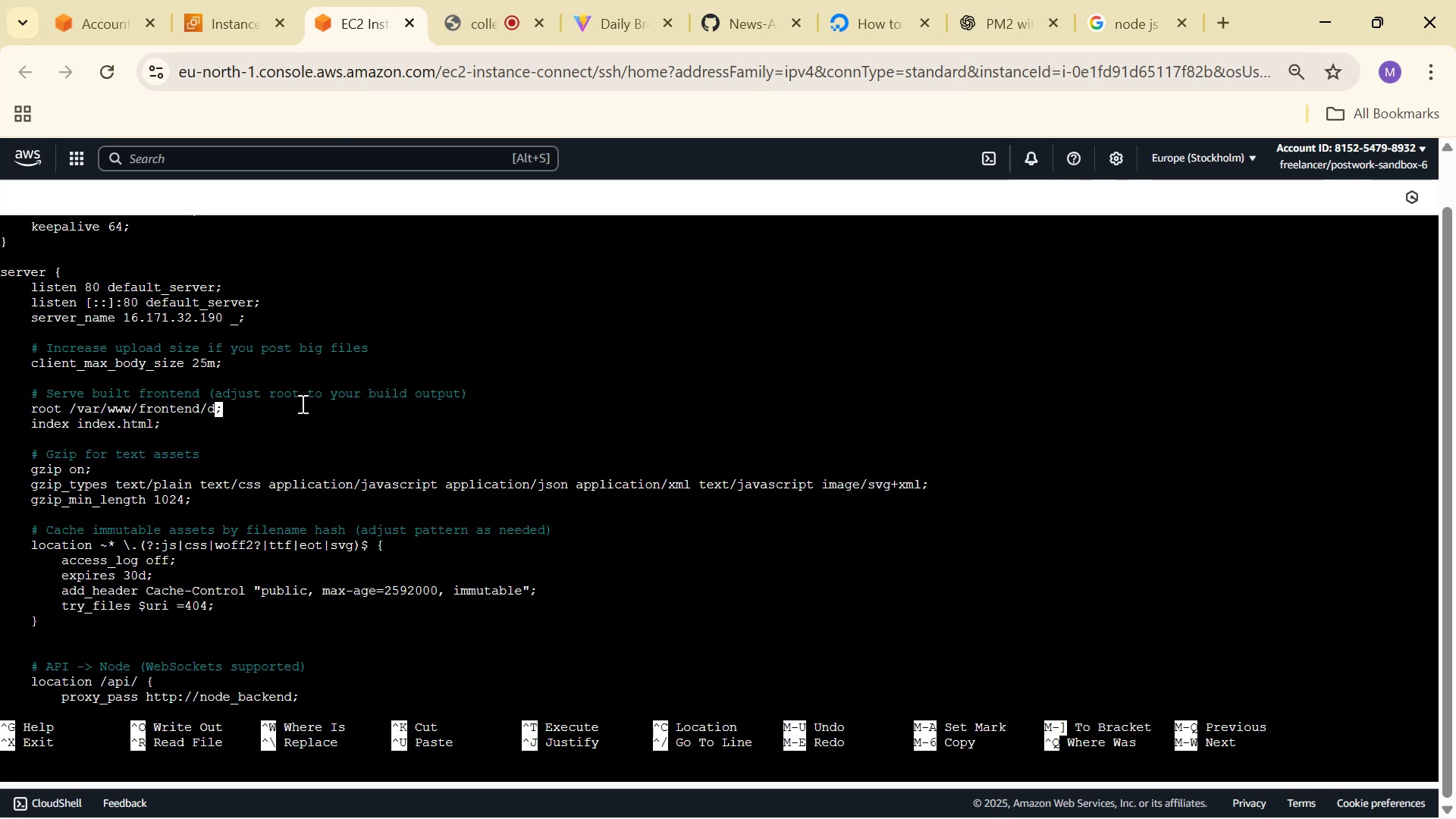 
key(Control+X)
 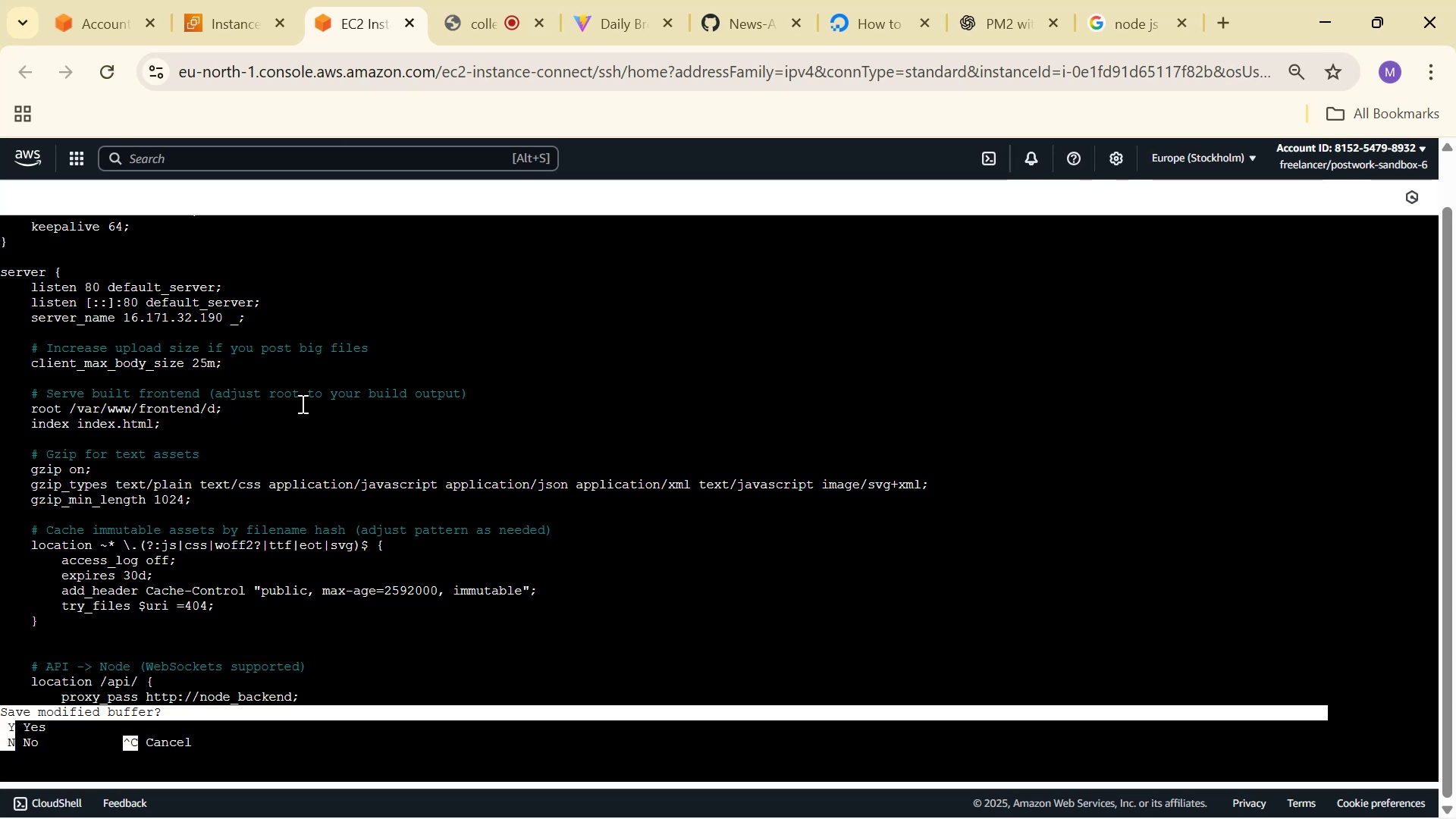 
key(N)
 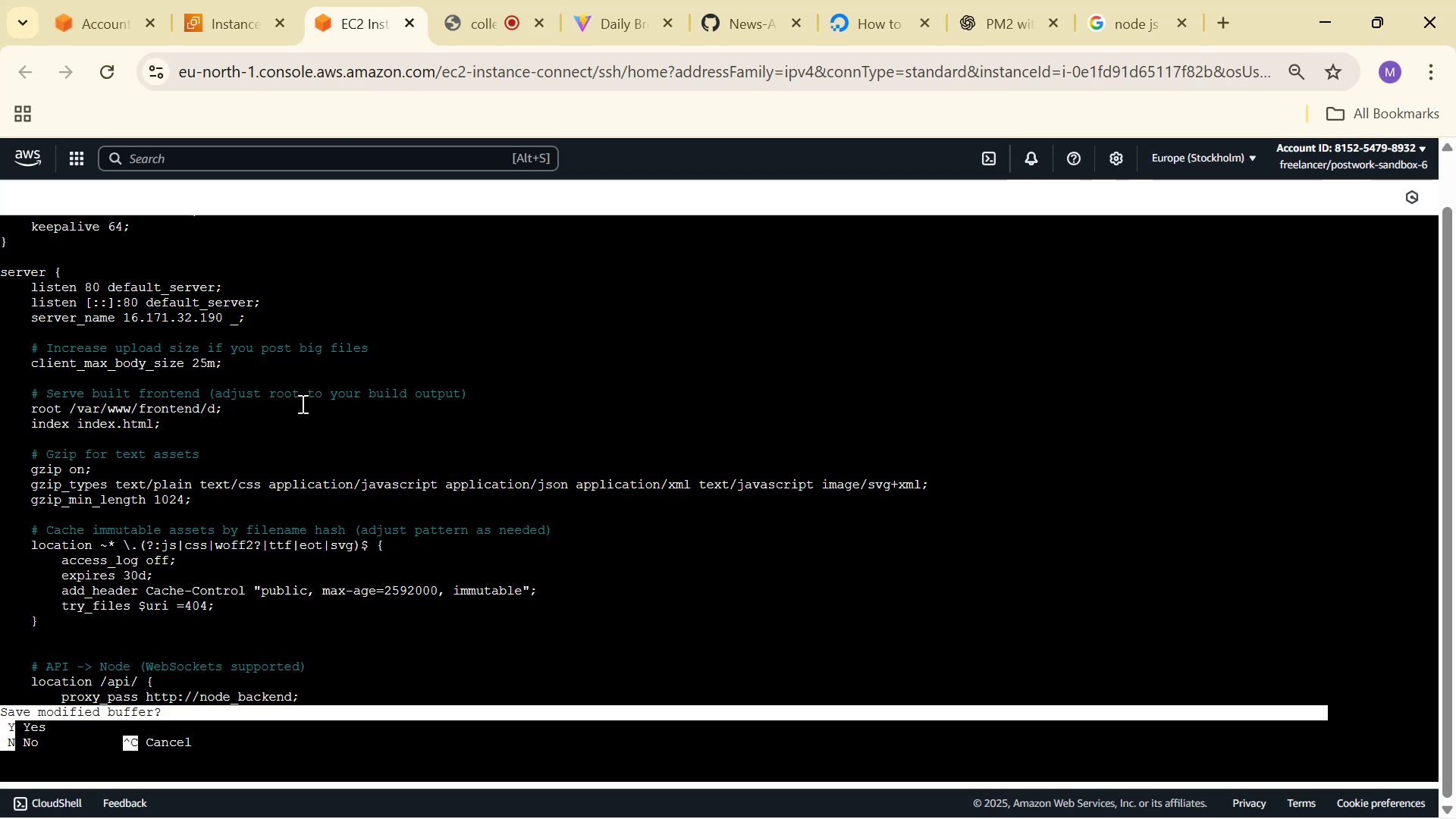 
key(Enter)
 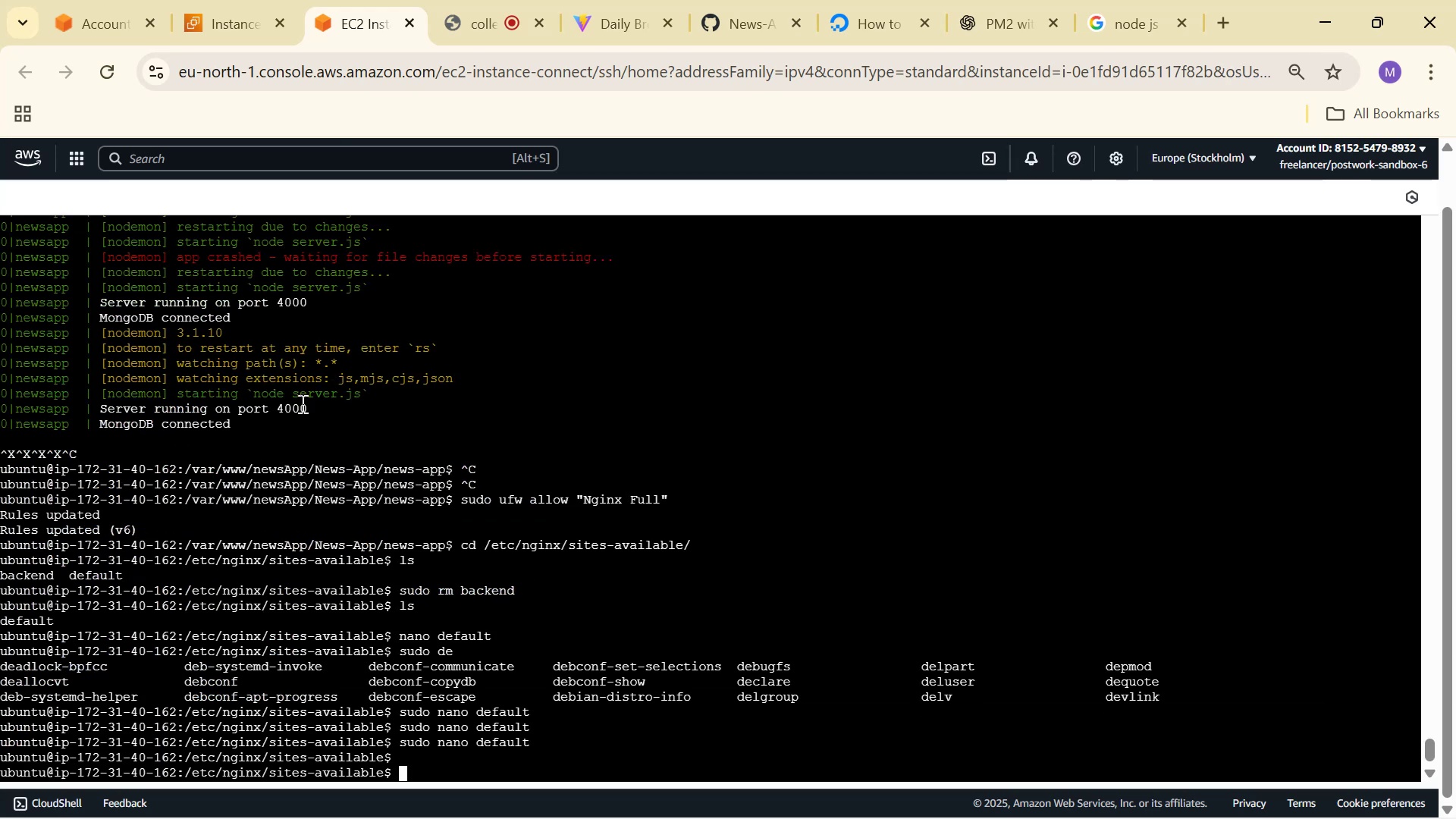 
key(ArrowUp)
 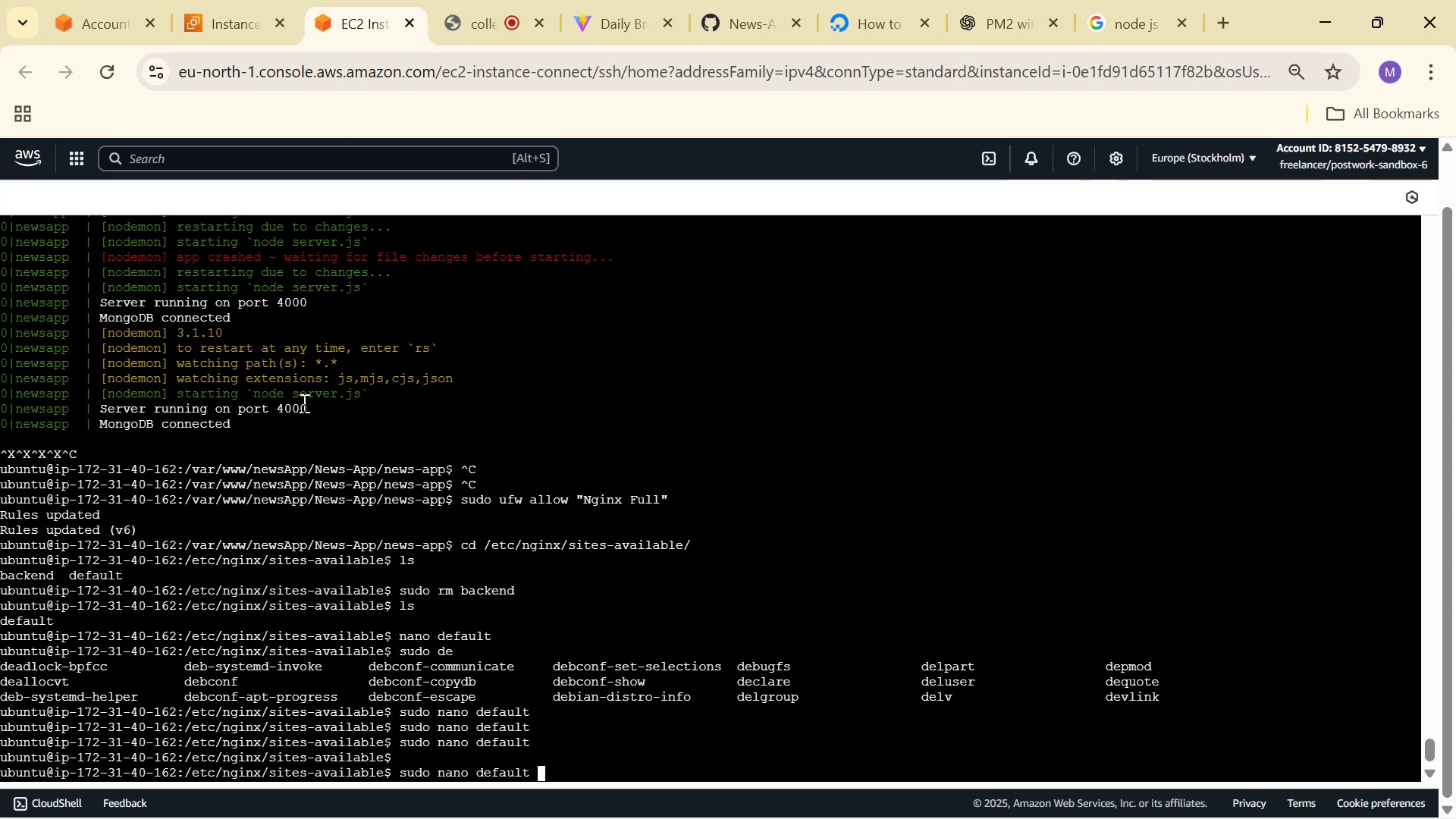 
key(Enter)
 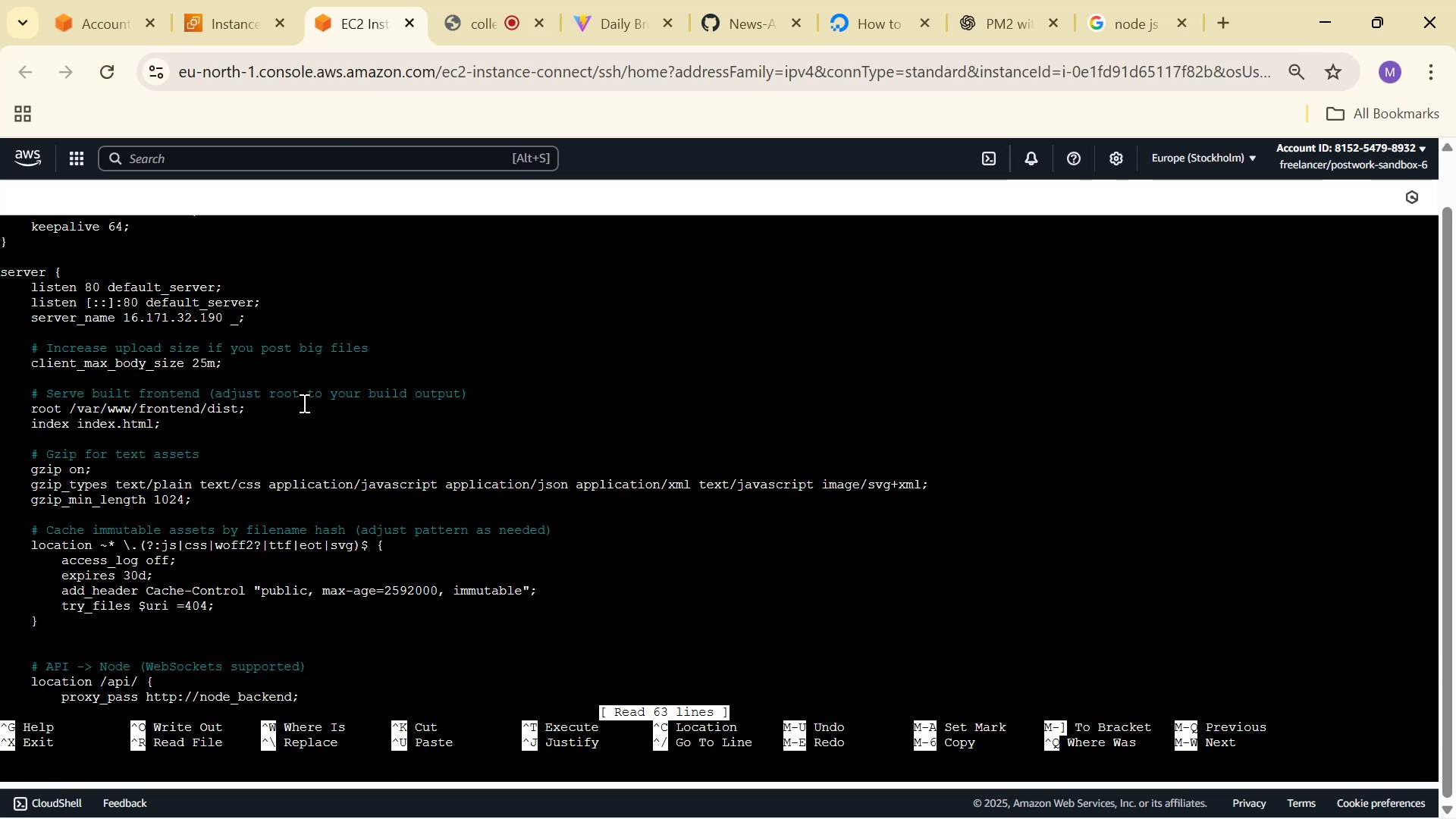 
key(ArrowDown)
 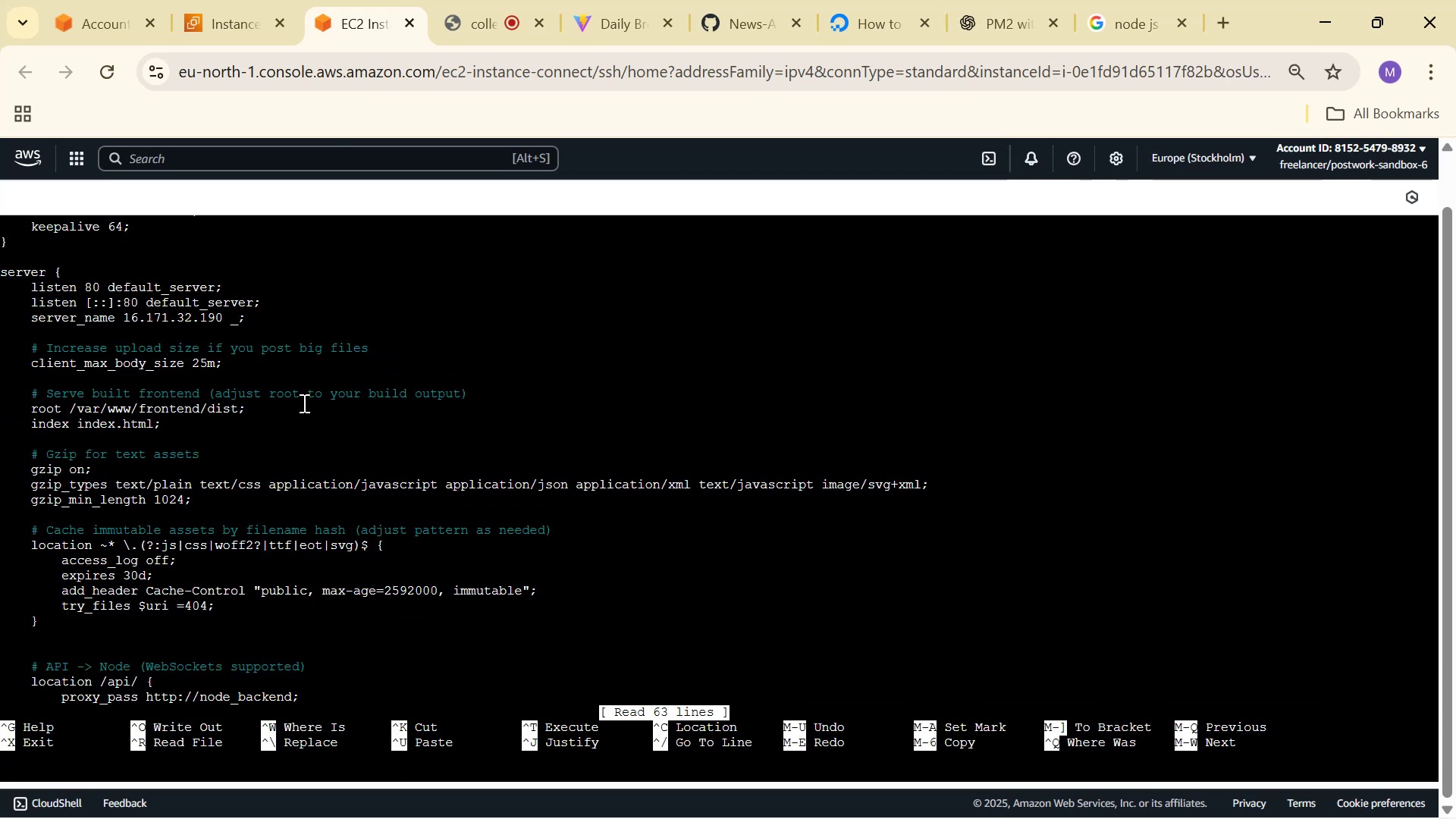 
key(ArrowDown)
 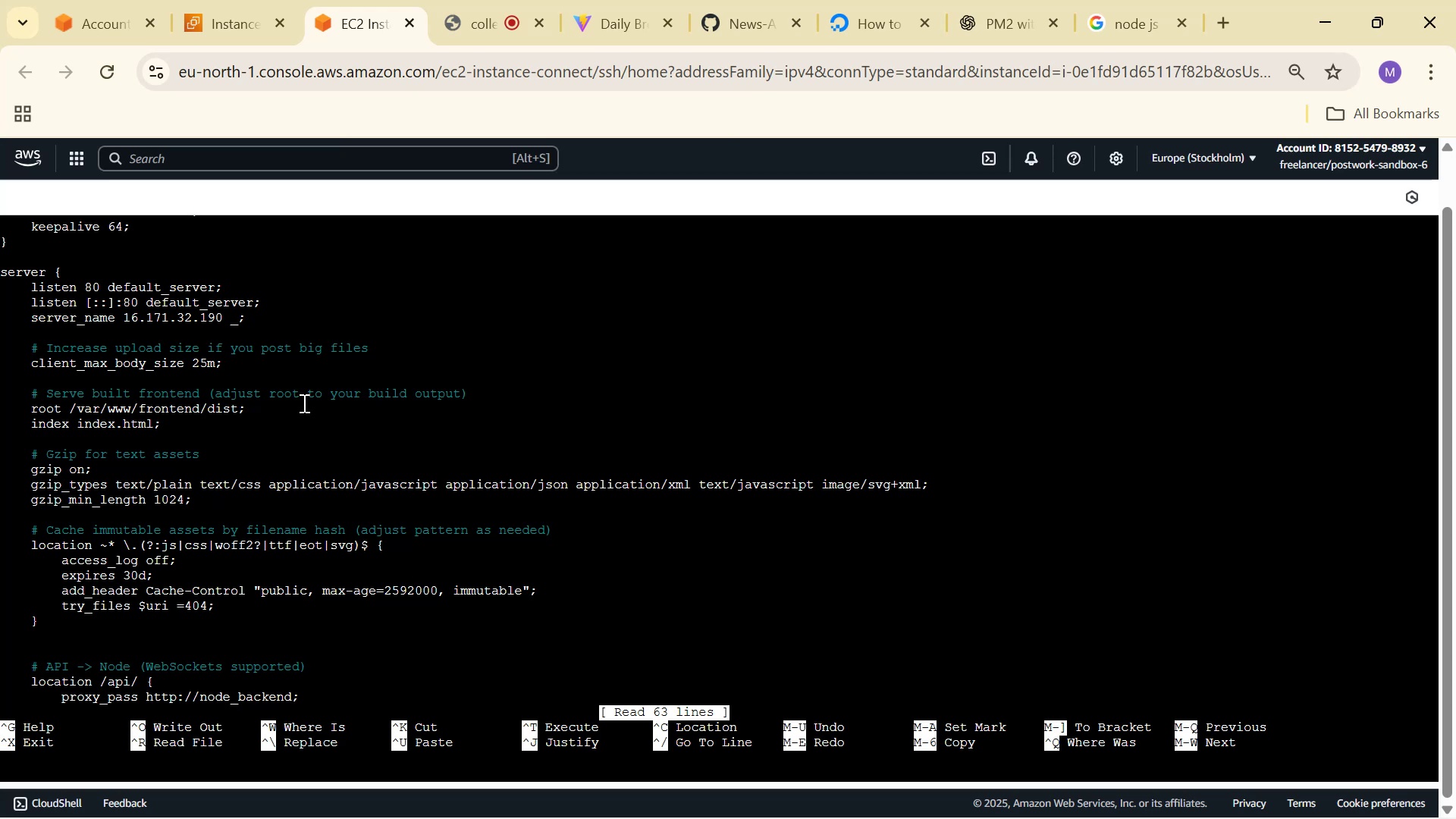 
key(ArrowDown)
 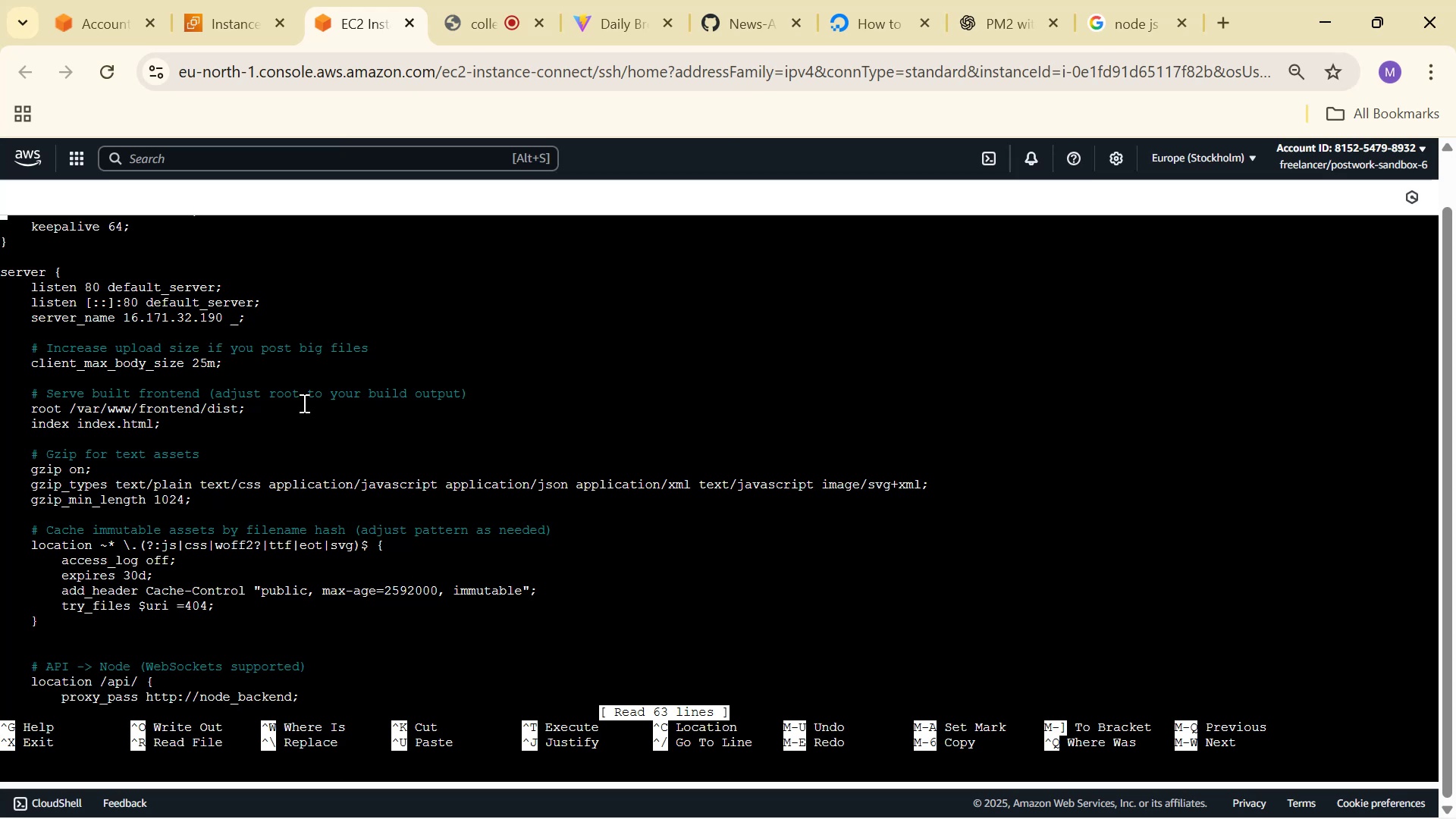 
key(ArrowDown)
 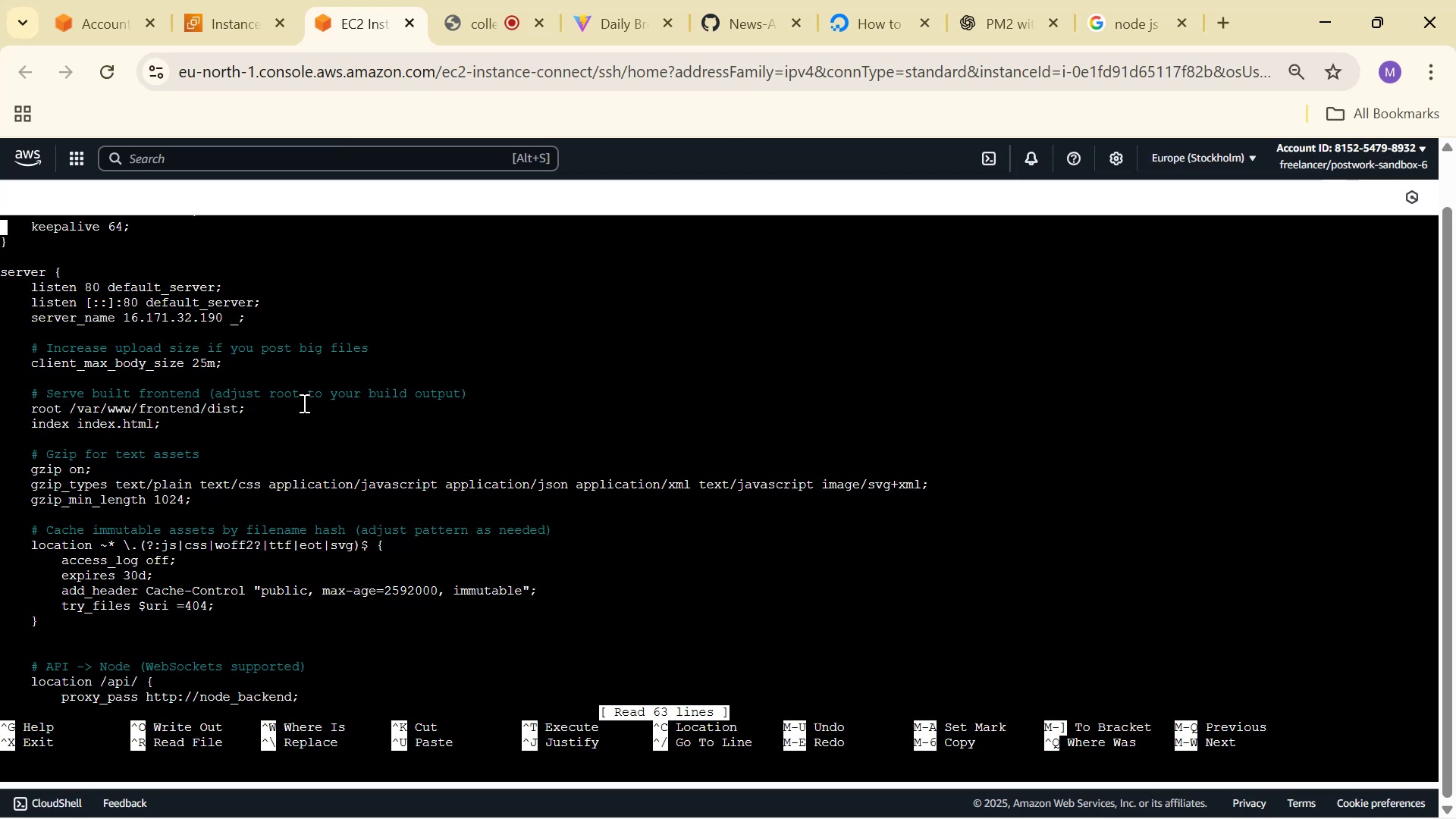 
key(ArrowDown)
 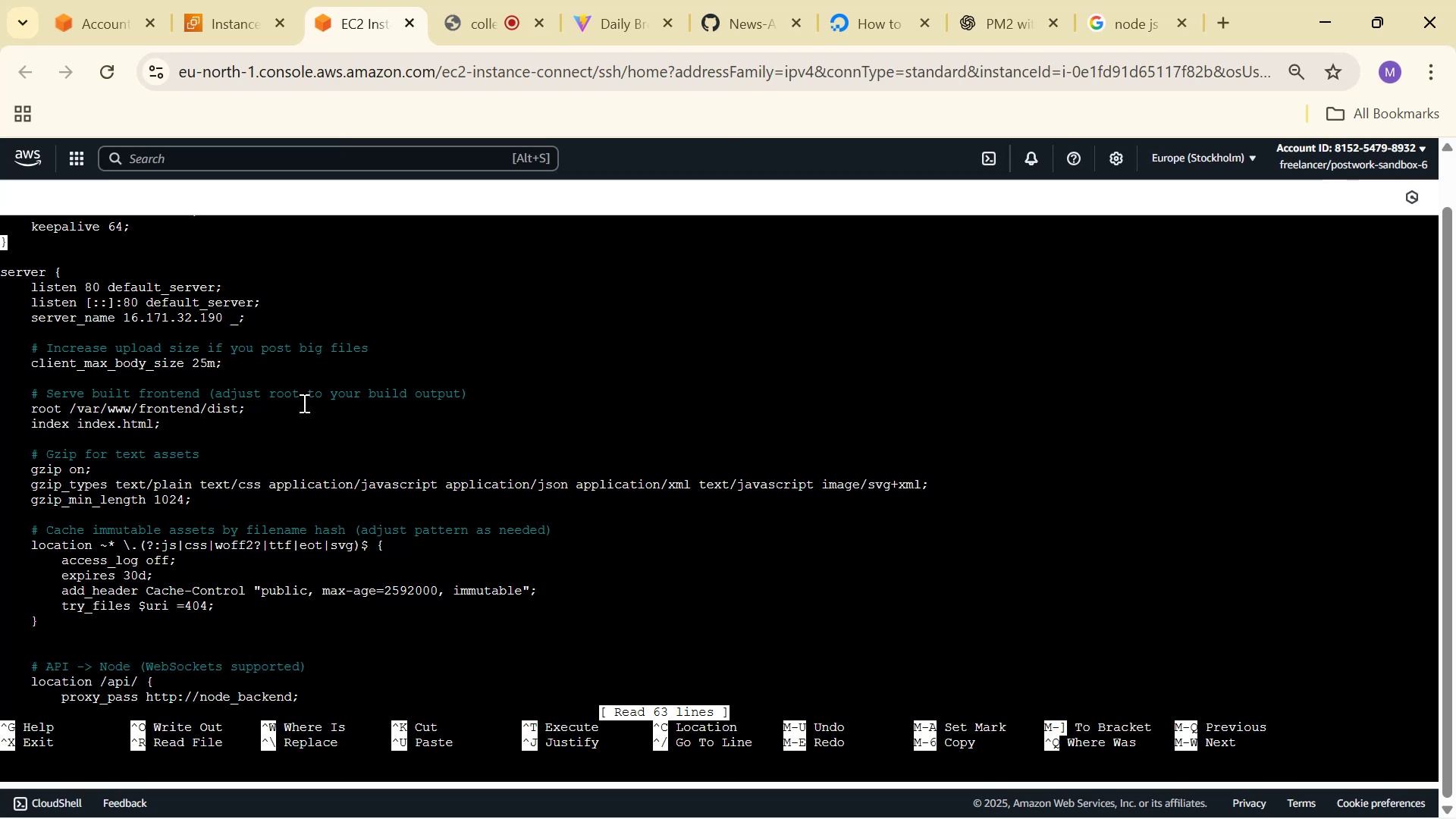 
key(ArrowDown)
 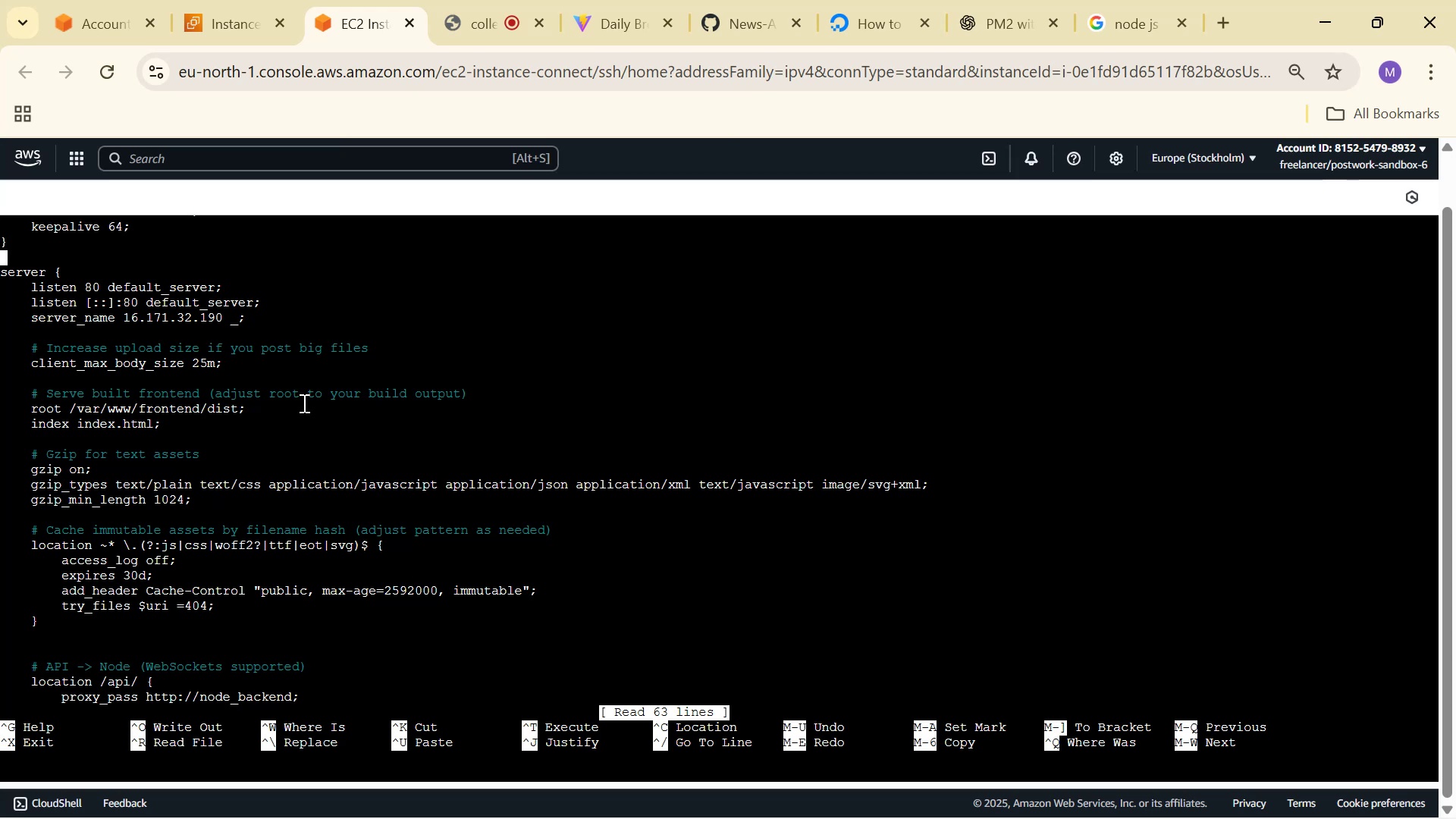 
key(ArrowDown)
 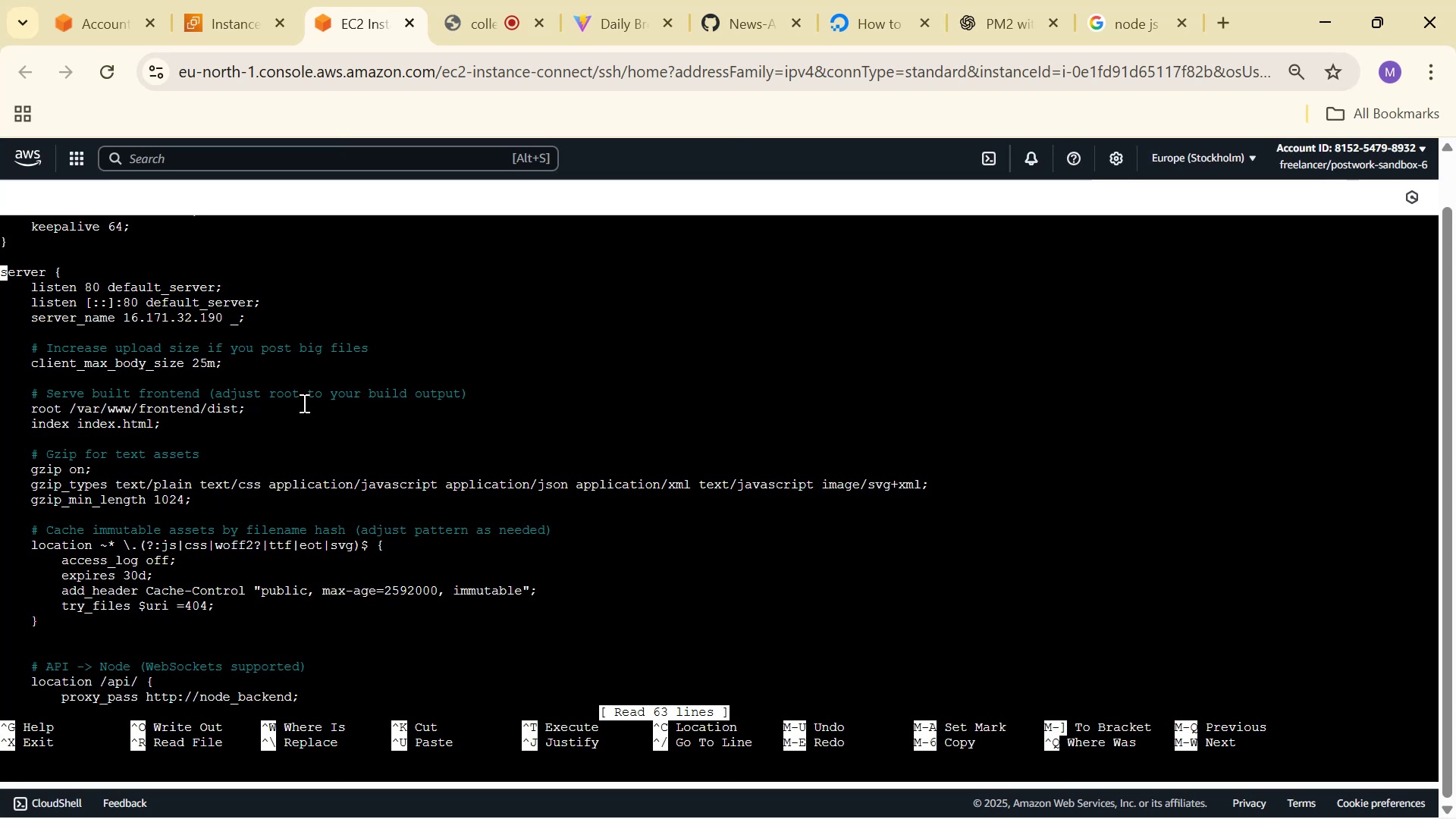 
key(ArrowDown)
 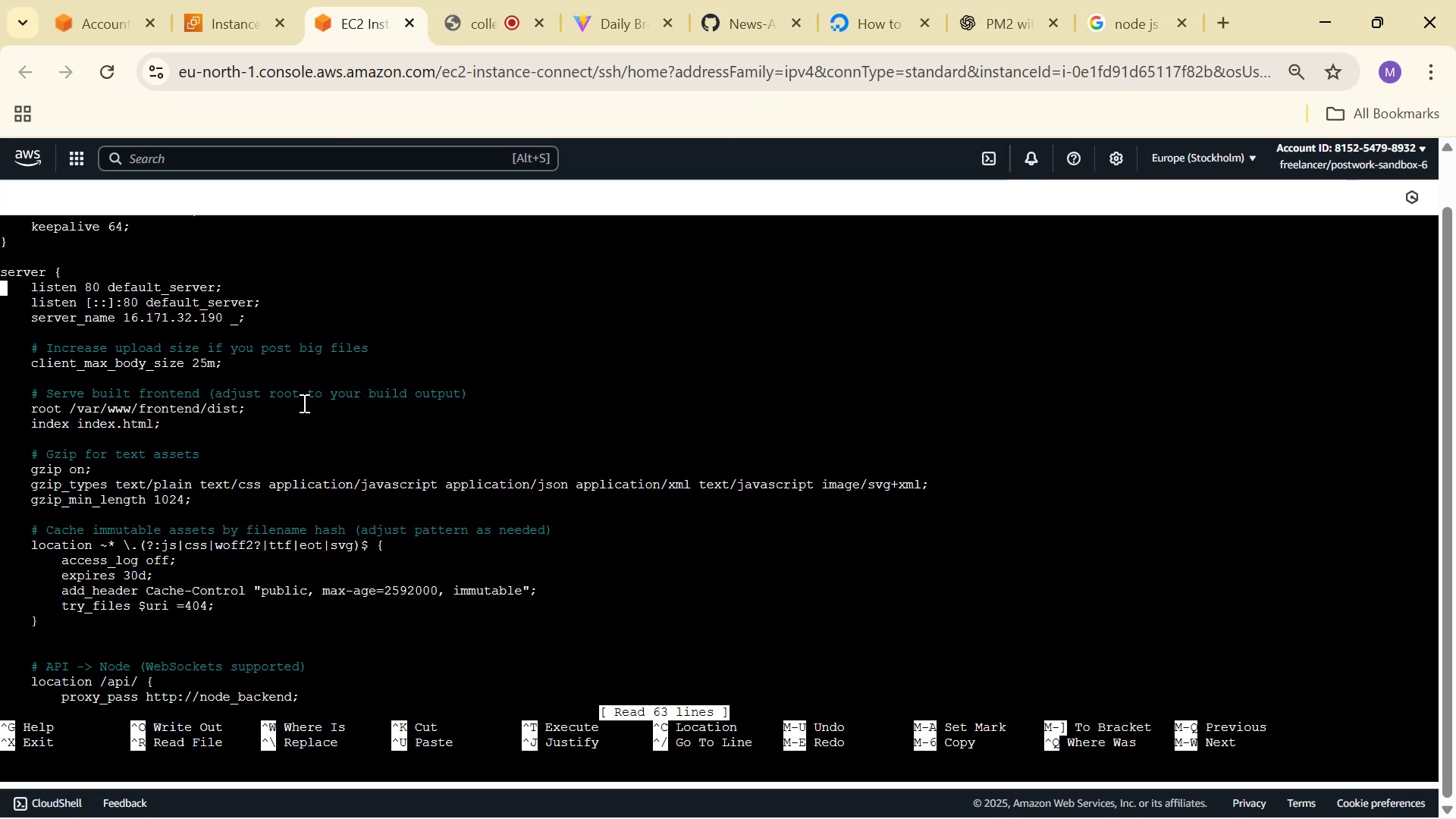 
key(ArrowDown)
 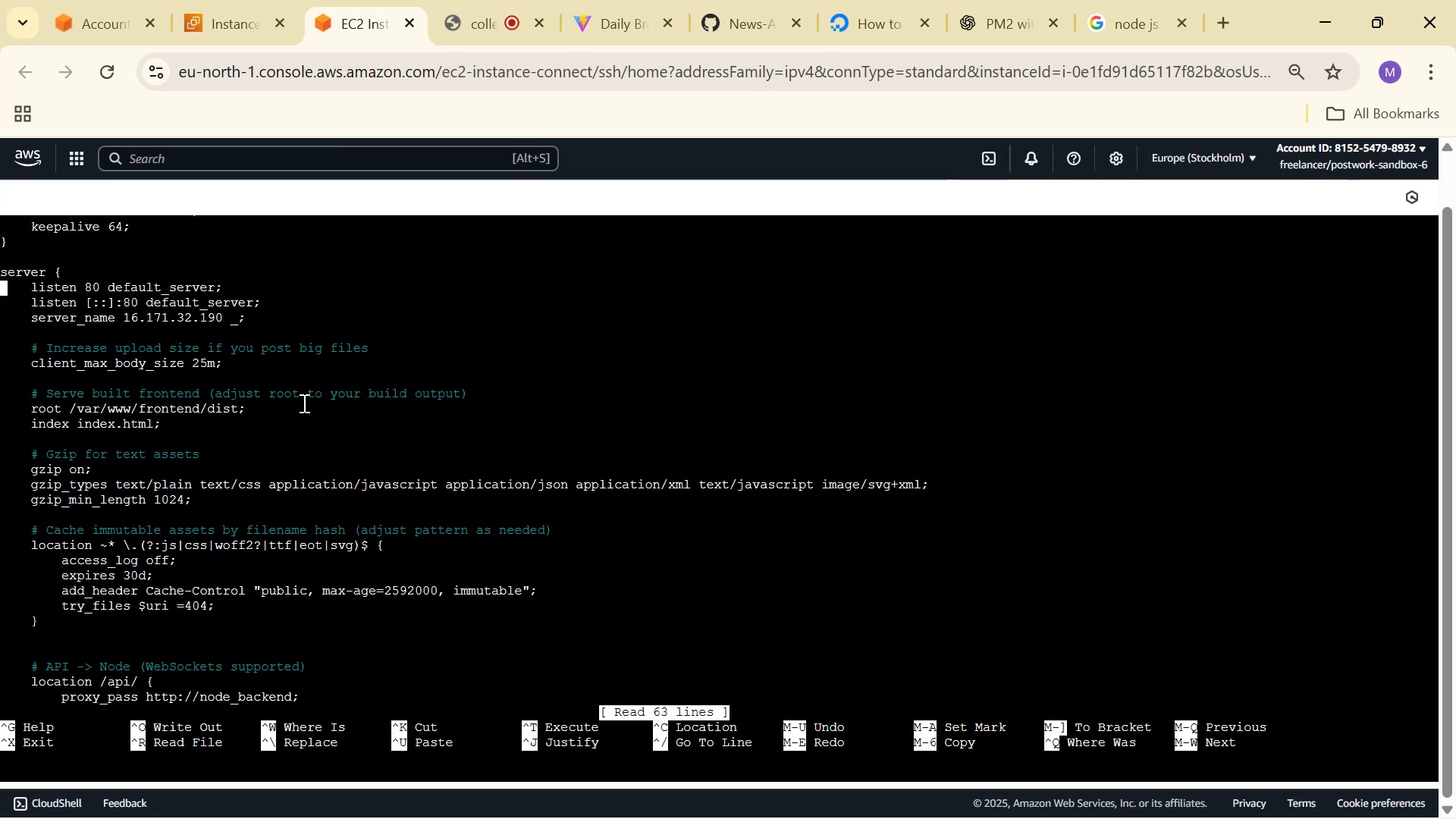 
key(ArrowDown)
 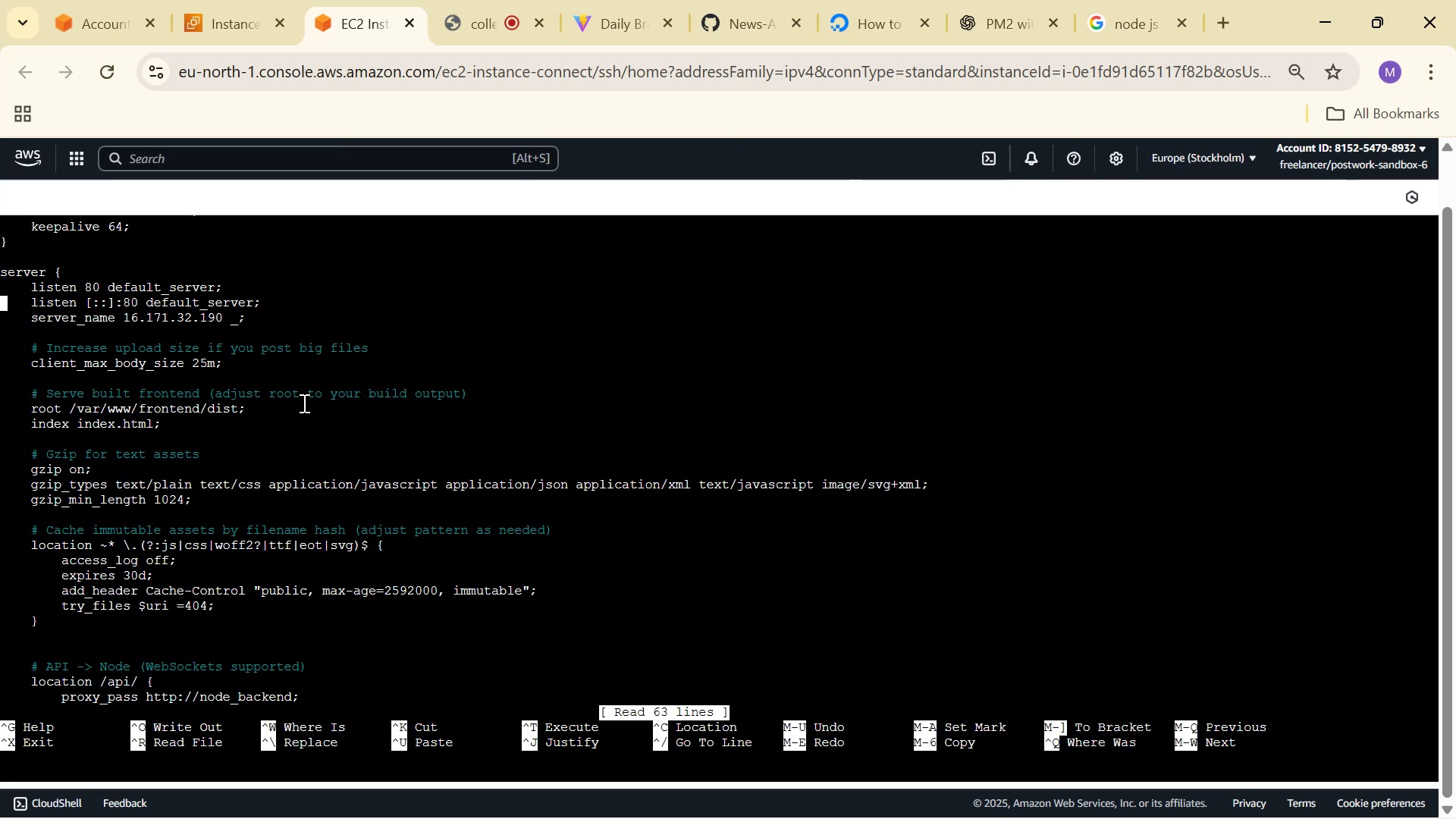 
key(ArrowDown)
 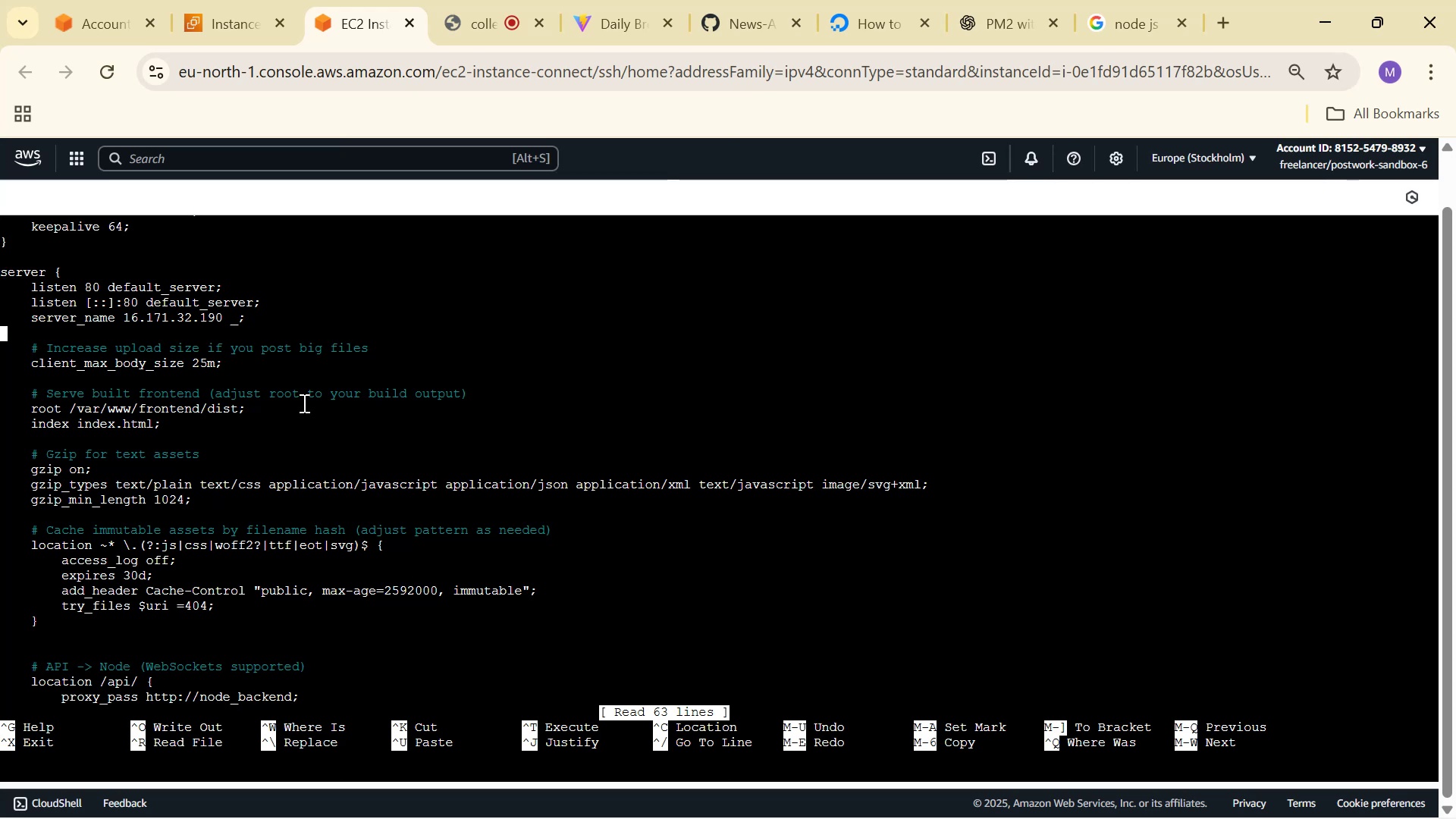 
key(ArrowDown)
 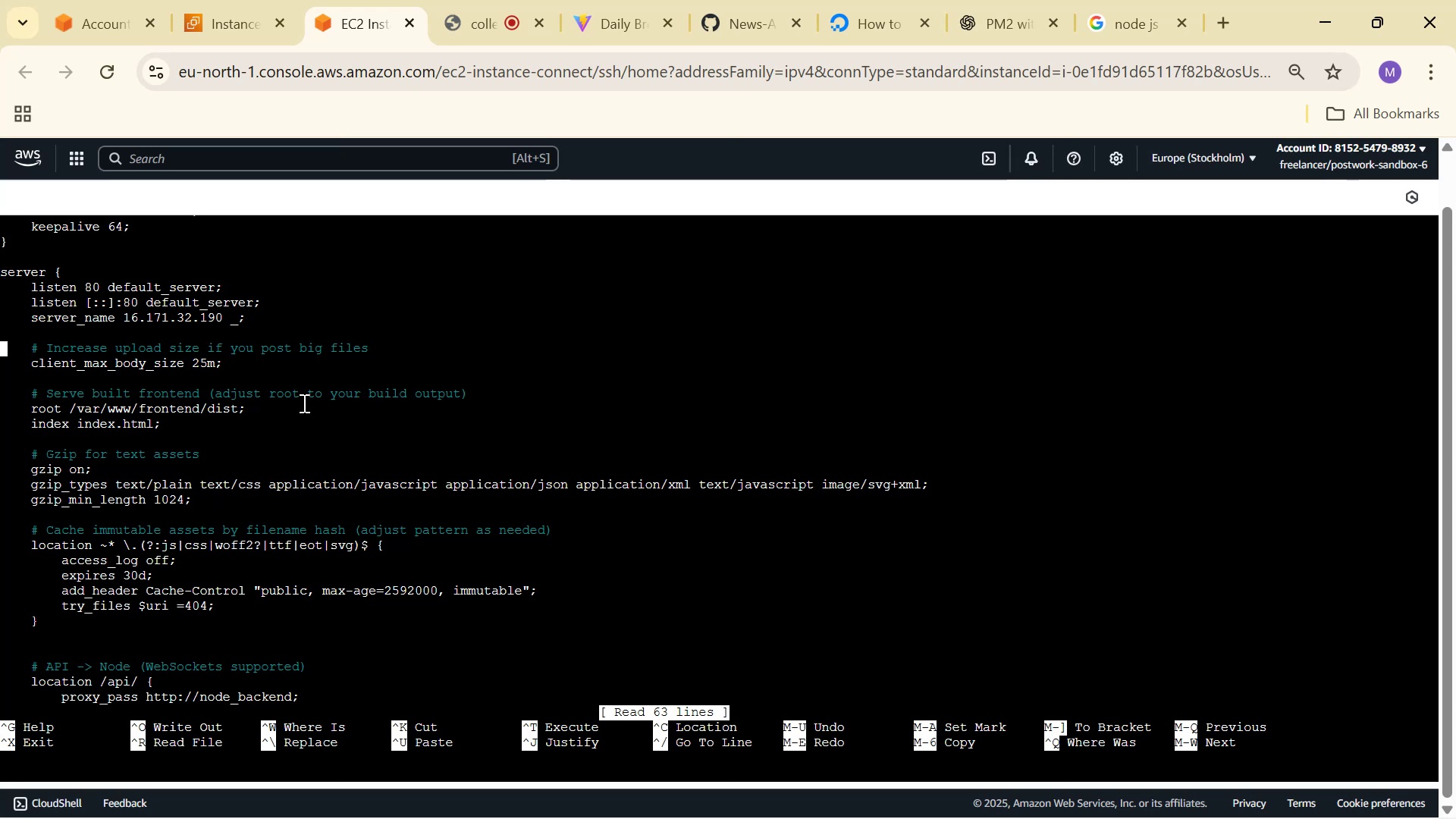 
key(ArrowDown)
 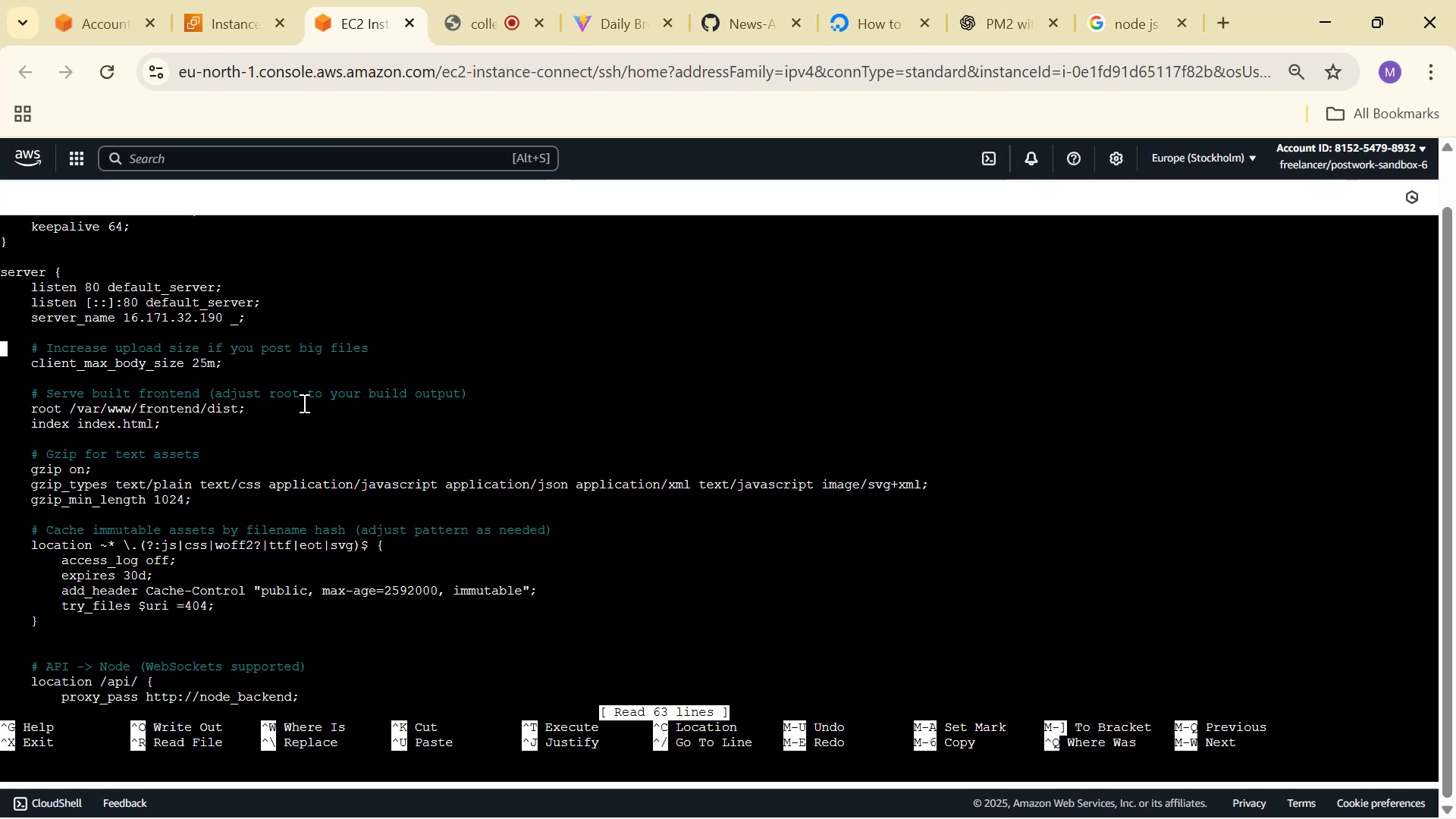 
key(ArrowDown)
 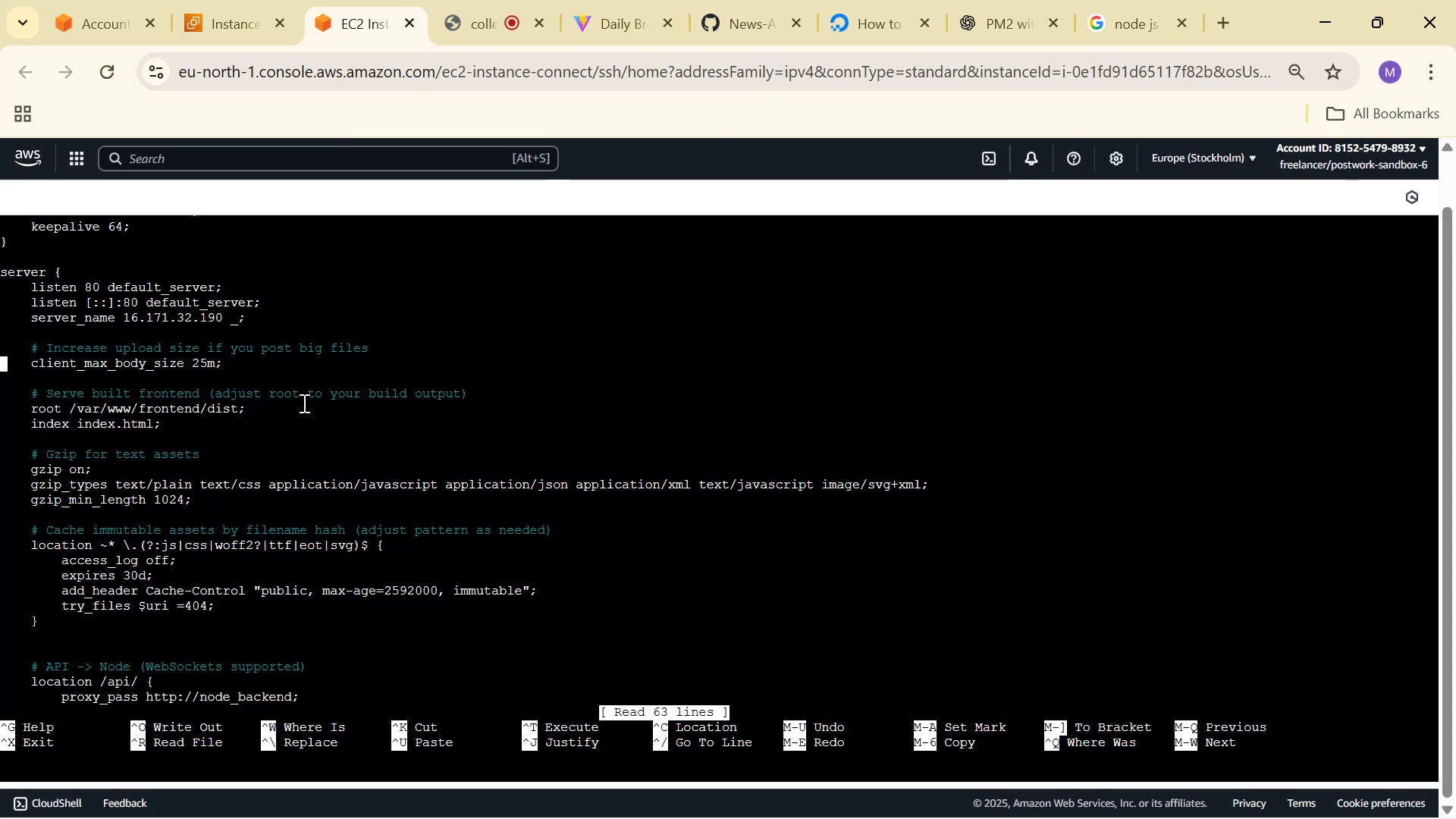 
key(ArrowDown)
 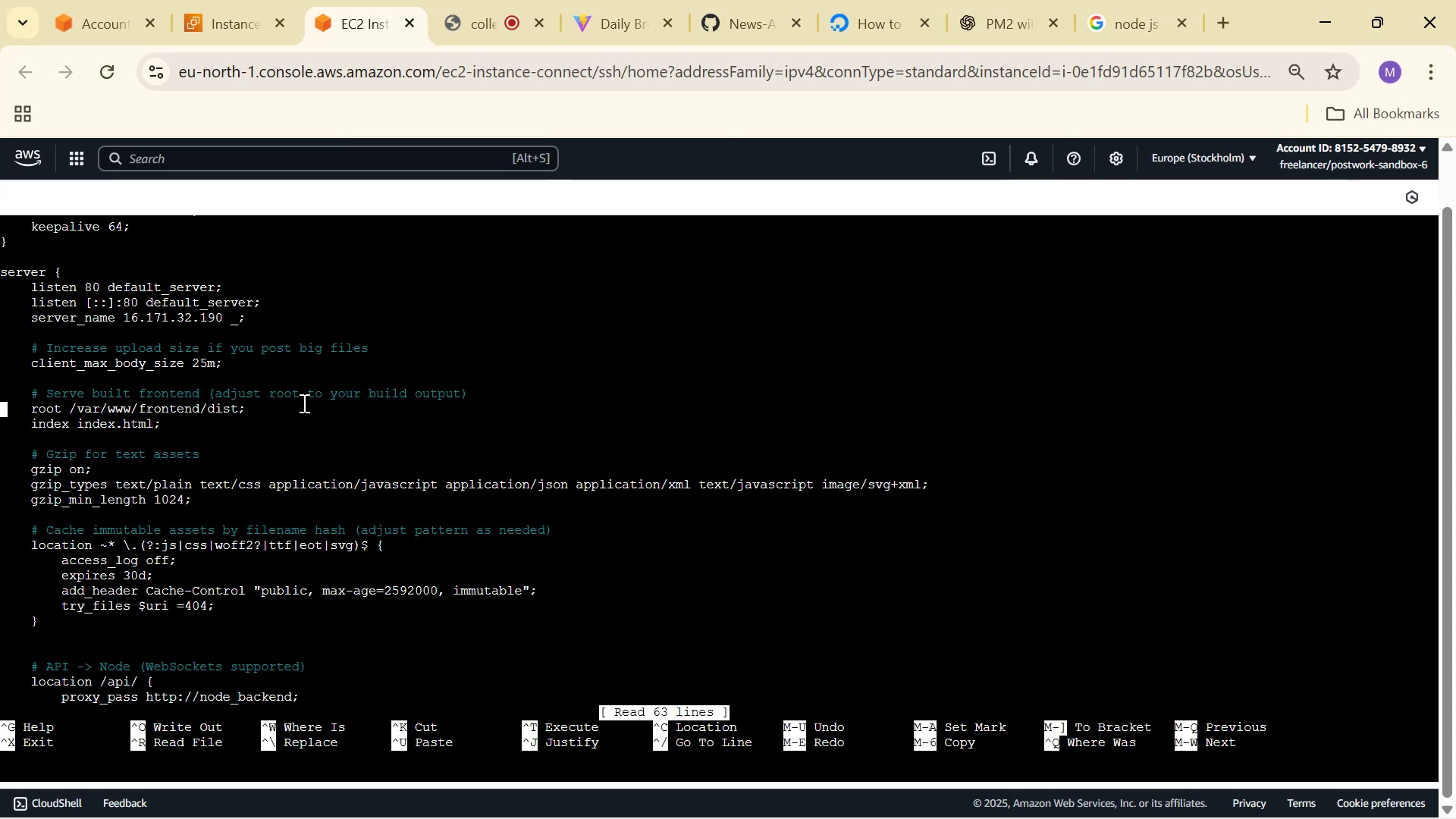 
key(ArrowRight)
 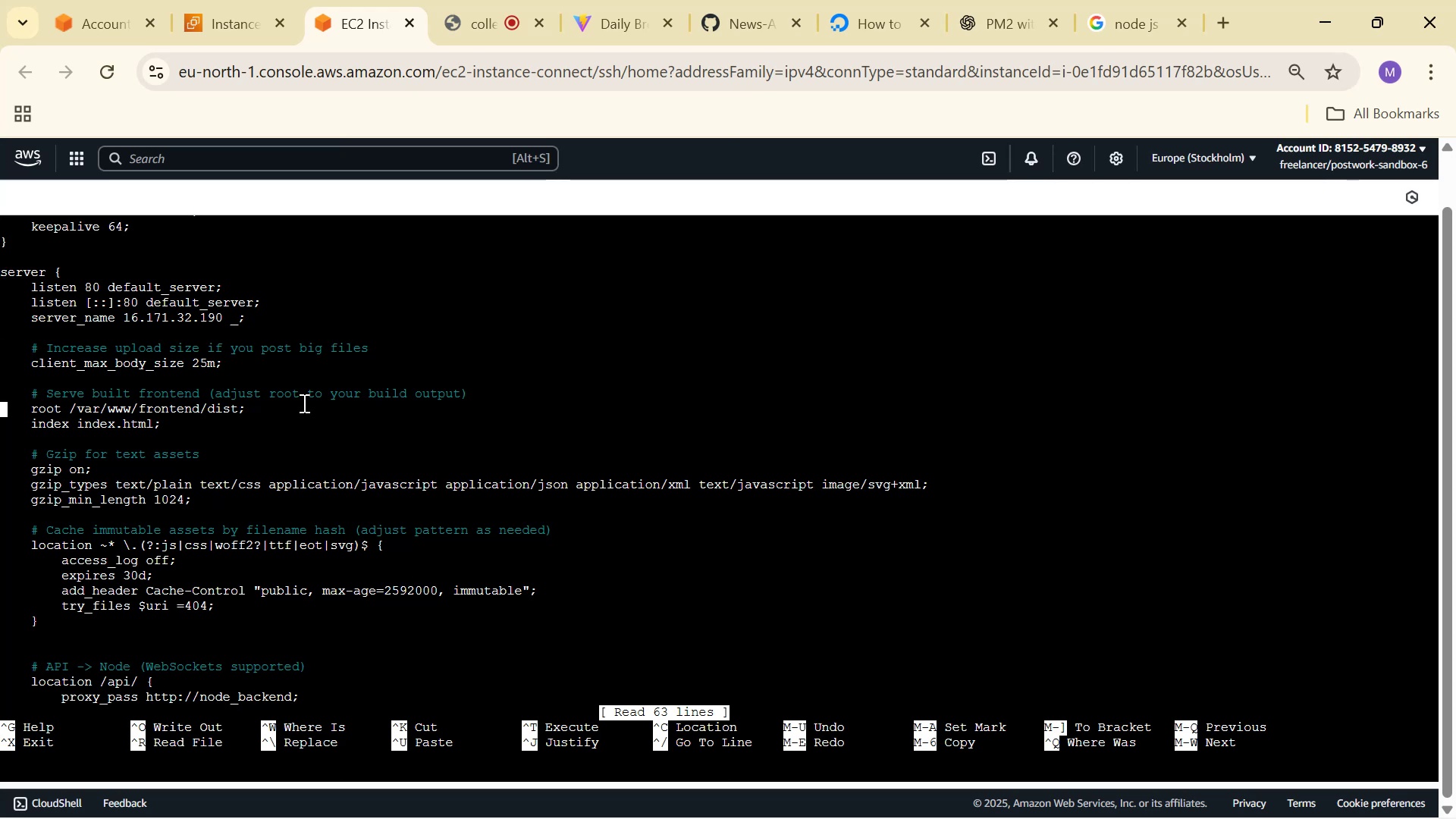 
key(ArrowRight)
 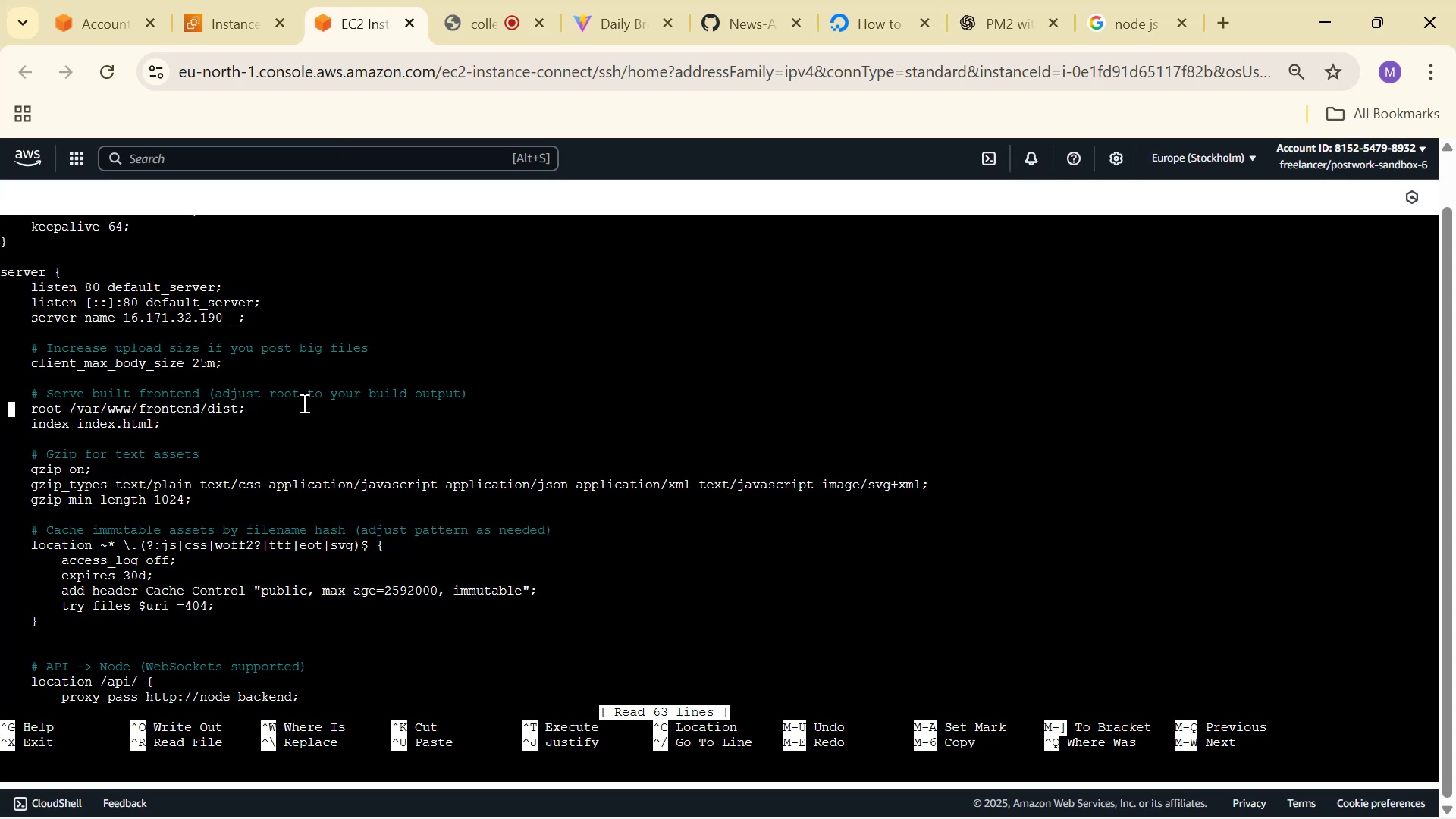 
hold_key(key=ArrowRight, duration=1.0)
 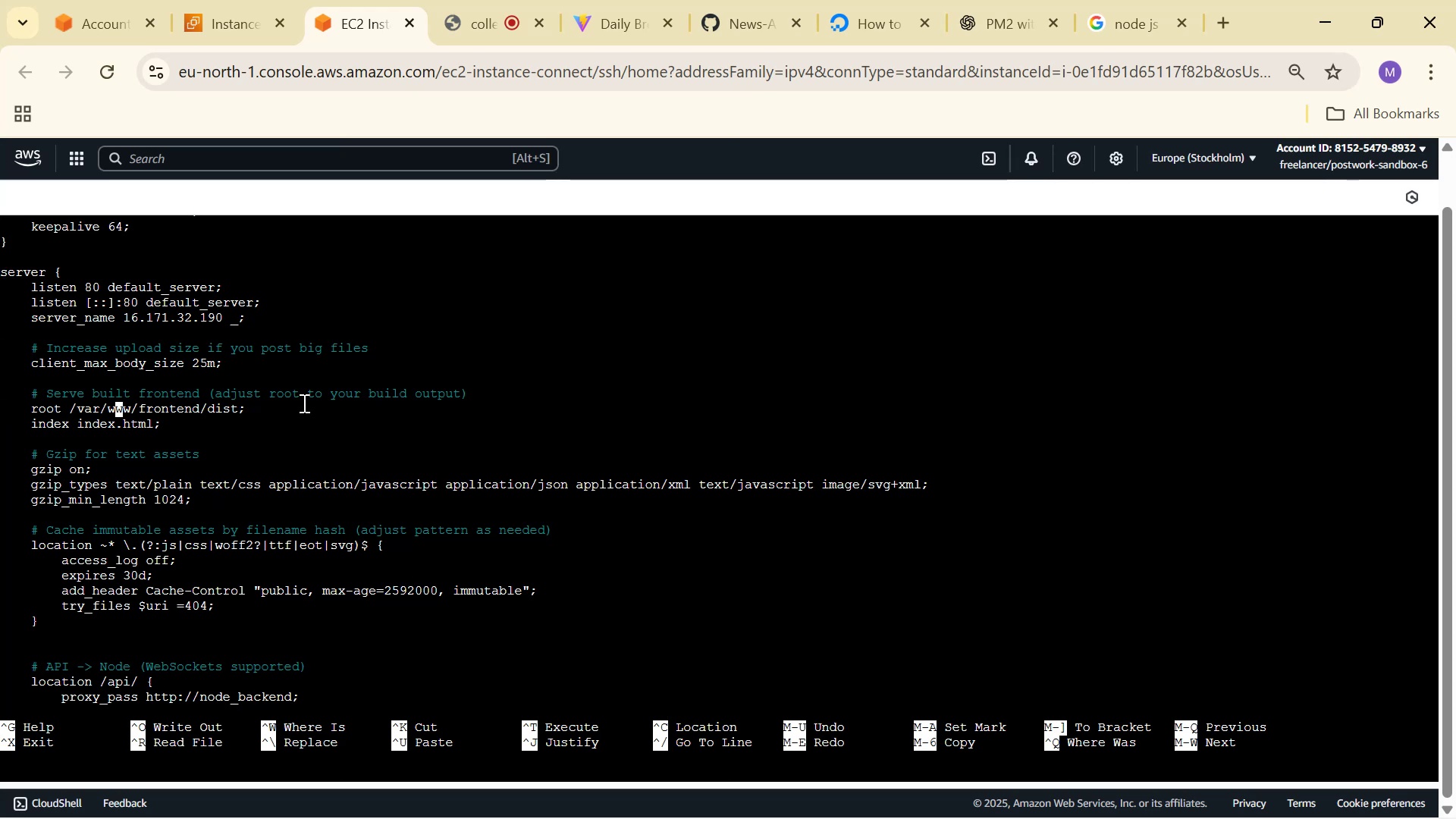 
key(ArrowRight)
 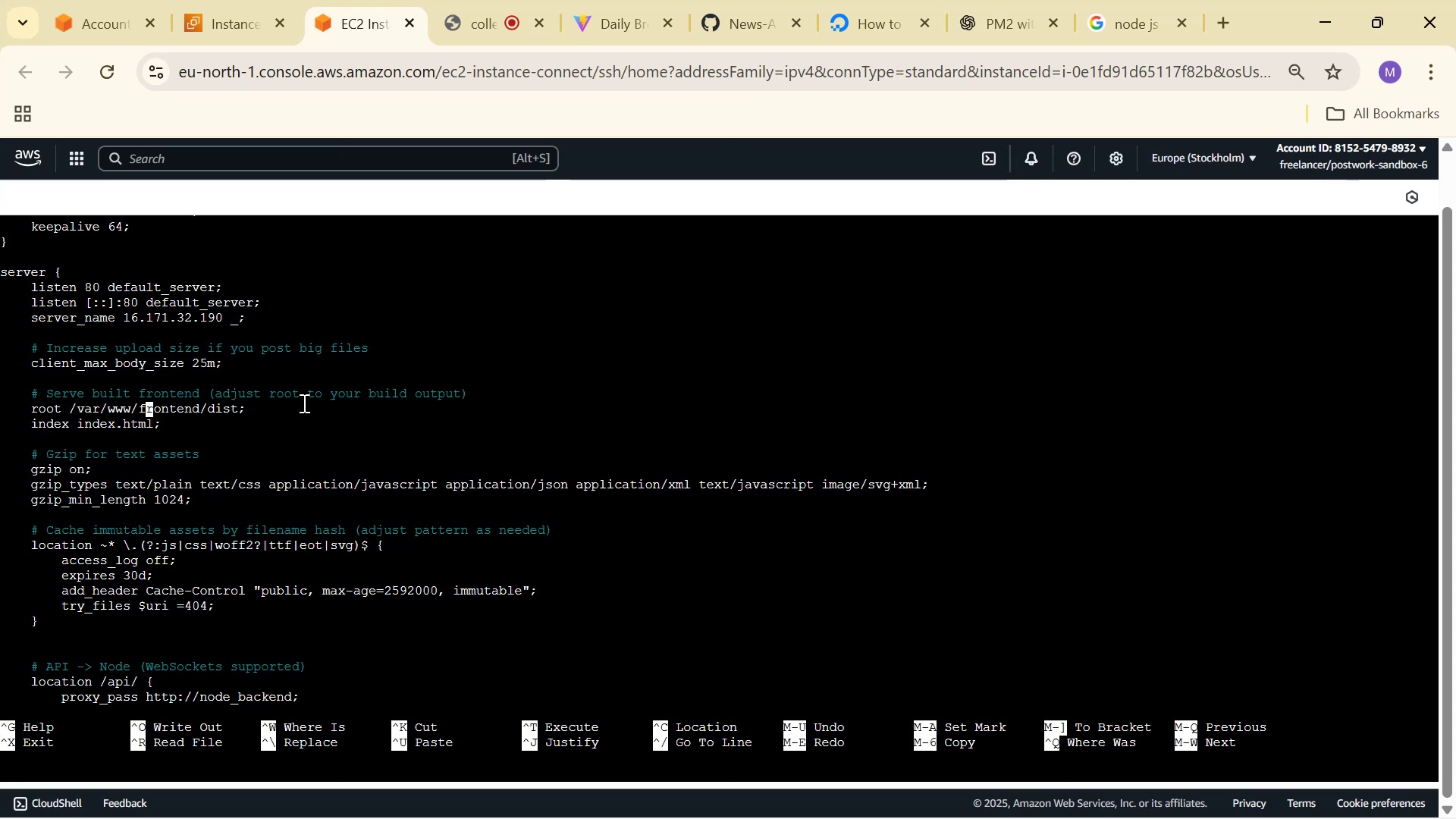 
key(ArrowRight)
 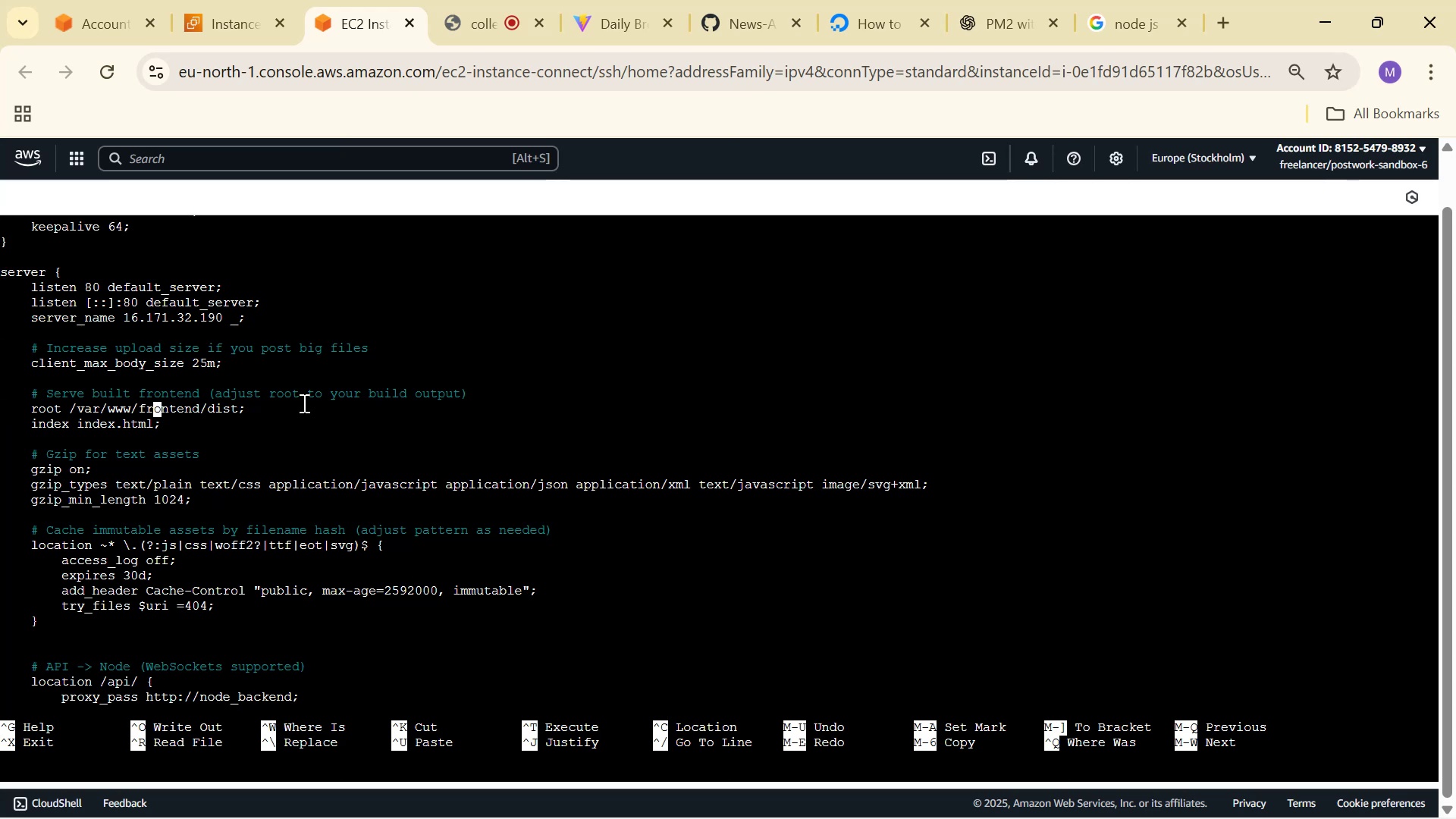 
key(ArrowRight)
 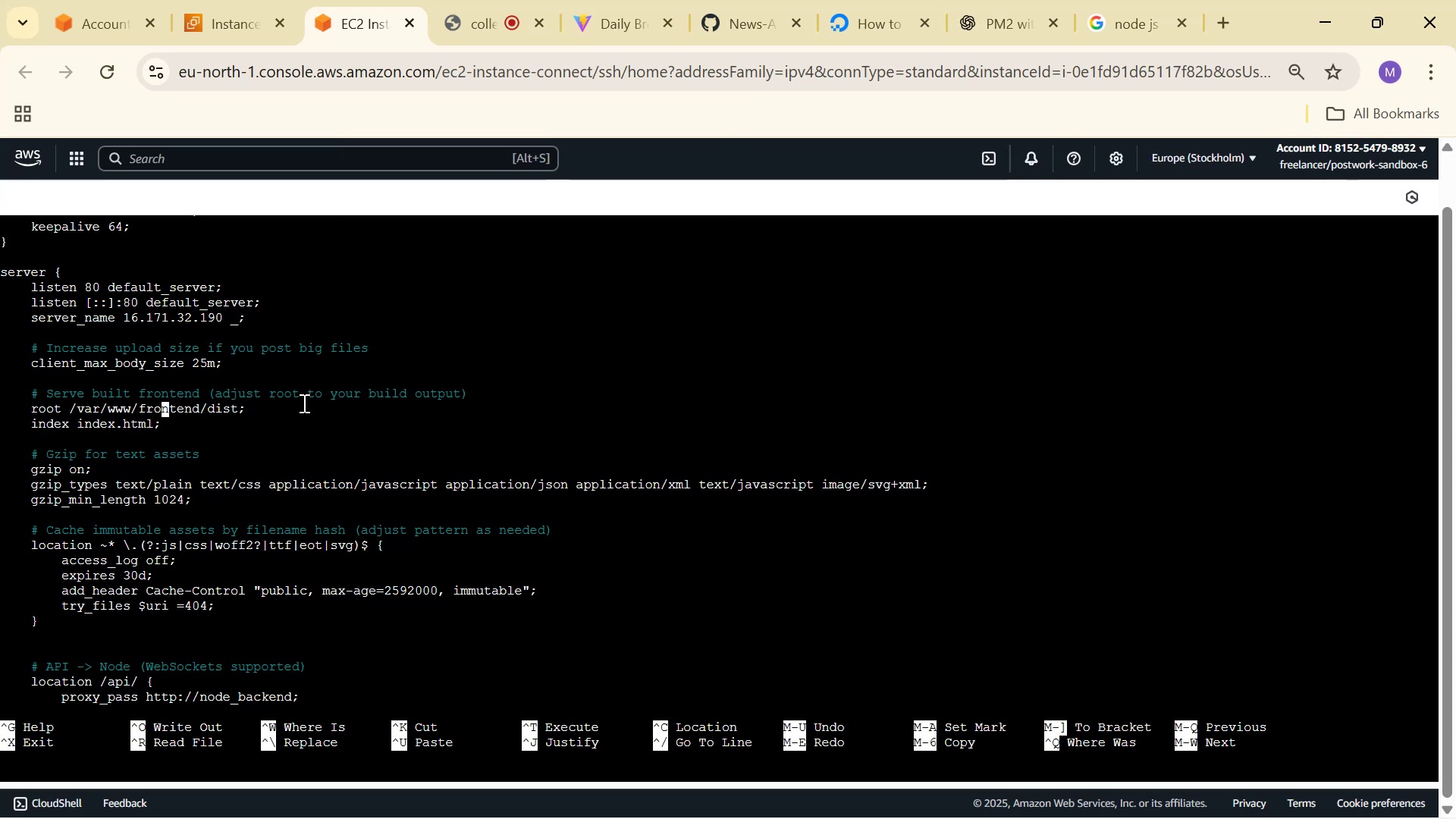 
key(ArrowRight)
 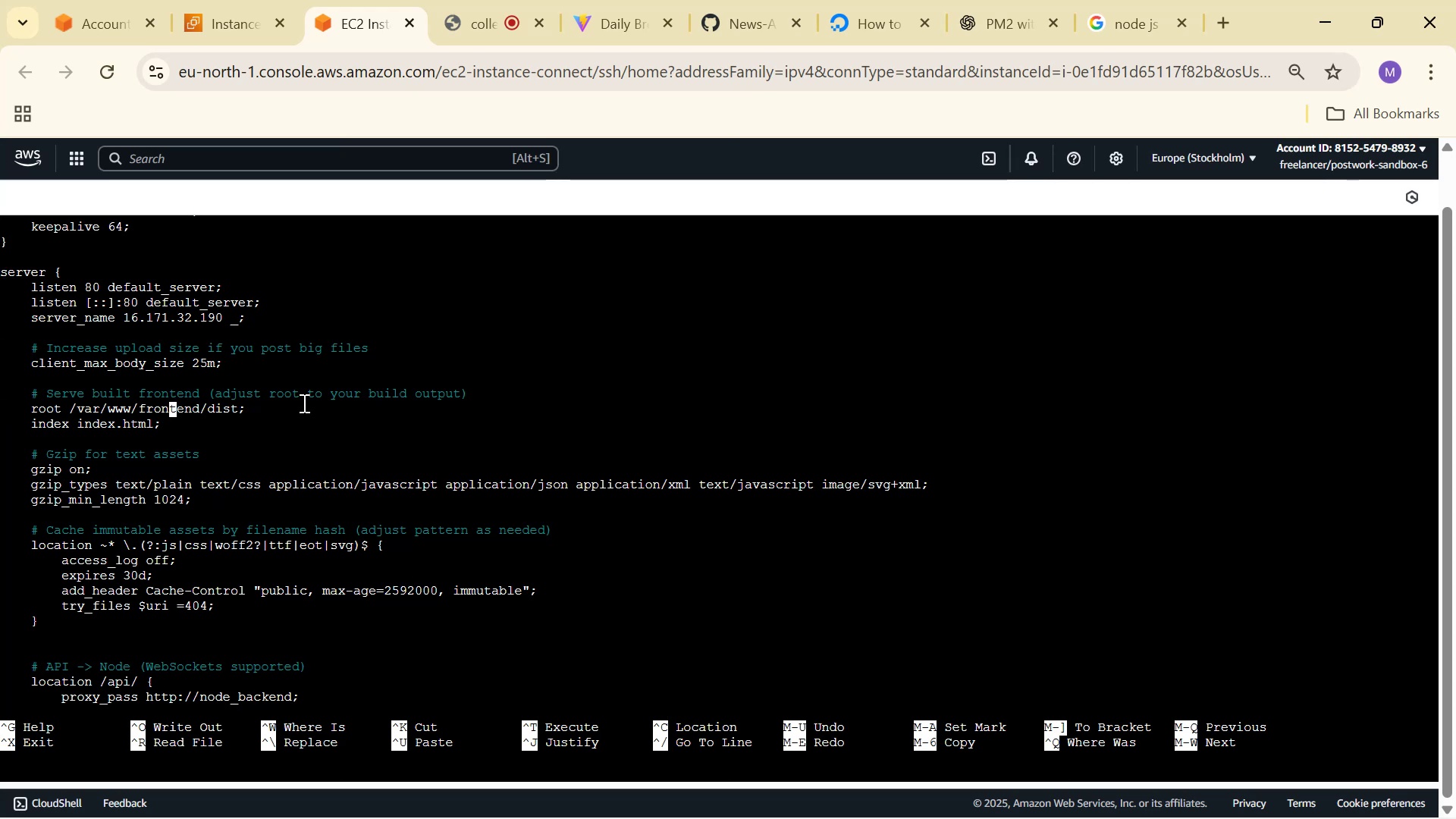 
key(ArrowRight)
 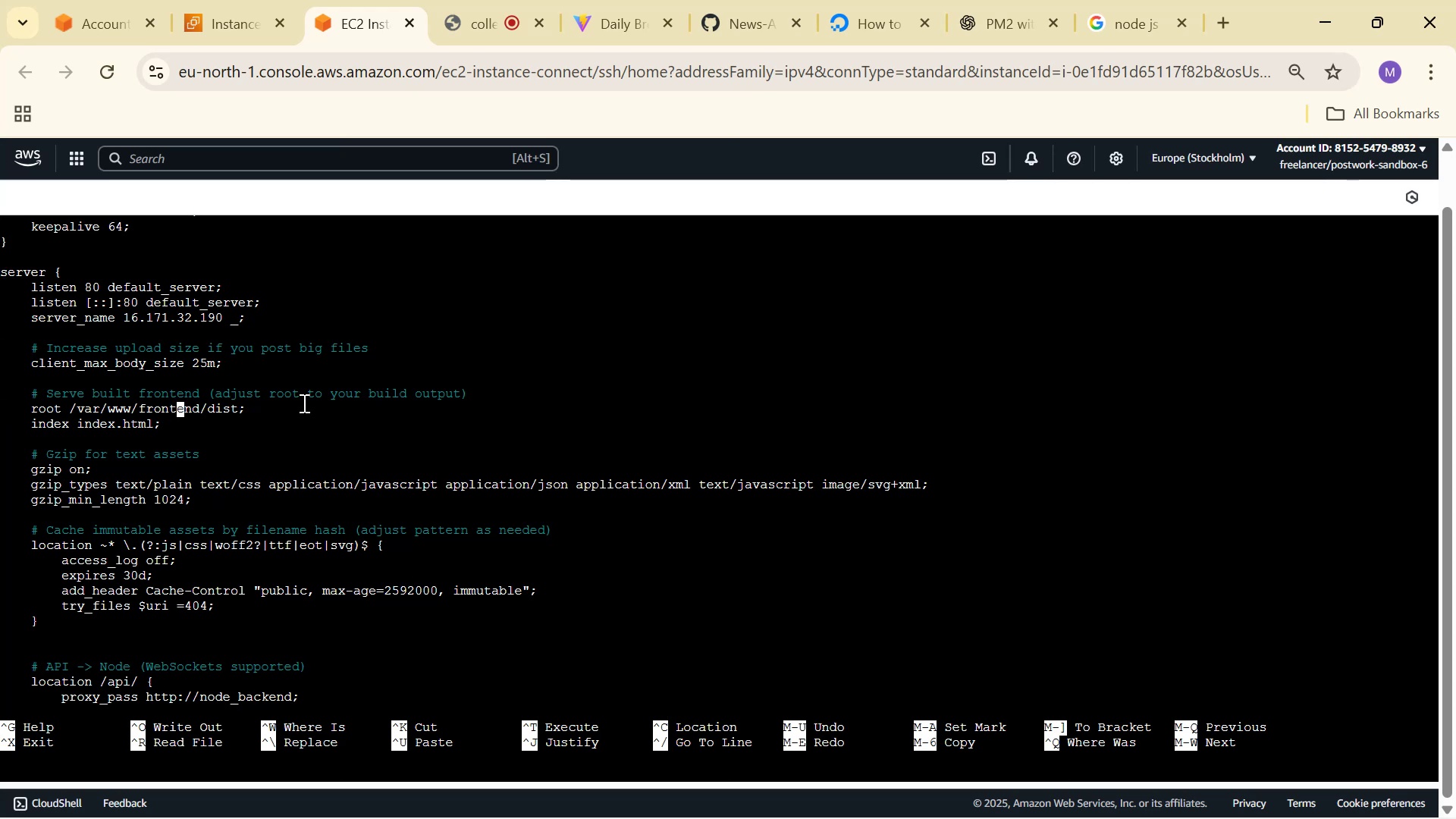 
key(ArrowRight)
 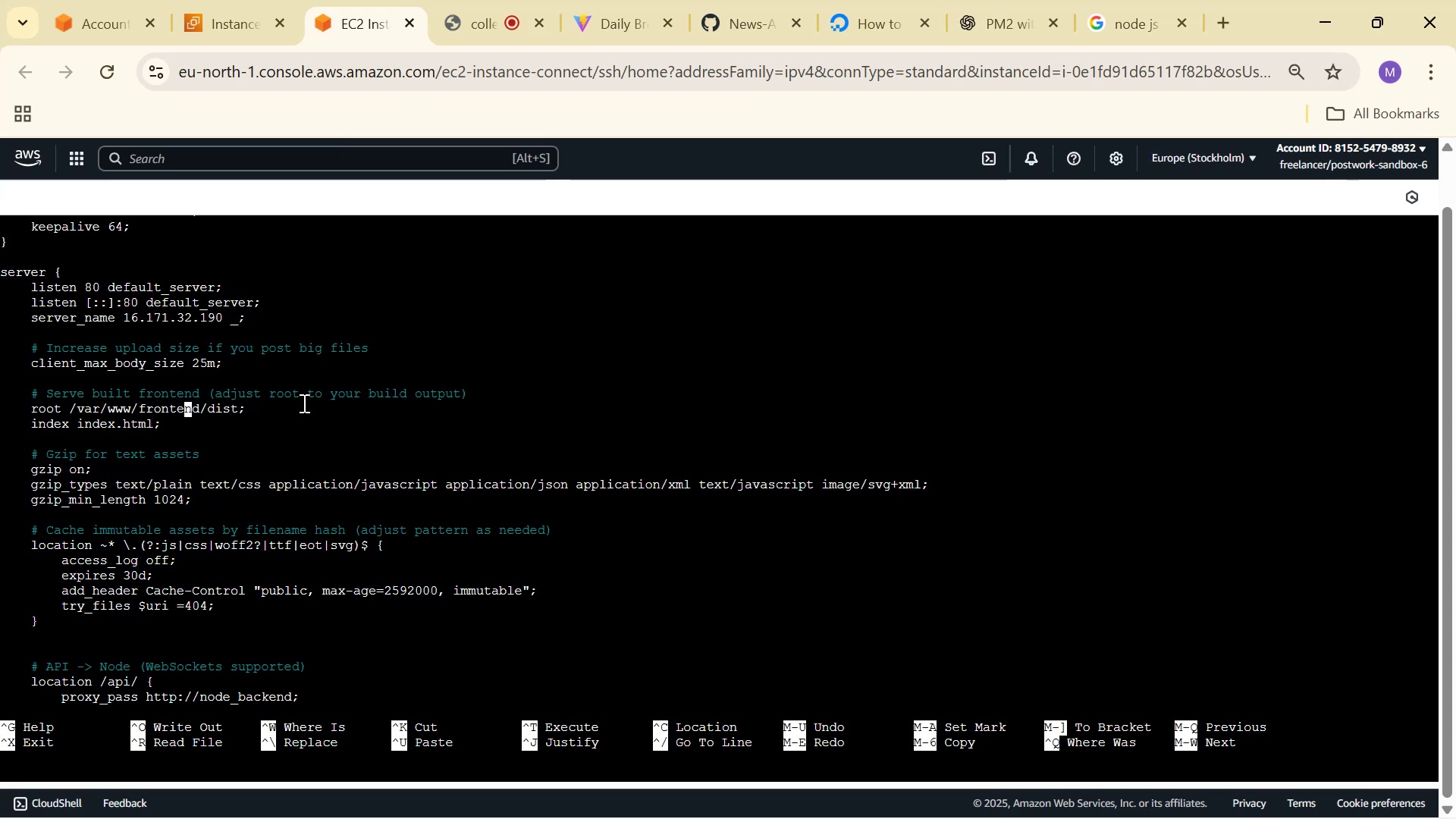 
key(ArrowRight)
 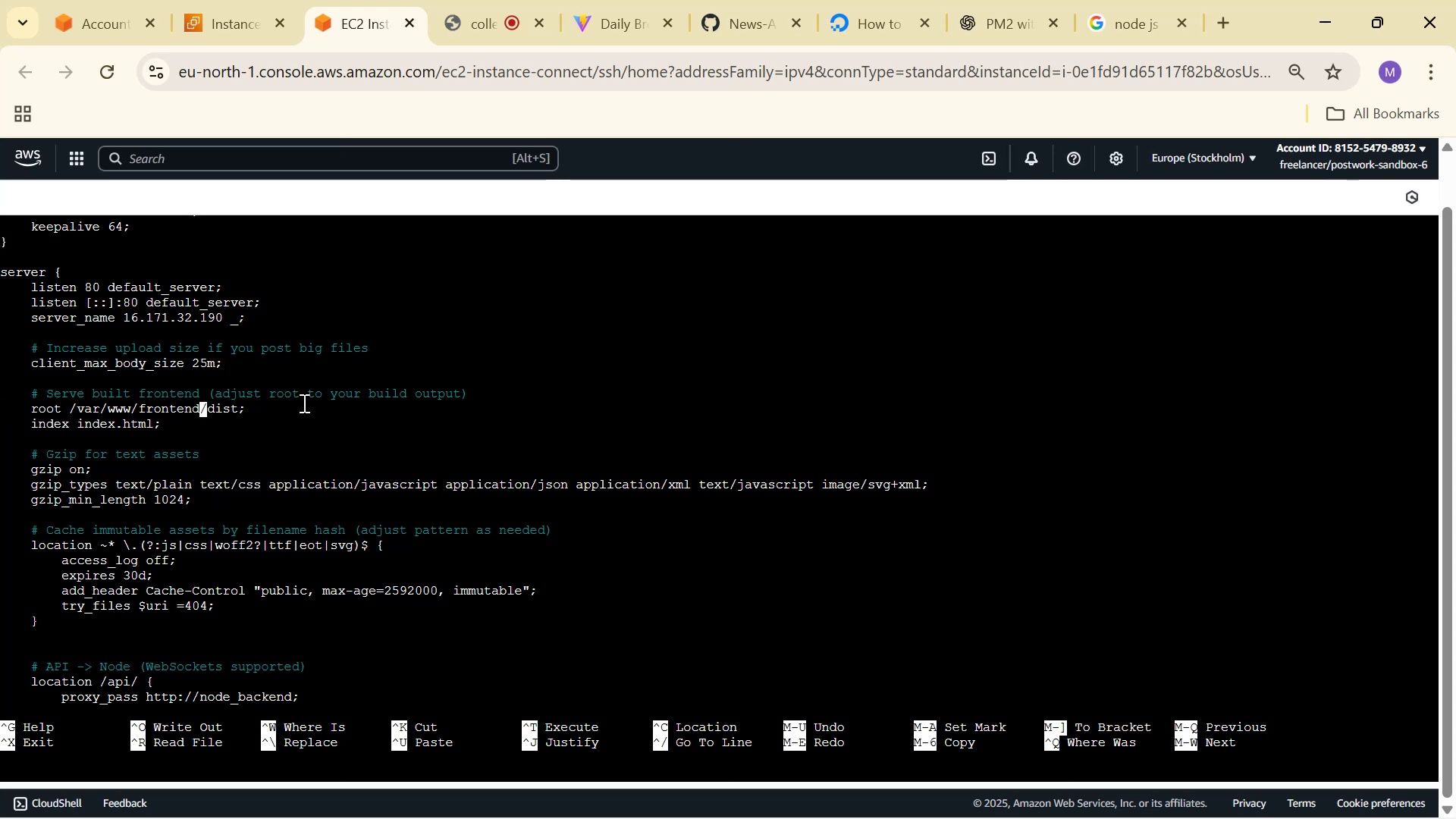 
hold_key(key=Backspace, duration=0.71)
 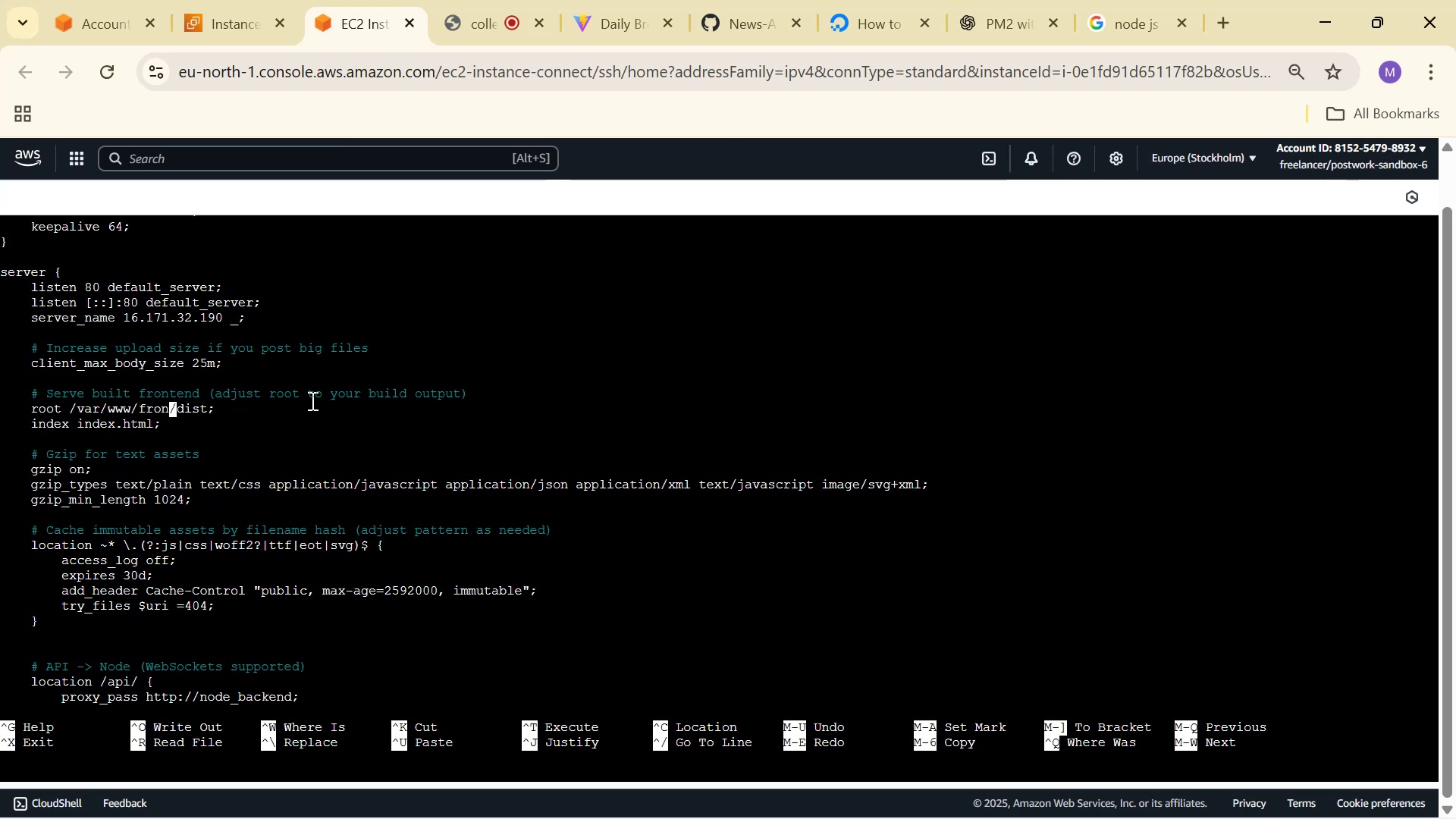 
key(Backspace)
 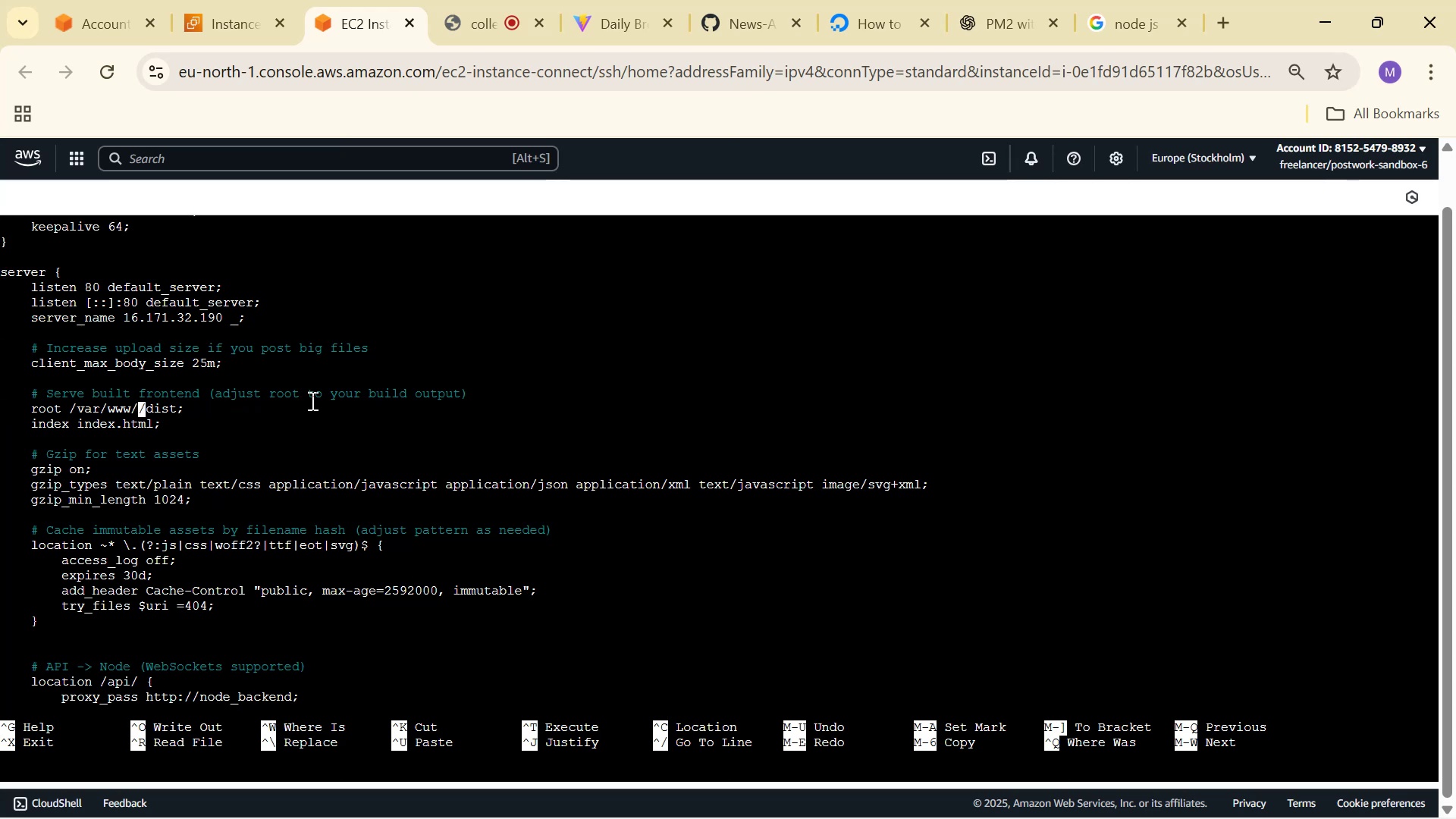 
key(Backspace)
 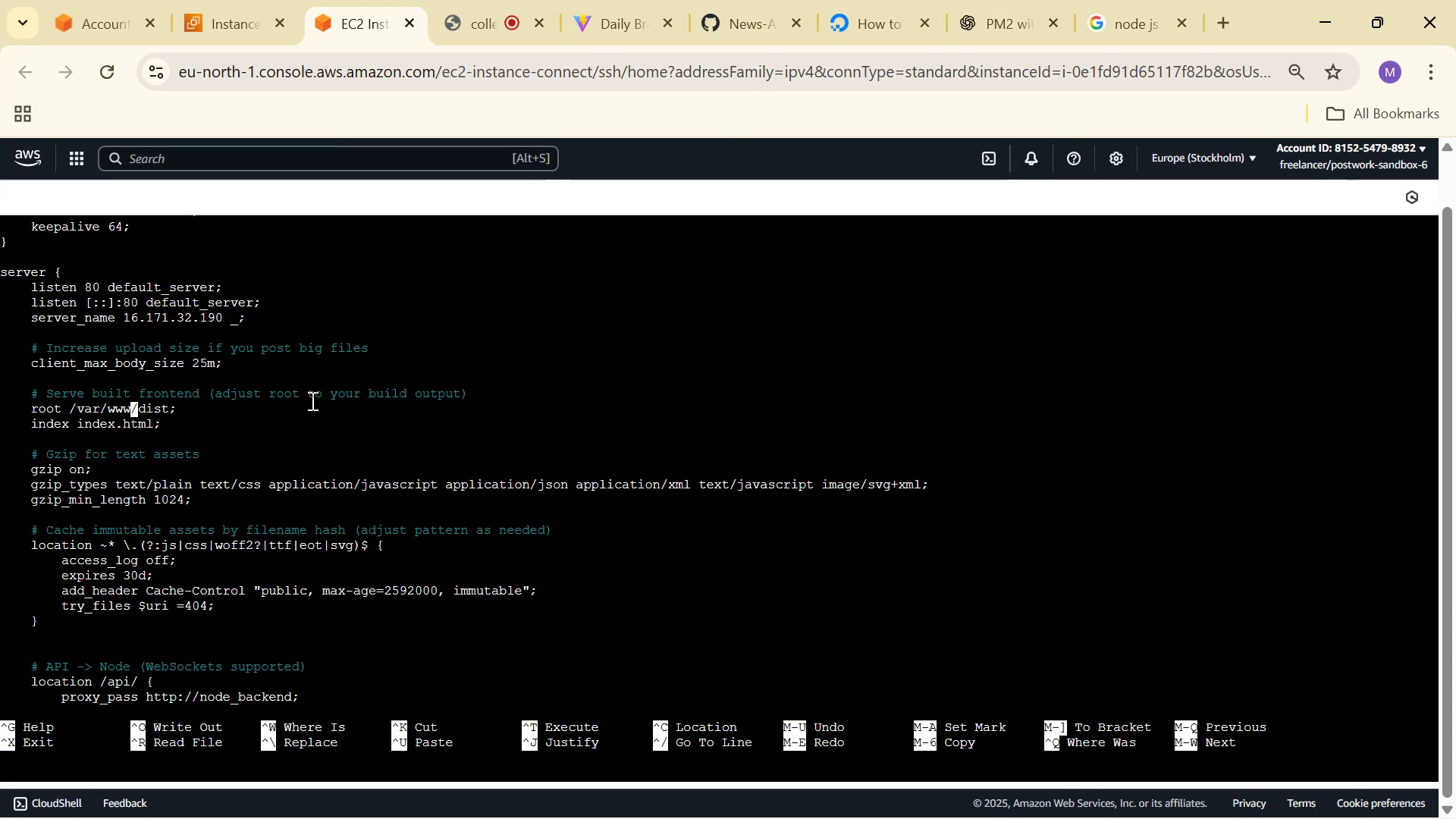 
key(Backspace)
 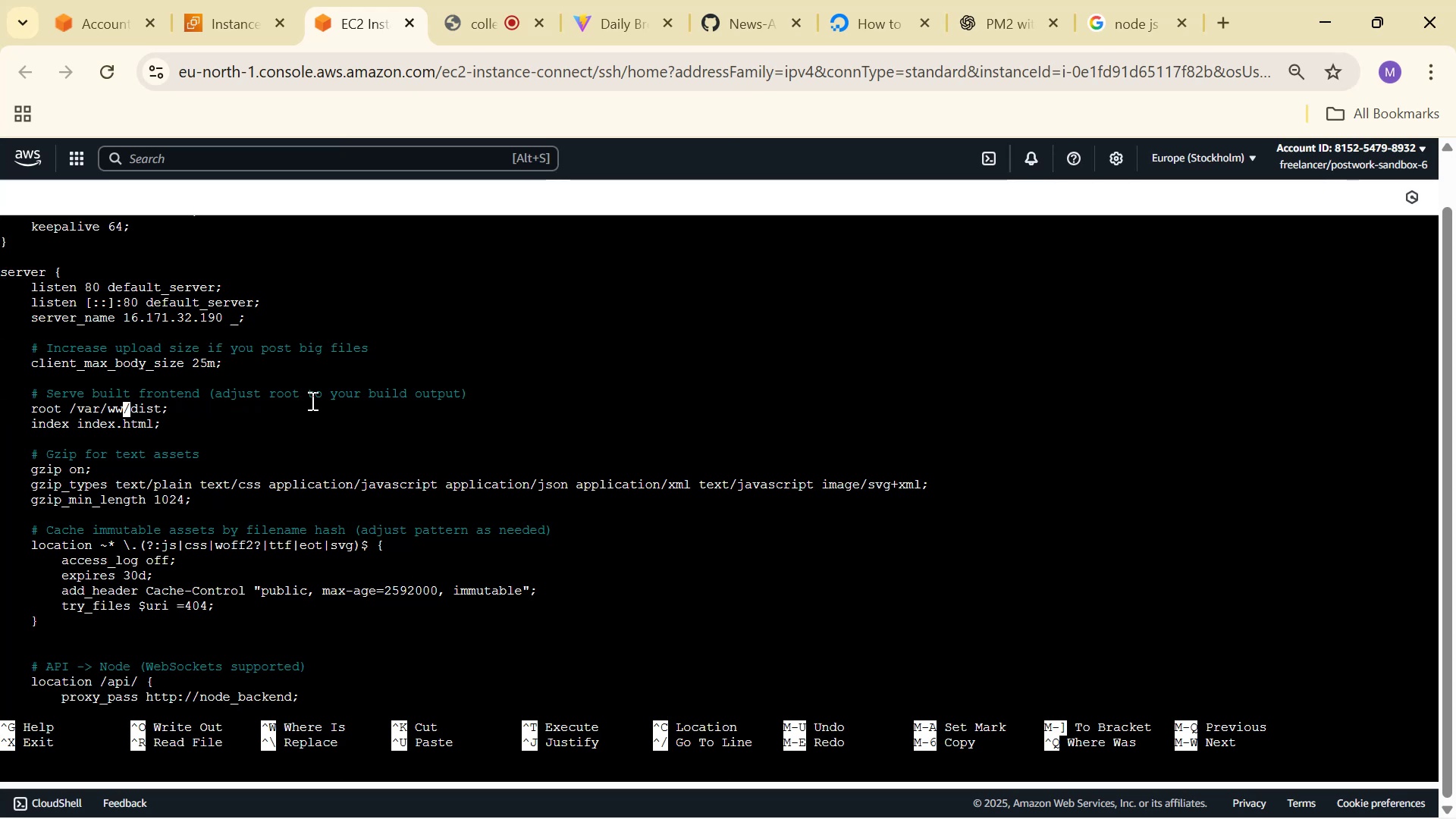 
key(Backspace)
 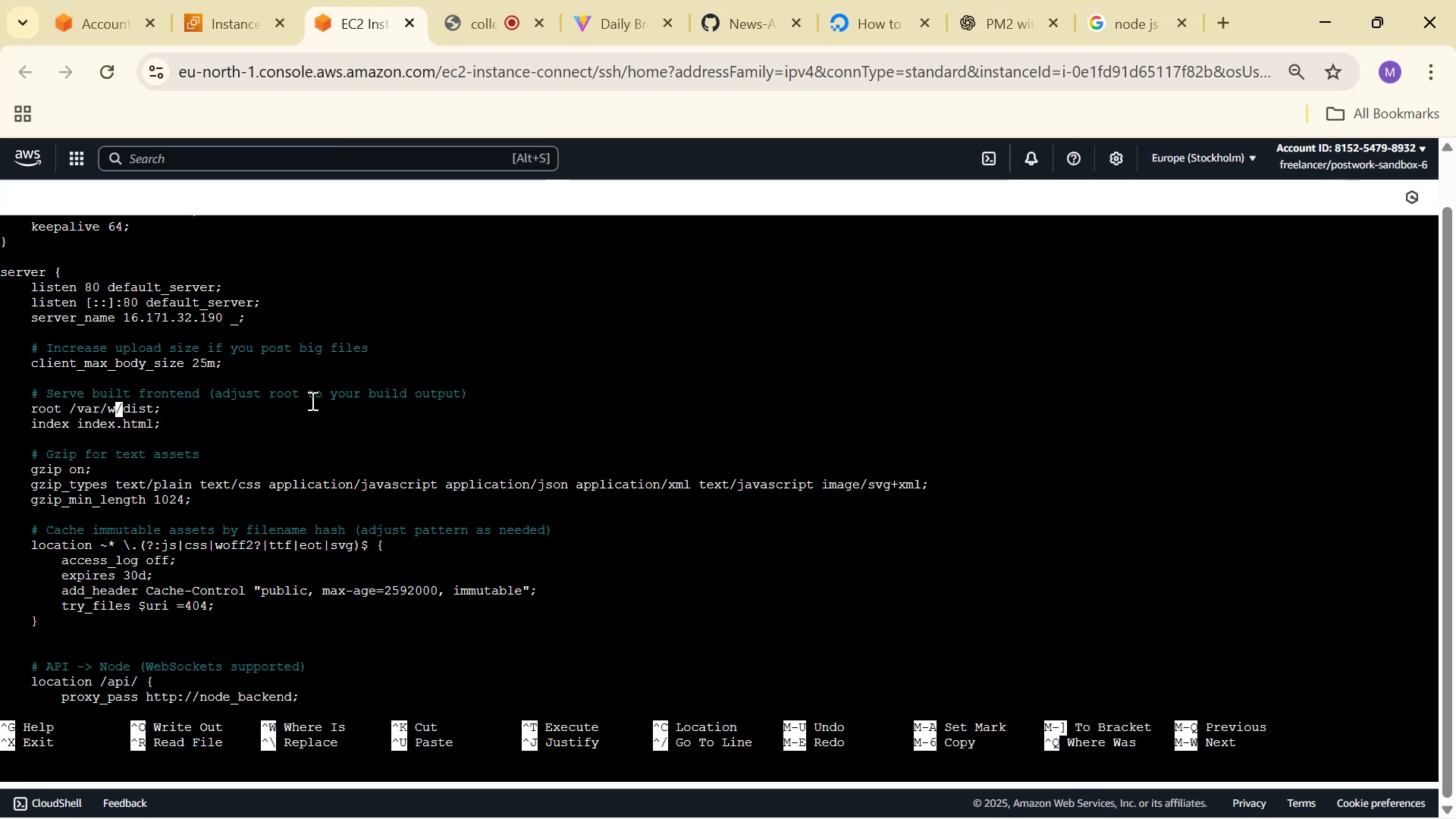 
key(Backspace)
 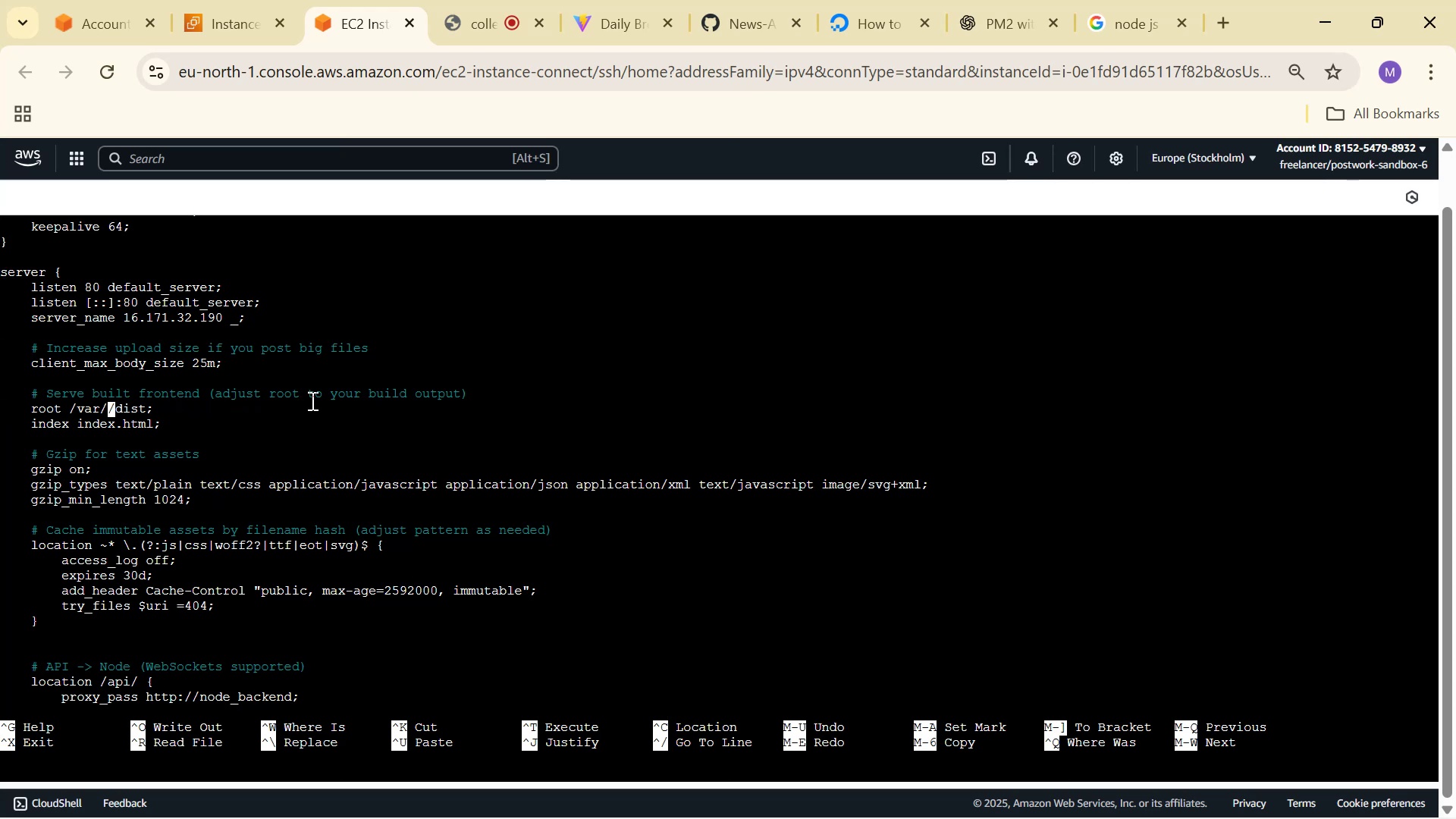 
key(Backspace)
 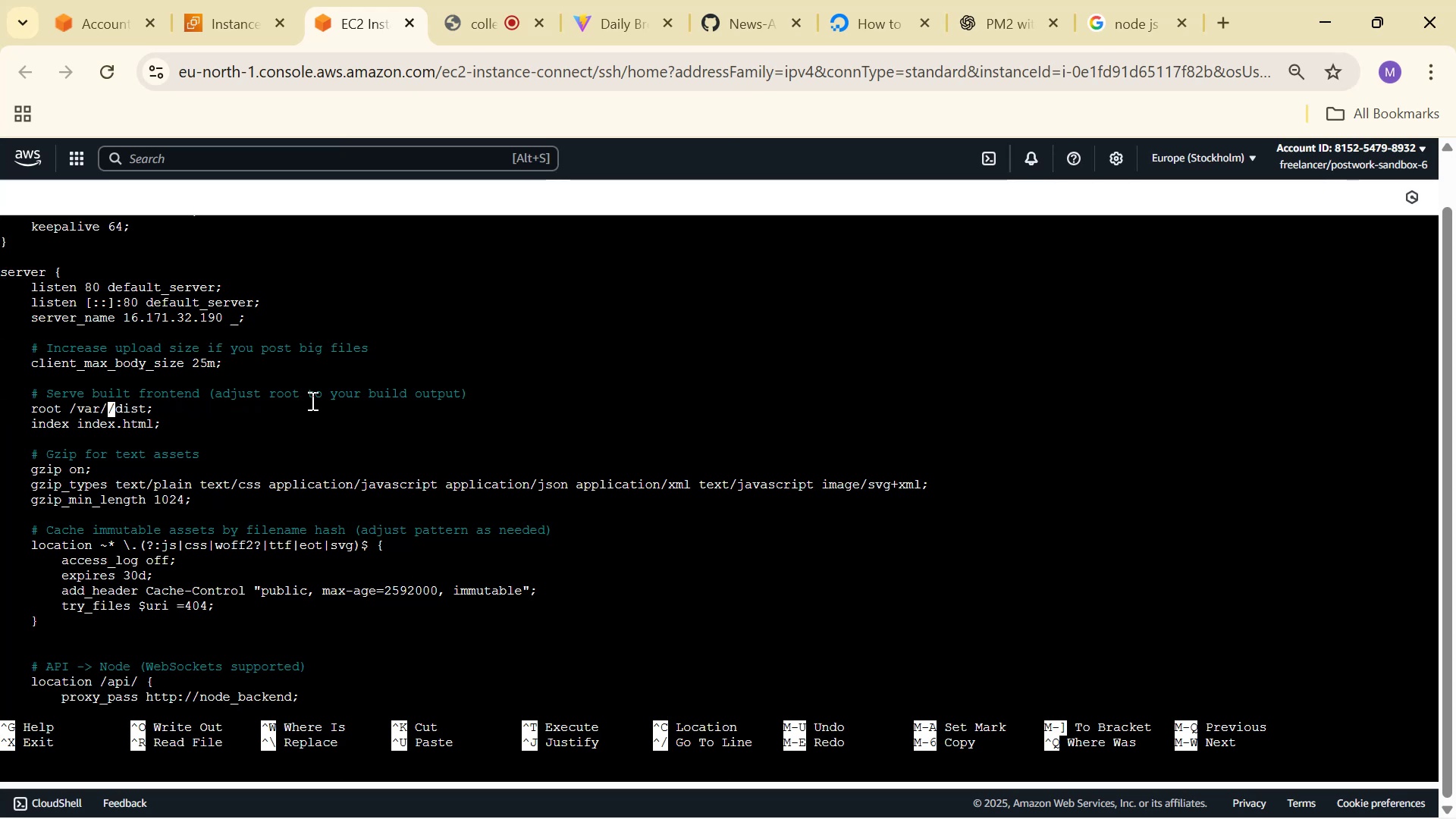 
key(Backspace)
 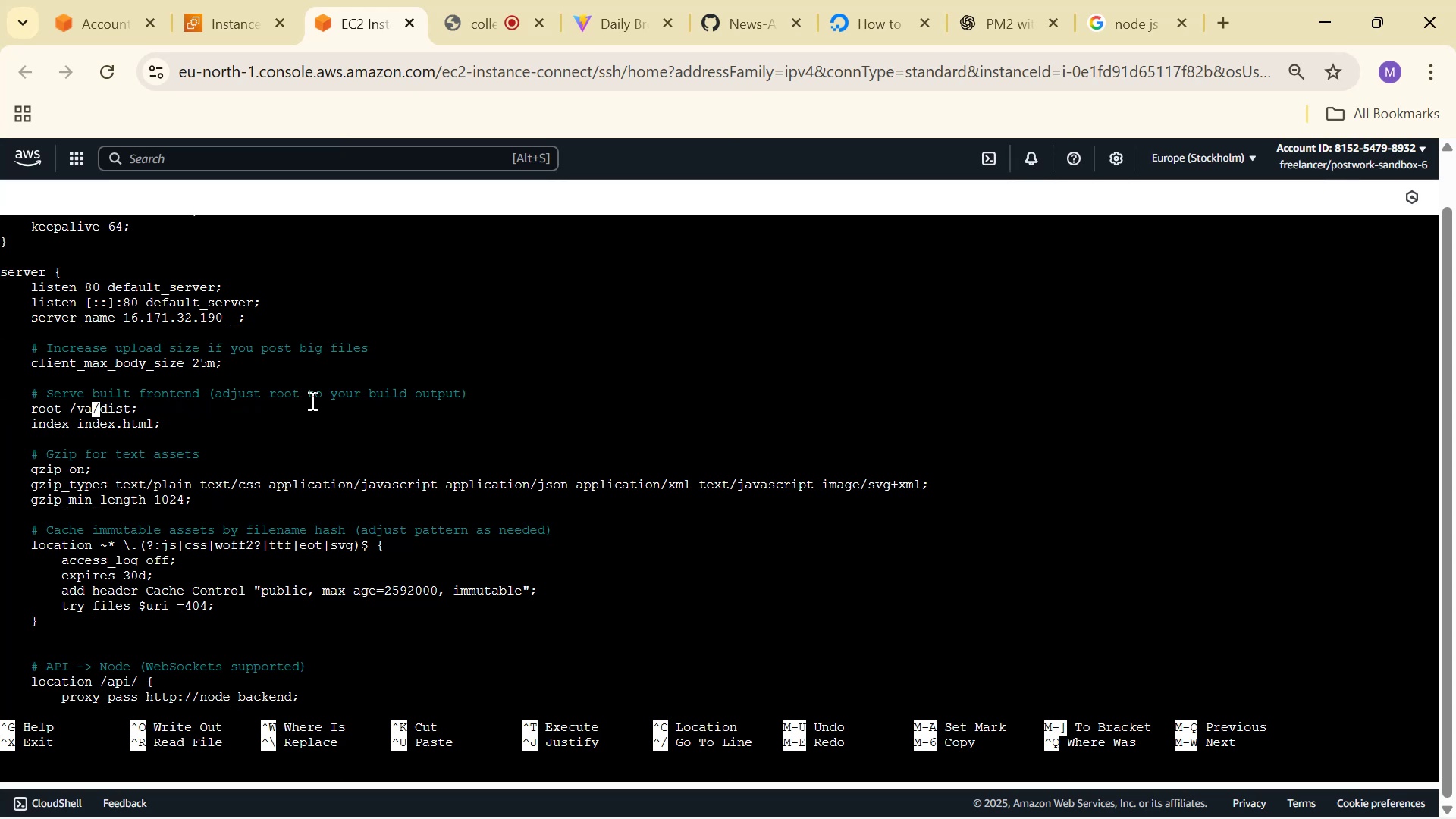 
key(Backspace)
 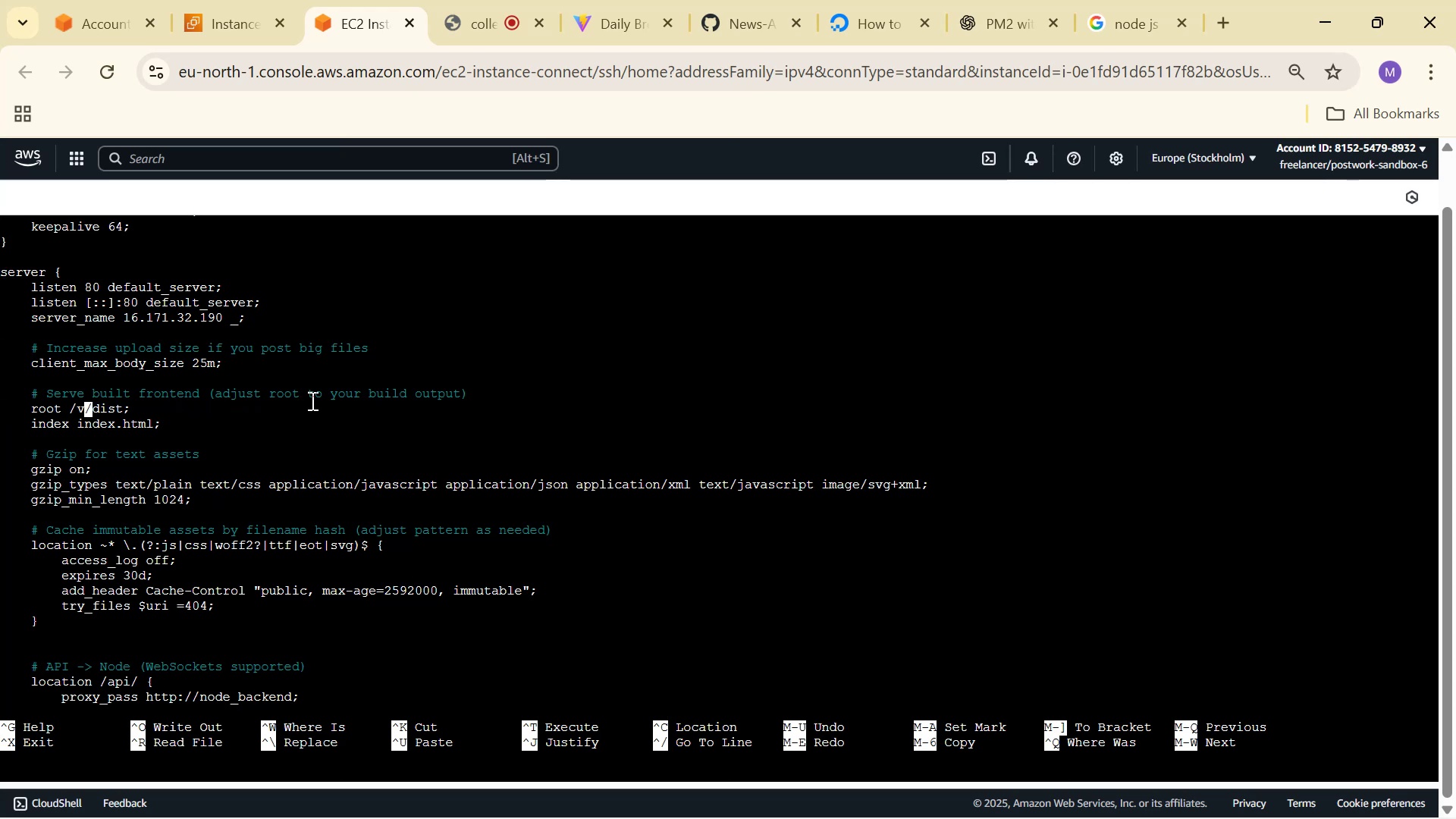 
key(Backspace)
 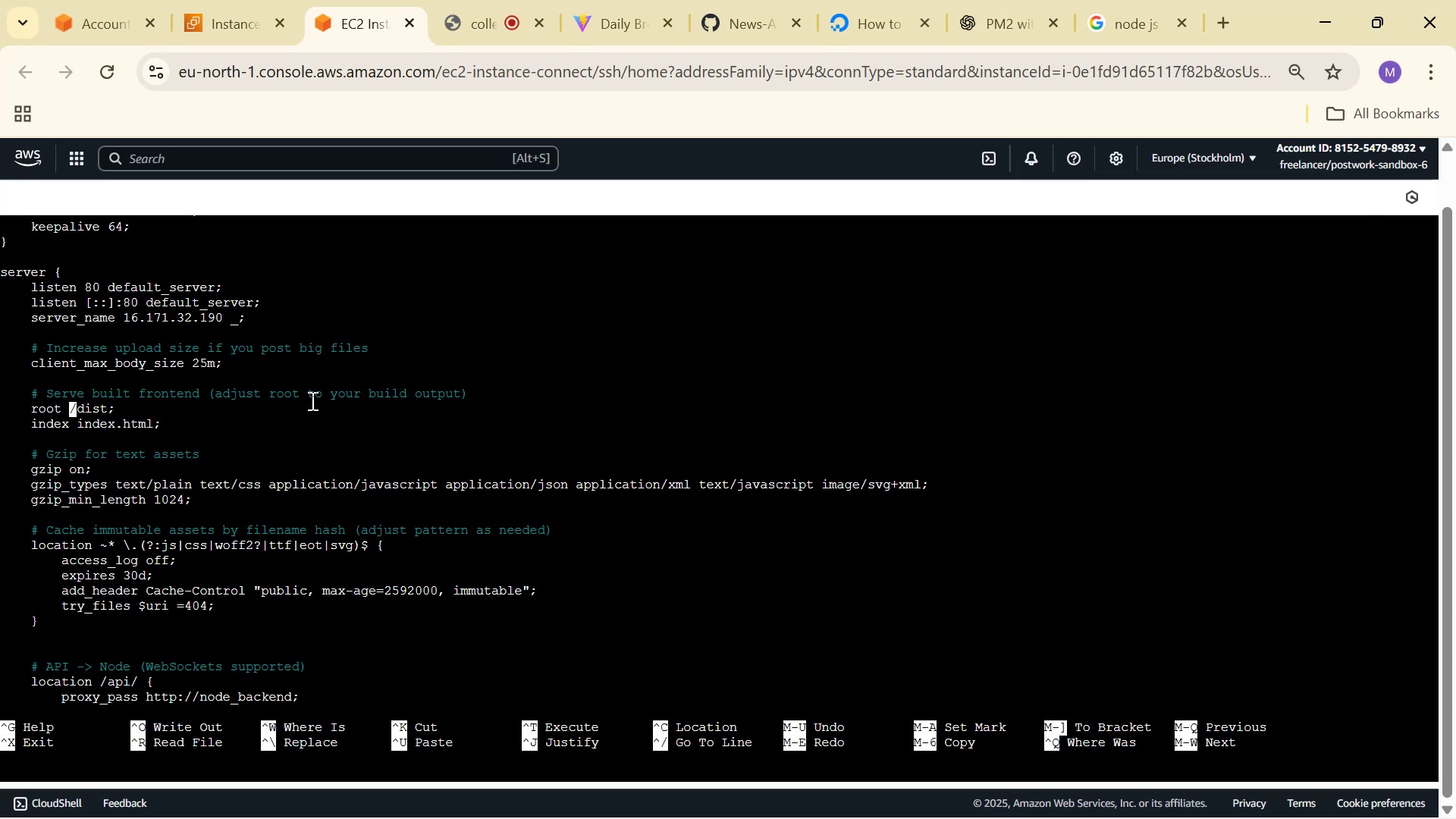 
right_click([311, 400])
 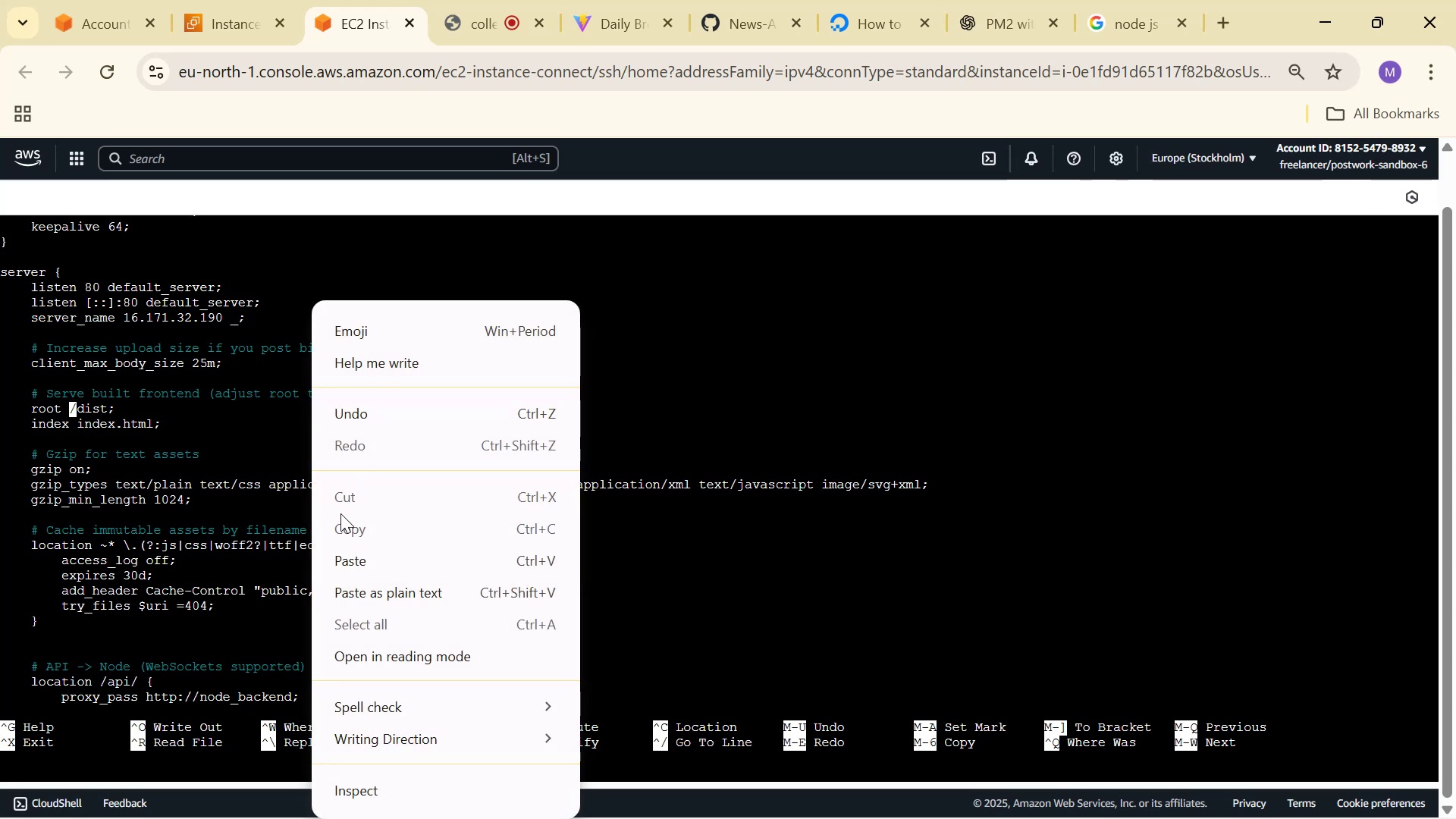 
left_click([344, 560])
 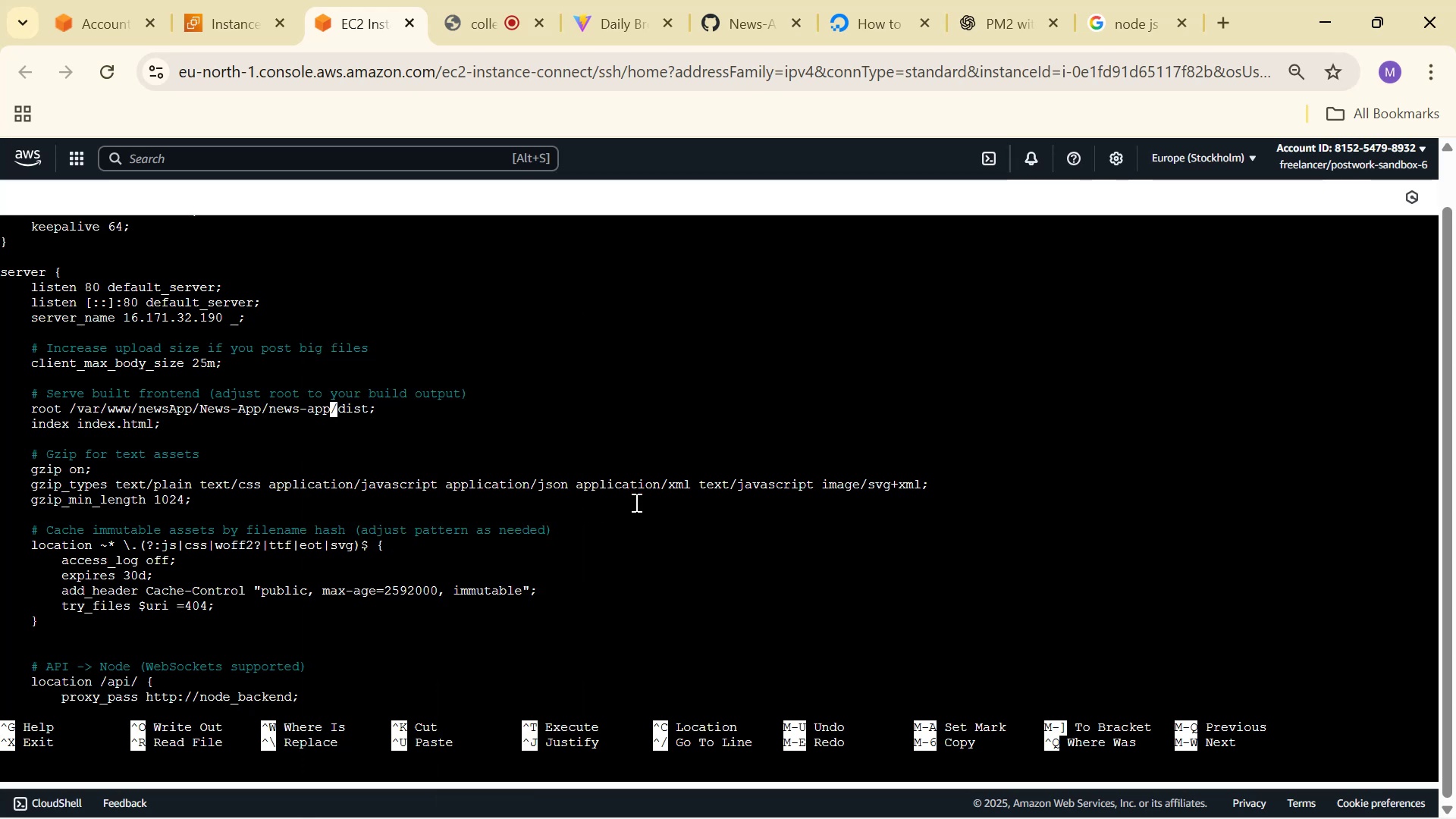 
key(Control+X)
 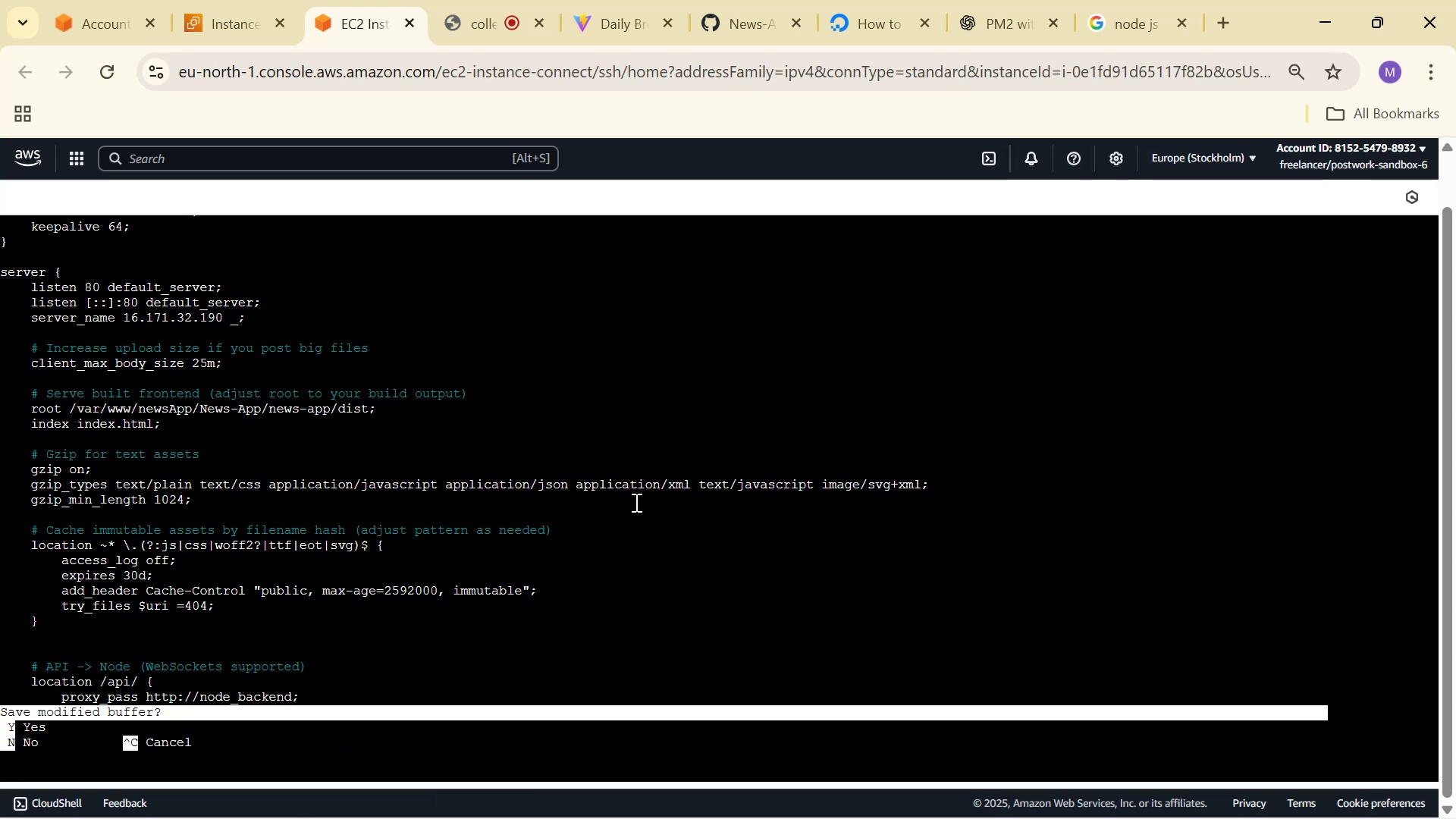 
key(Y)
 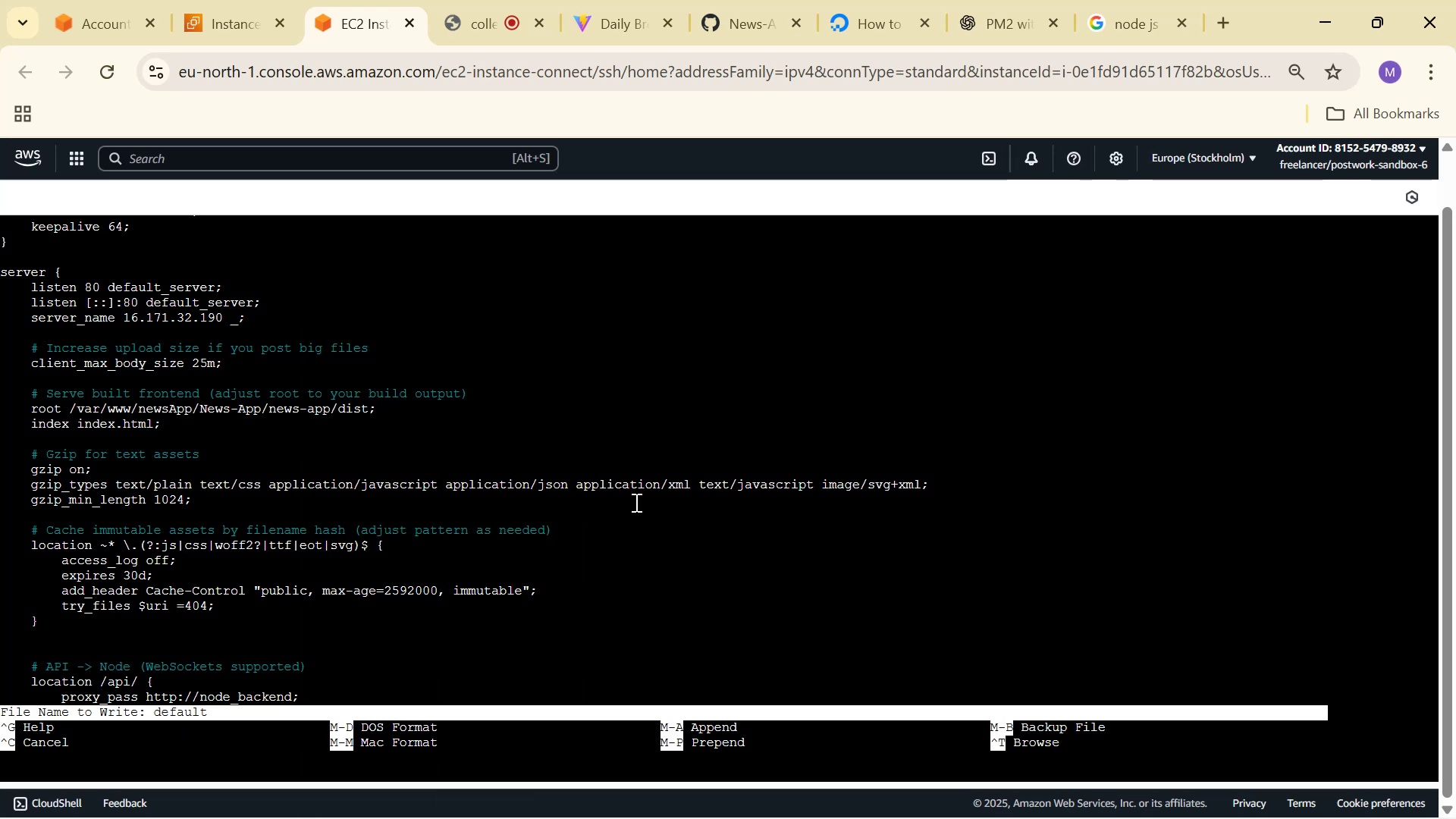 
key(Enter)
 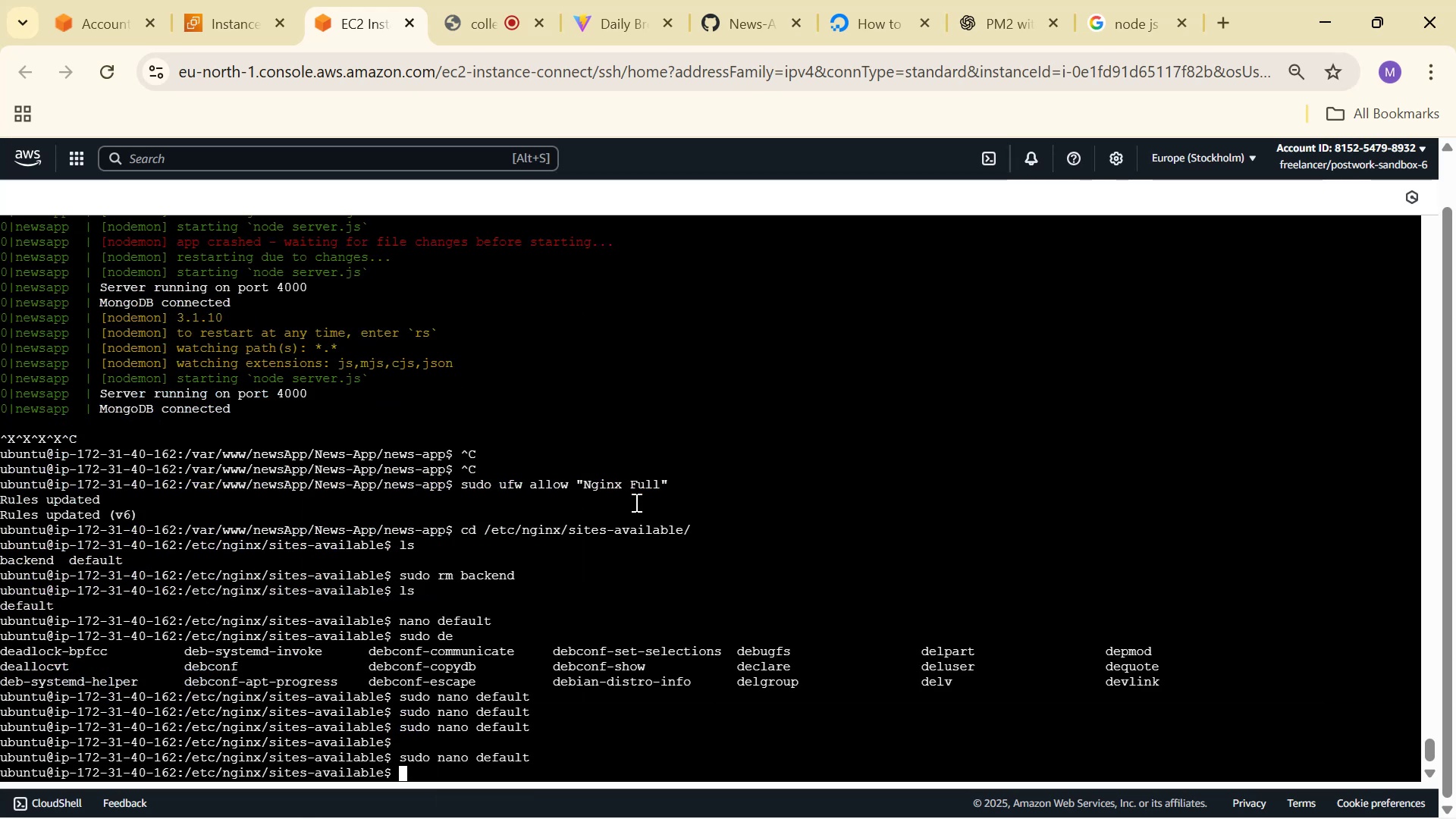 
type(nginx -sudo nginx -t)
 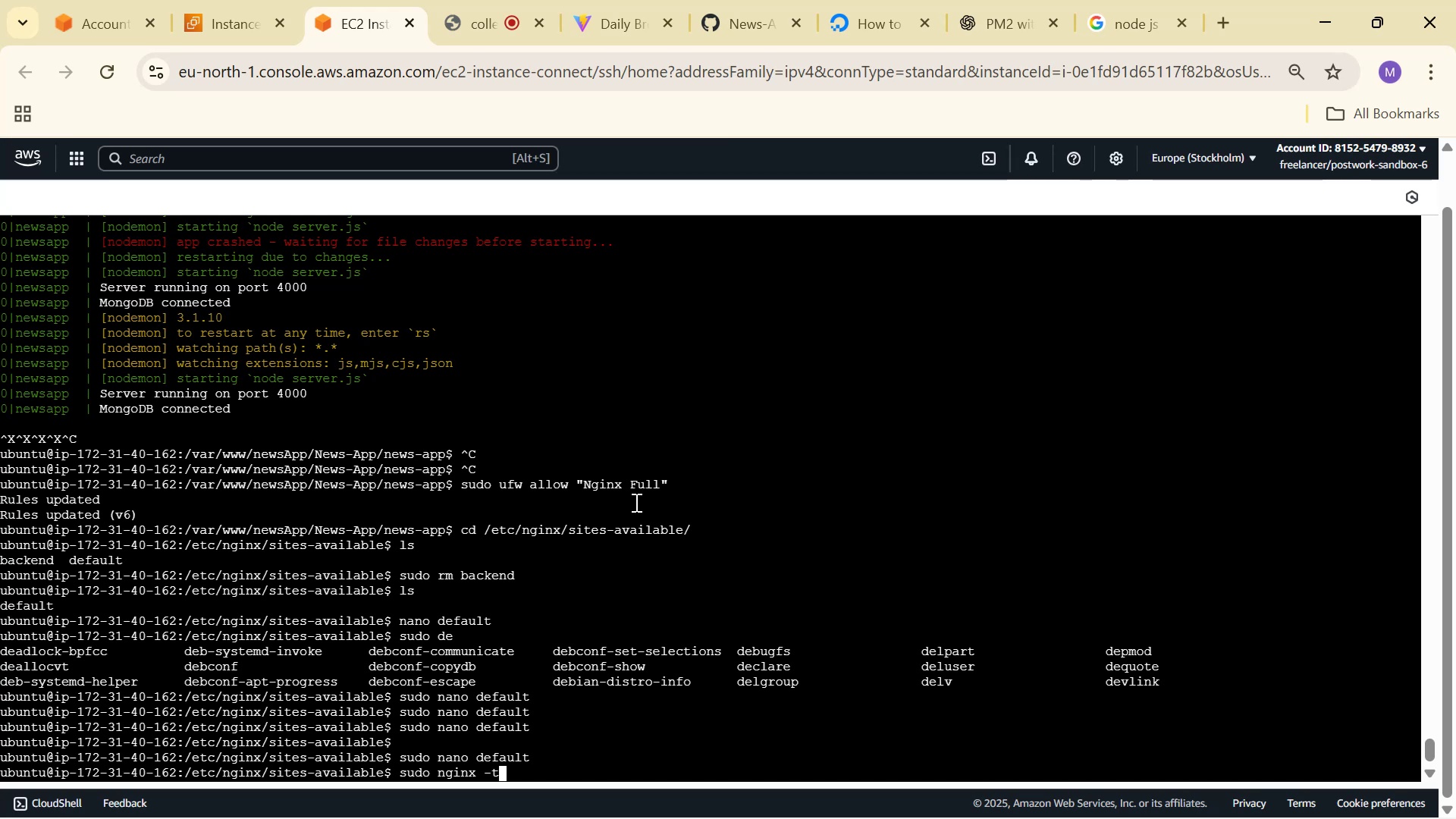 
hold_key(key=Backspace, duration=1.03)
 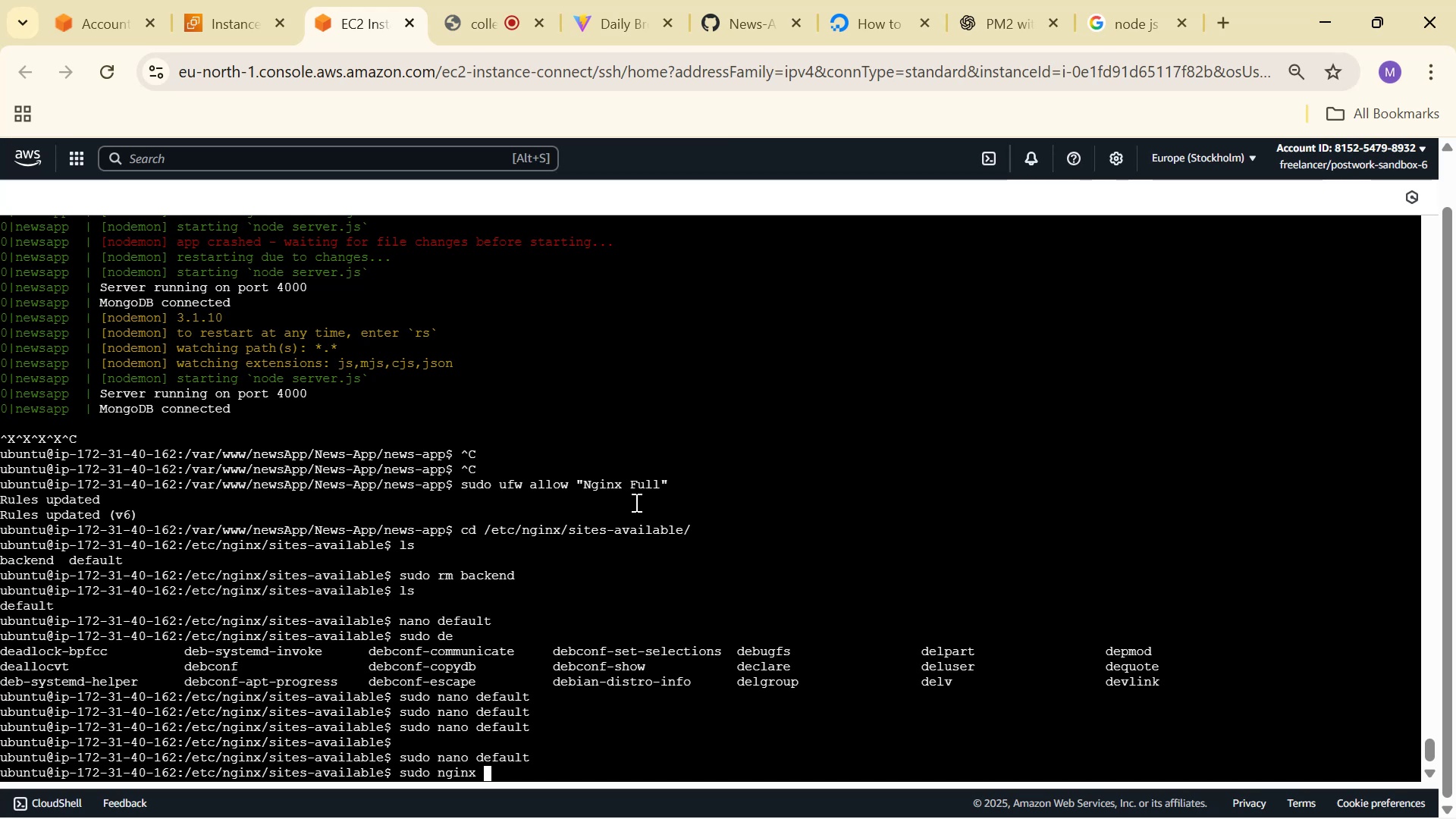 
key(Enter)
 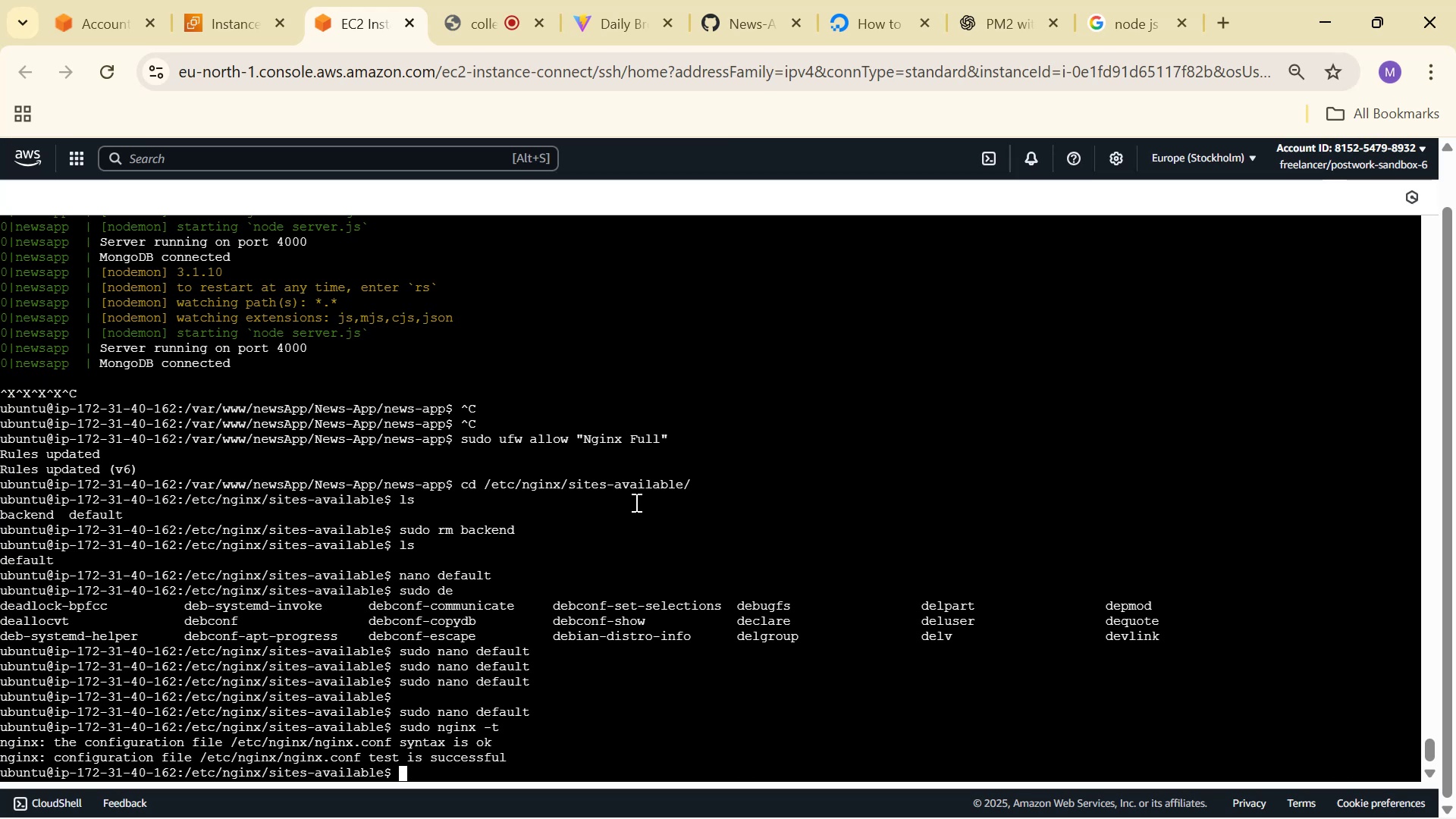 
wait(9.24)
 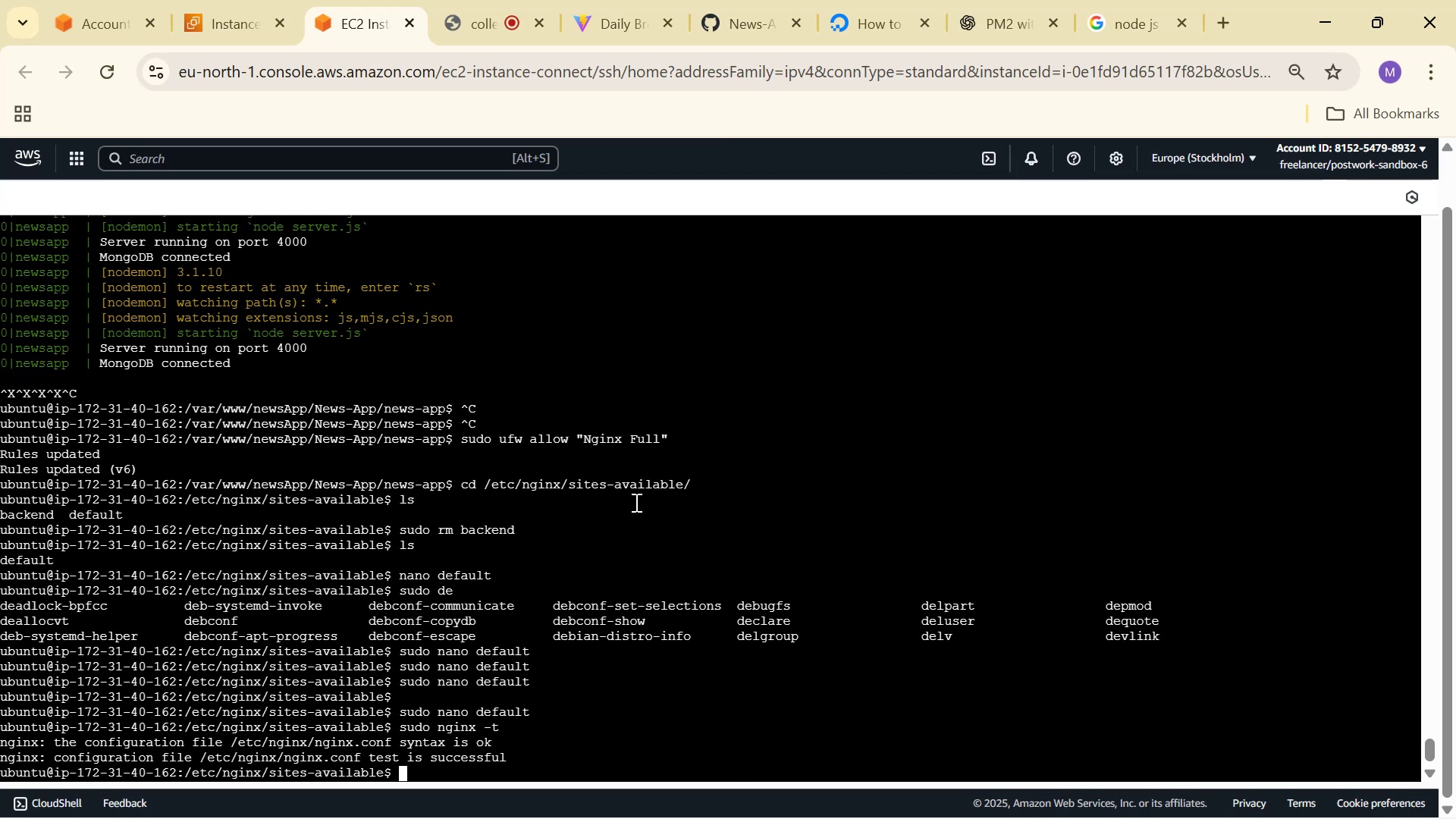 
left_click([875, 0])
 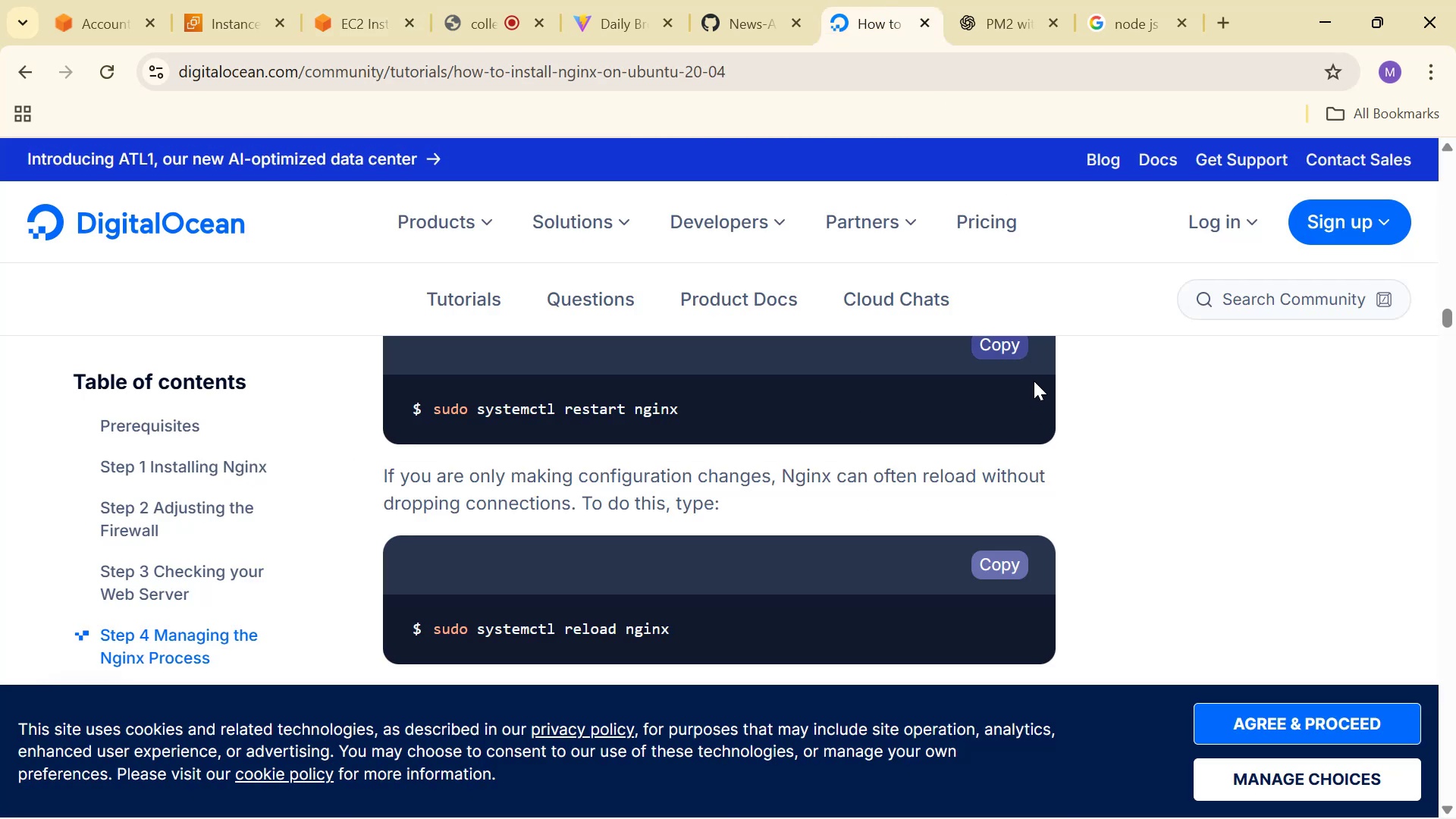 
left_click([1007, 356])
 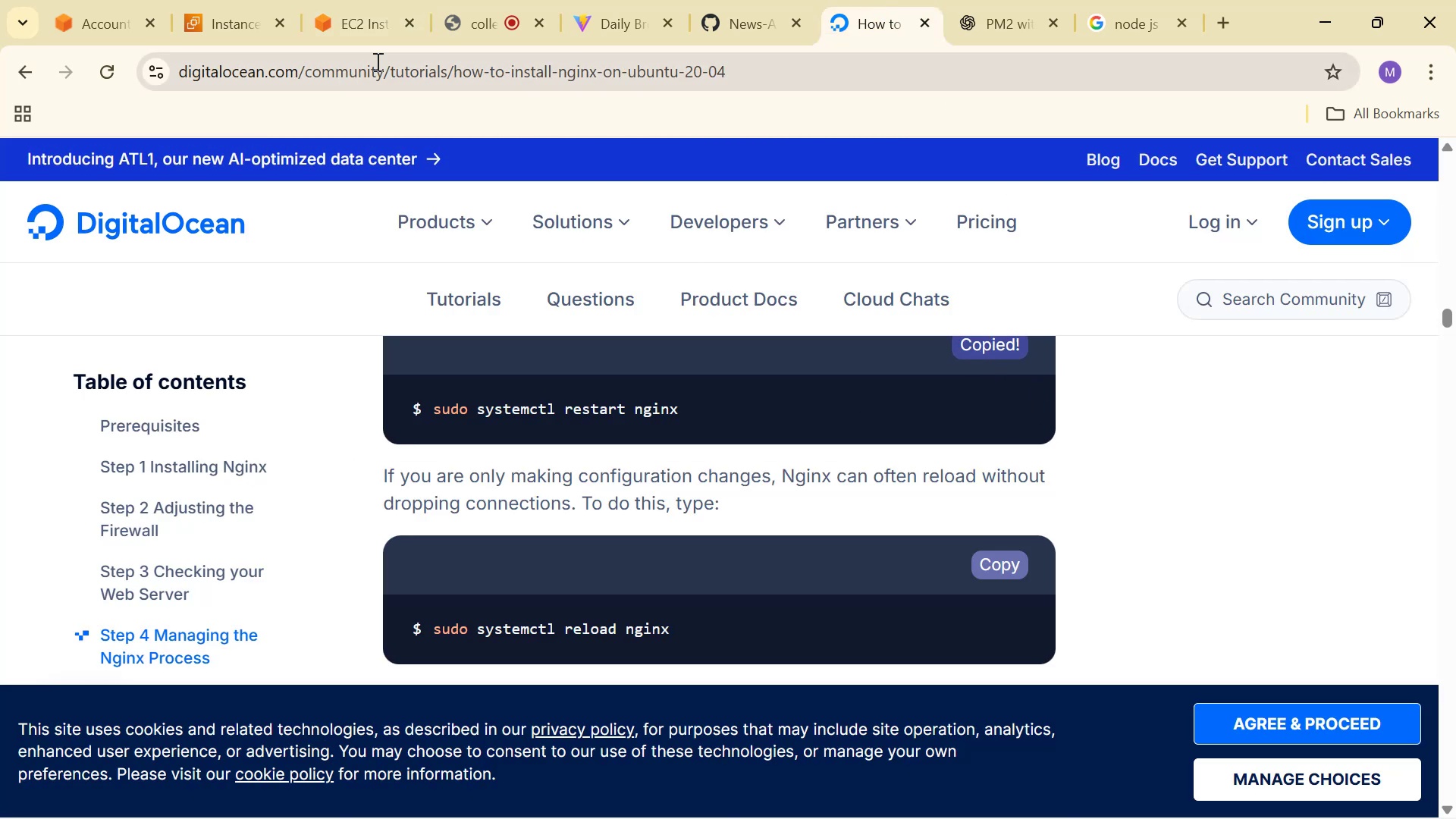 
left_click([360, 21])
 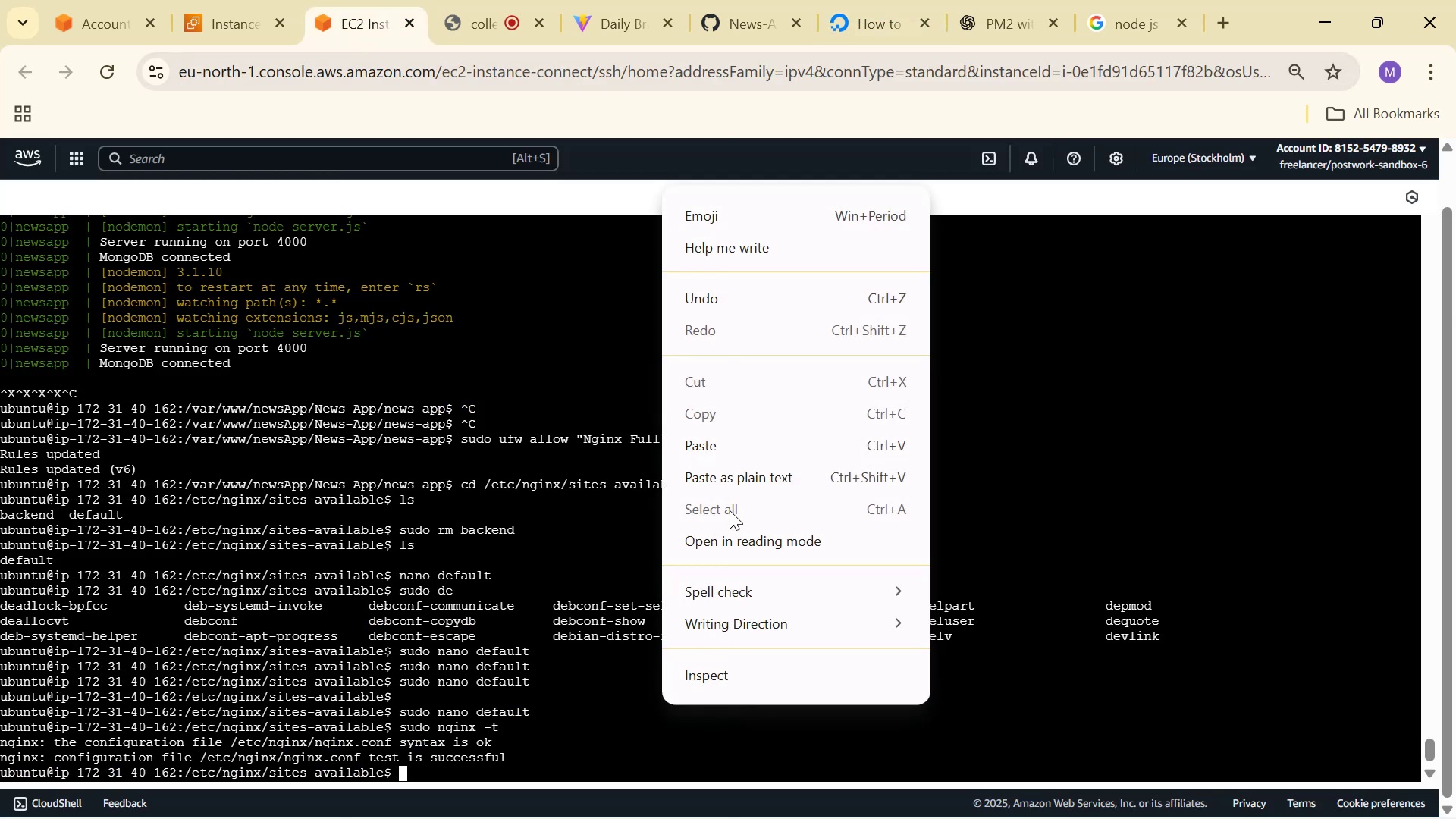 
left_click([720, 452])
 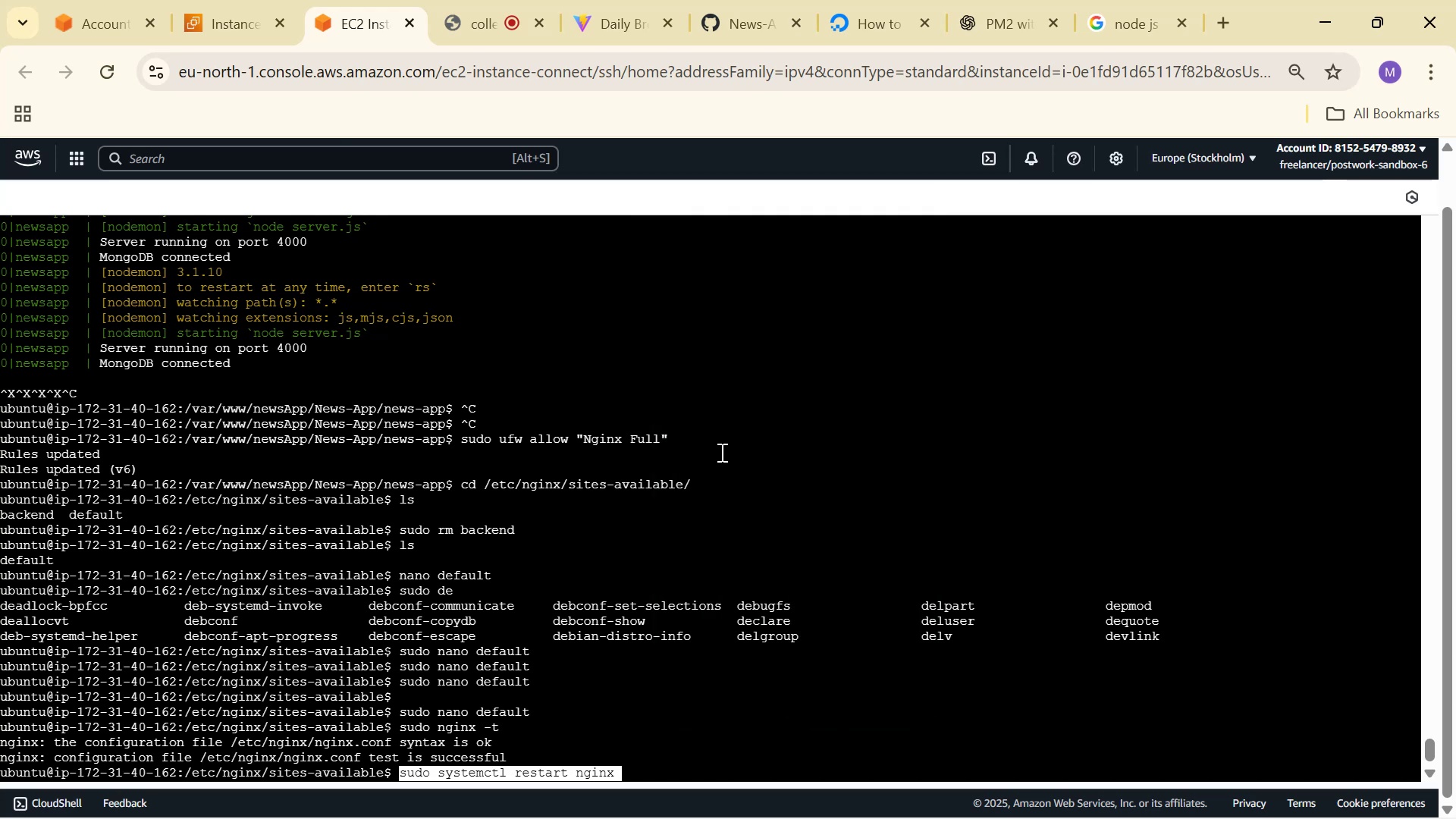 
key(Enter)
 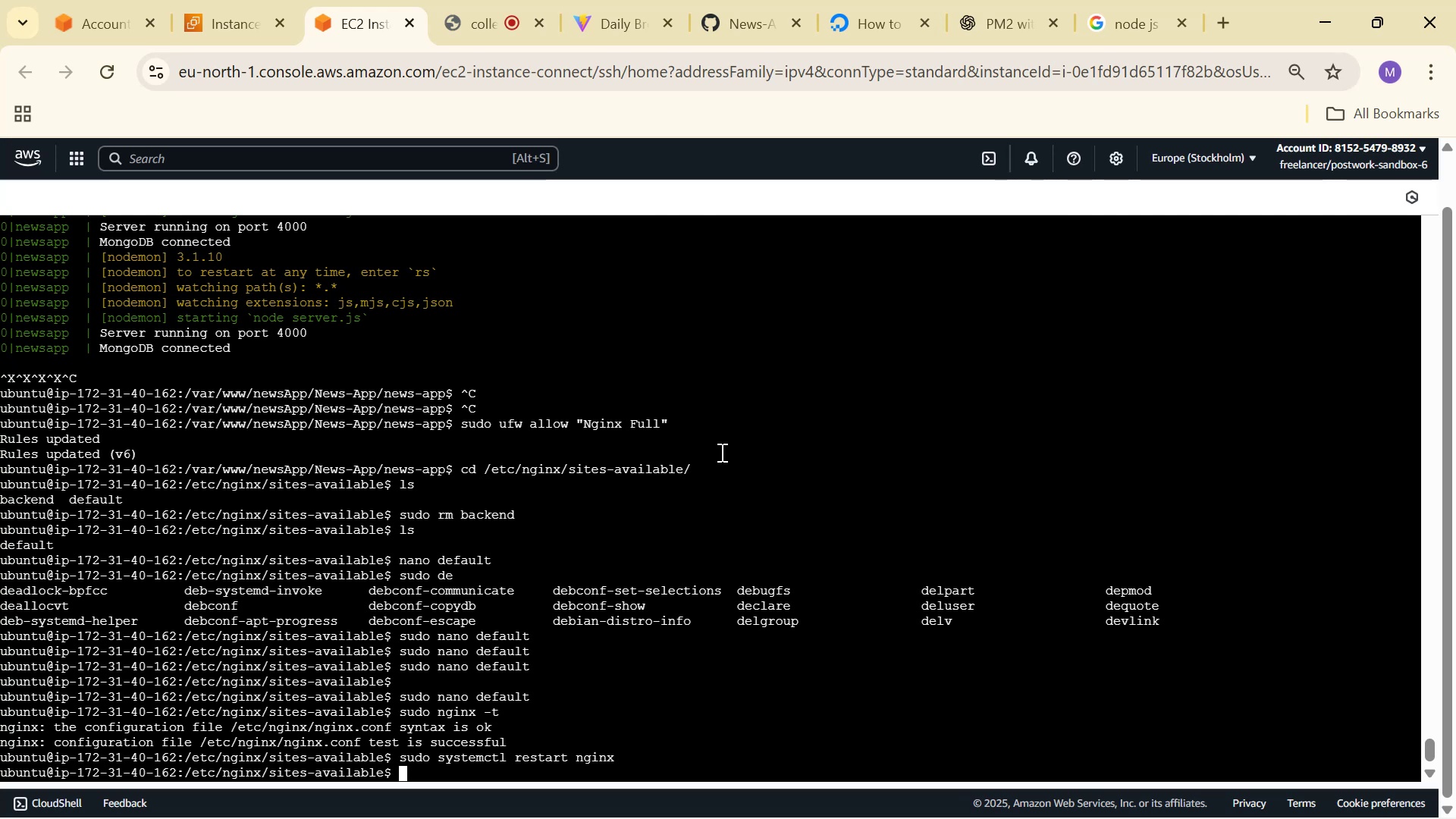 
wait(41.61)
 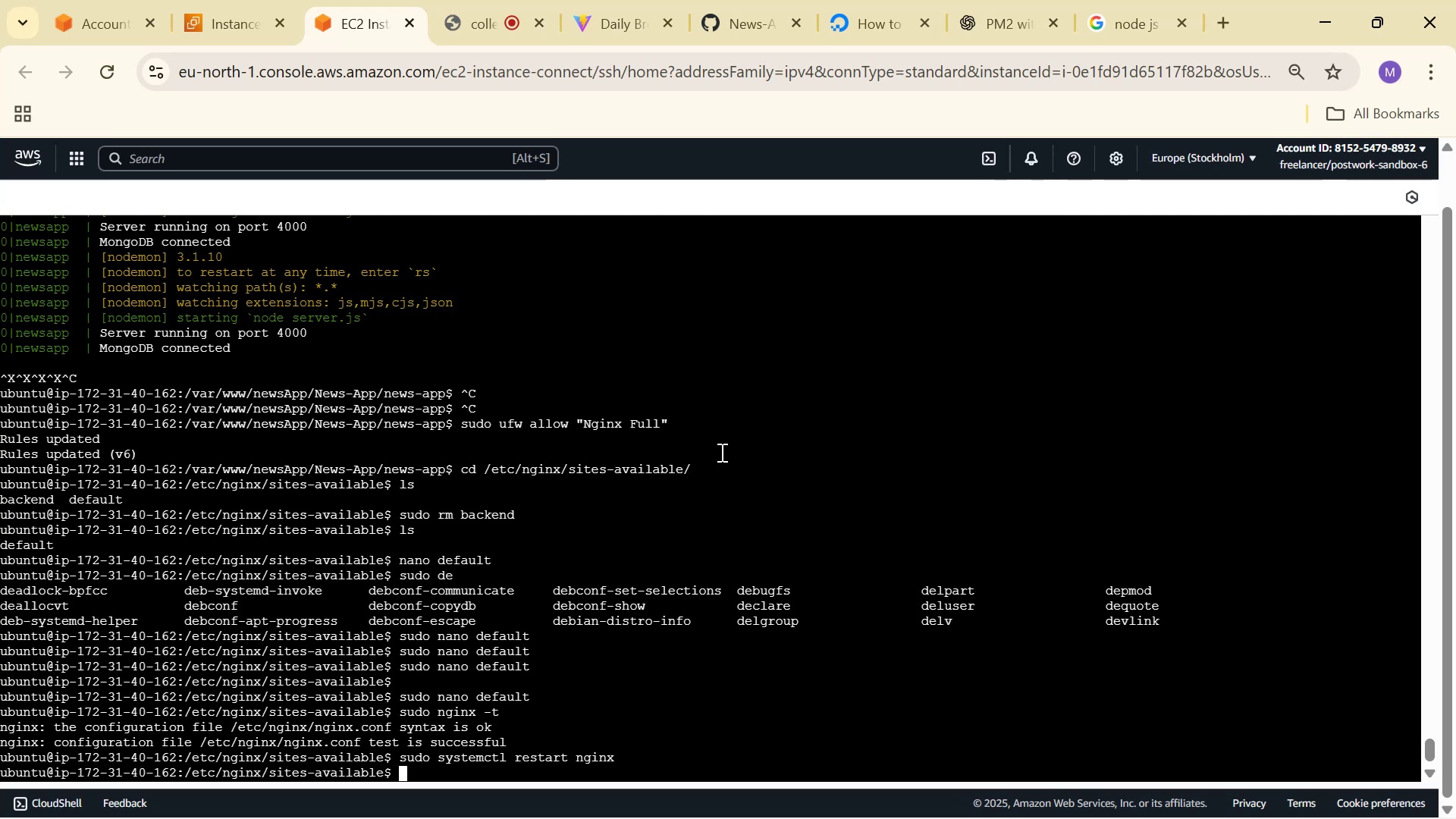 
key(Alt+Tab)
 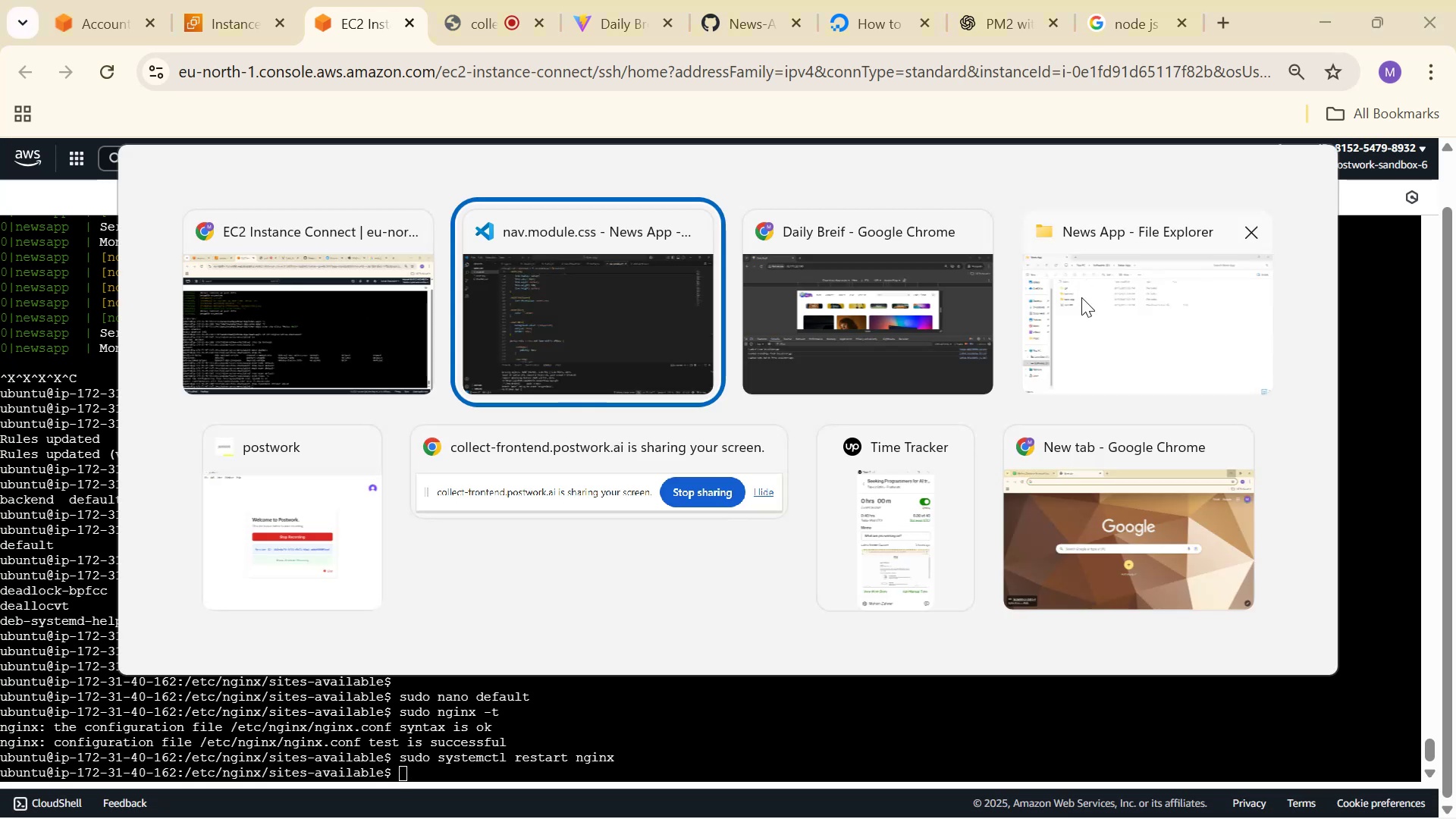 
key(Alt+AltLeft)
 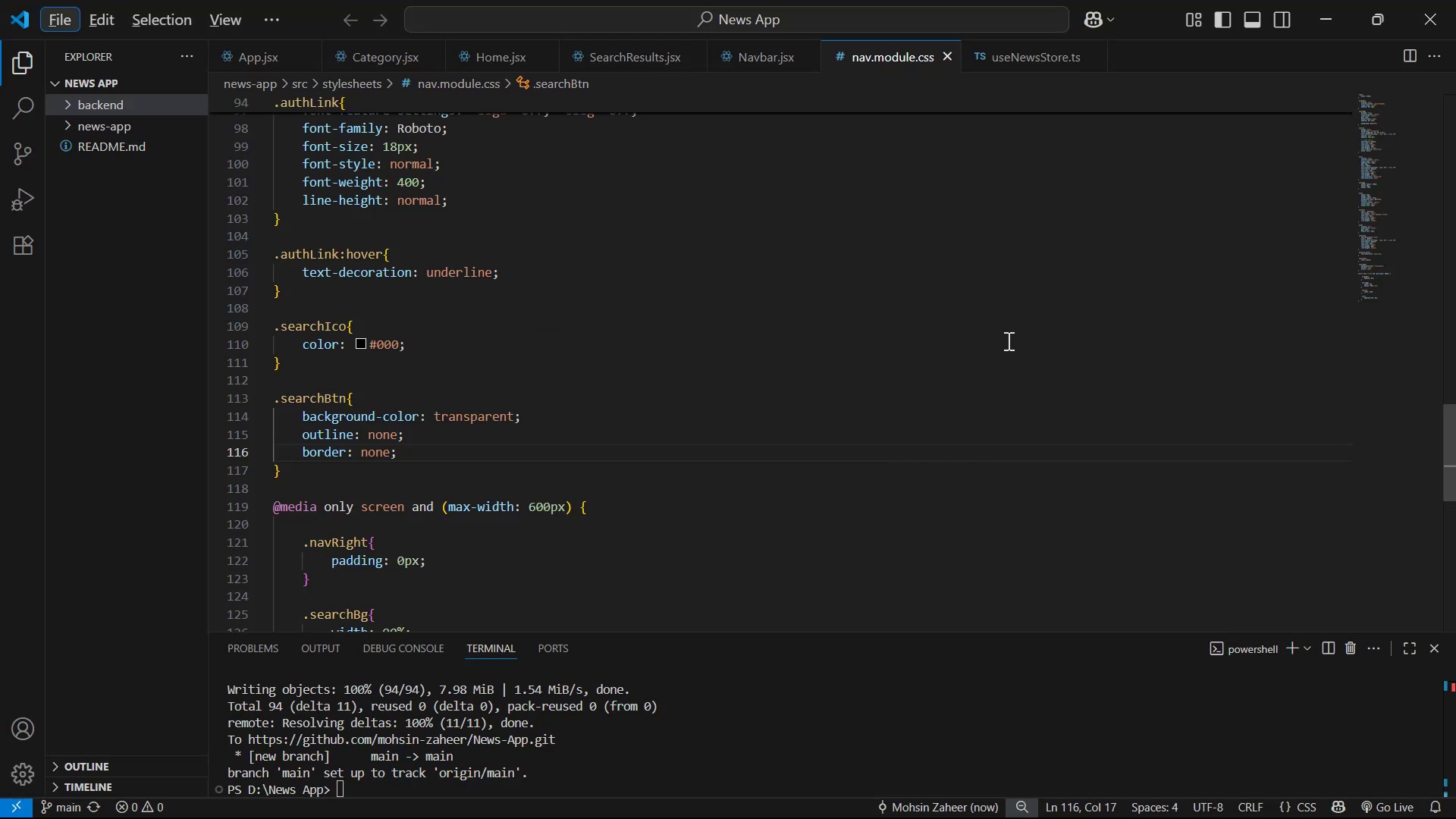 
key(Alt+Tab)
 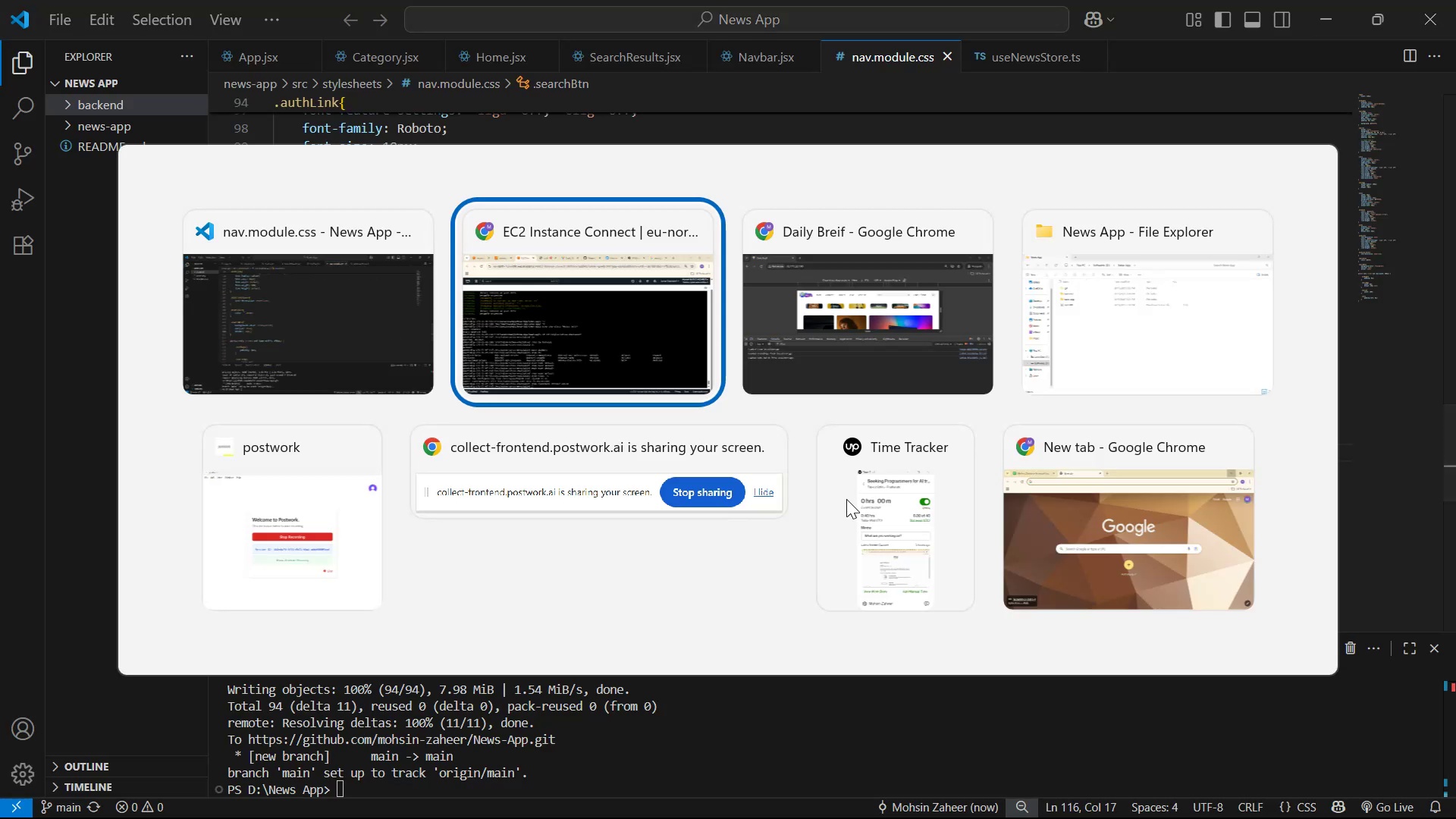 
key(Alt+Tab)
 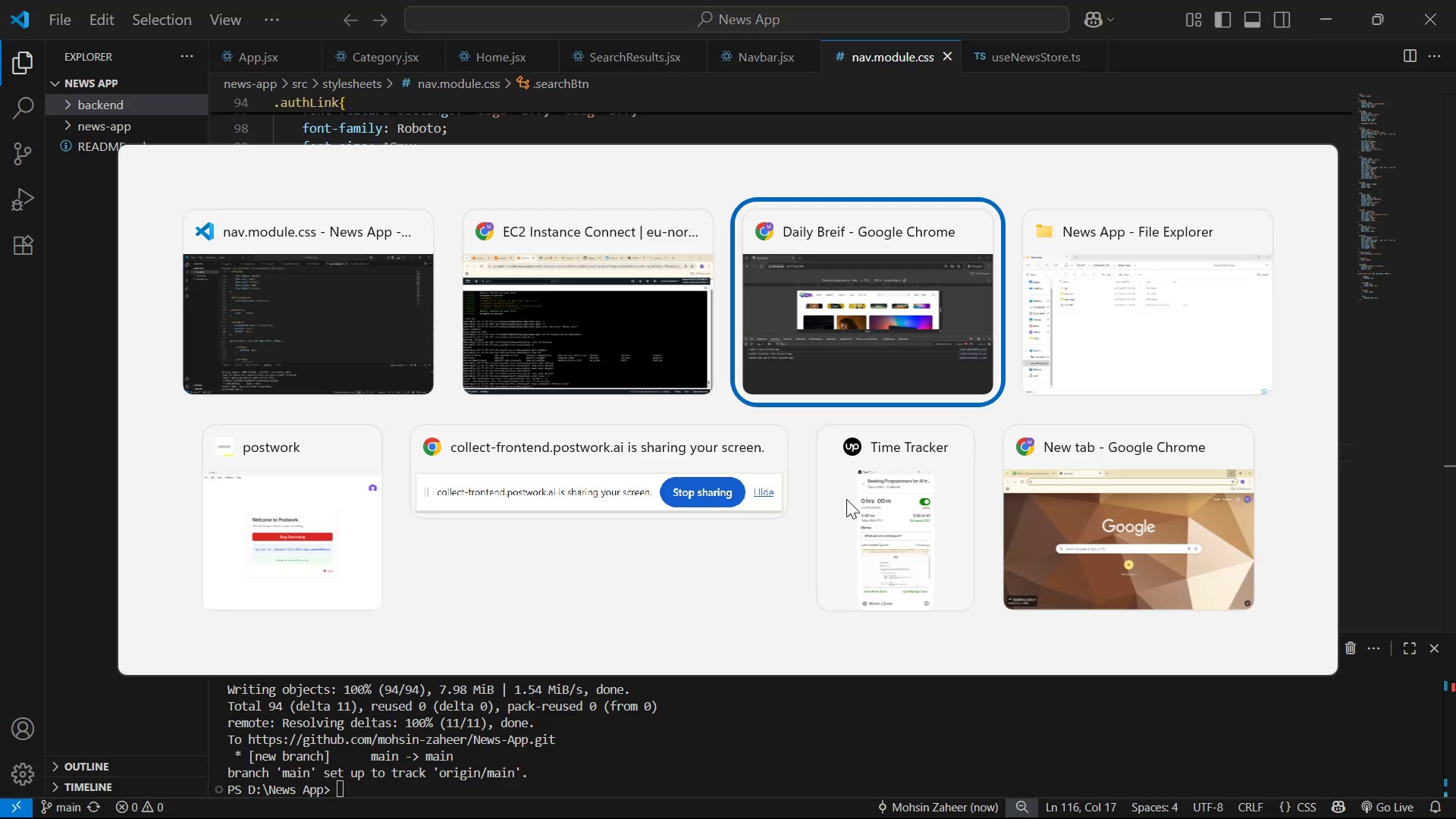 
key(Alt+Tab)
 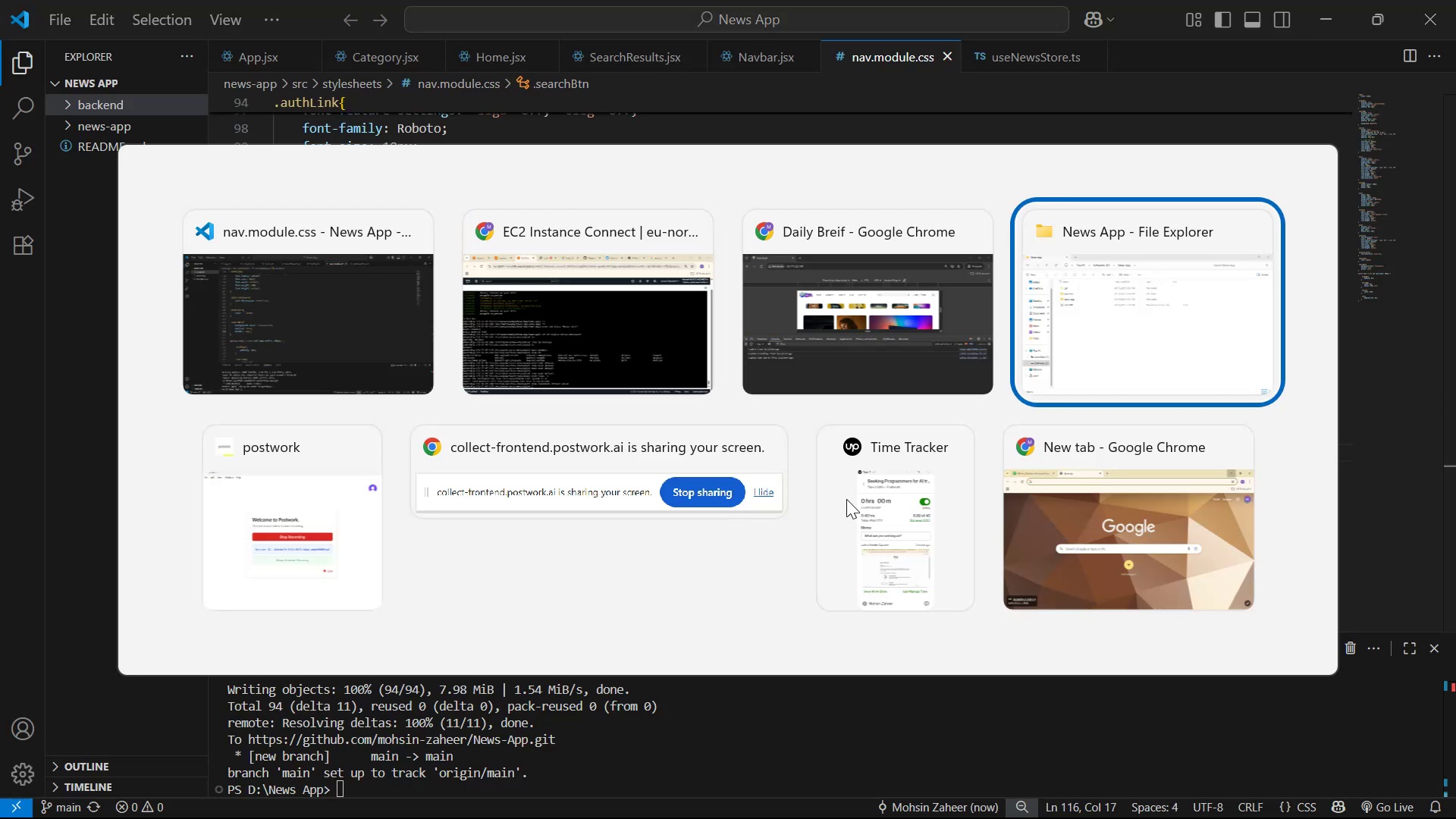 
key(Alt+Tab)
 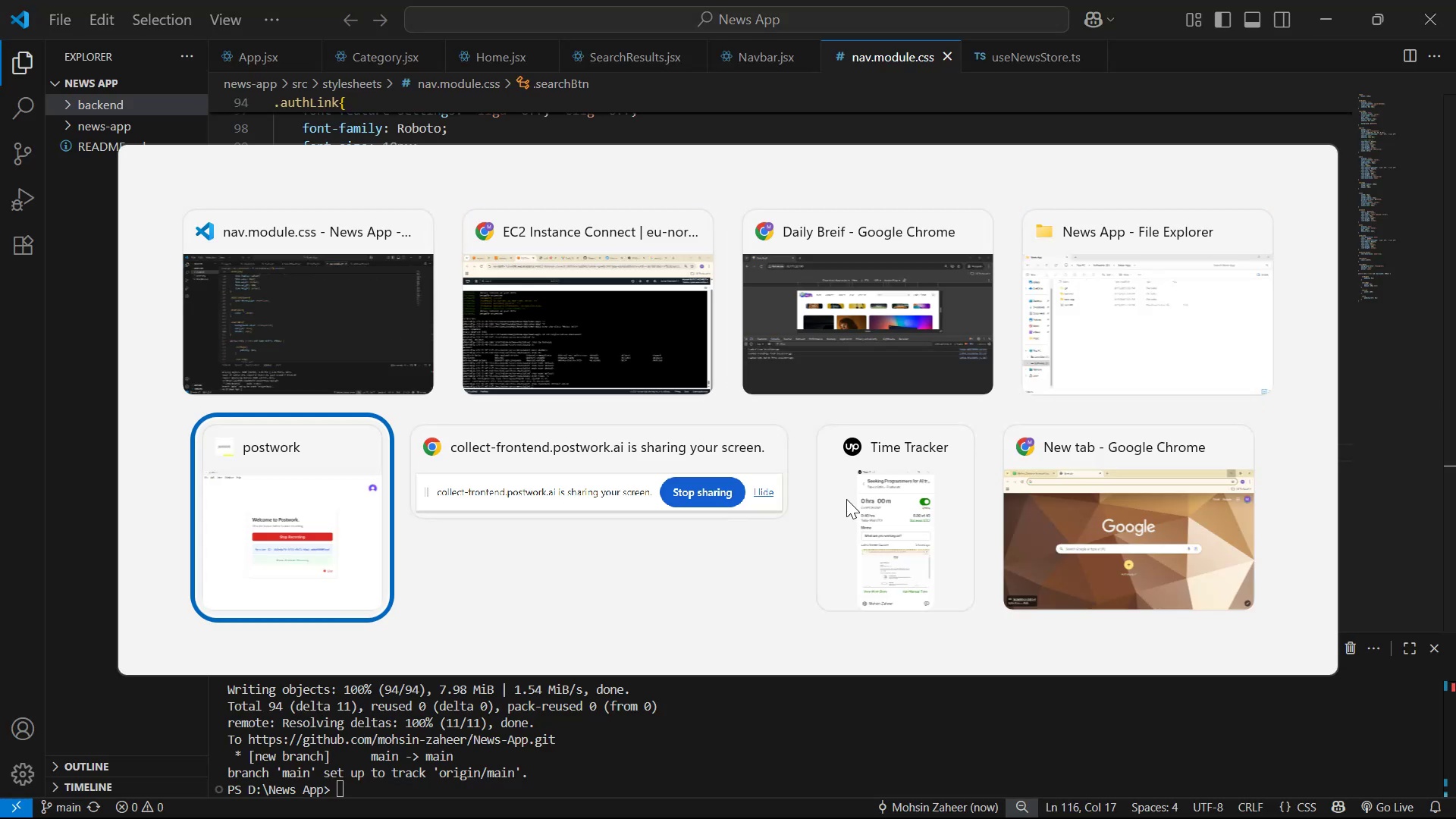 
key(Alt+Tab)
 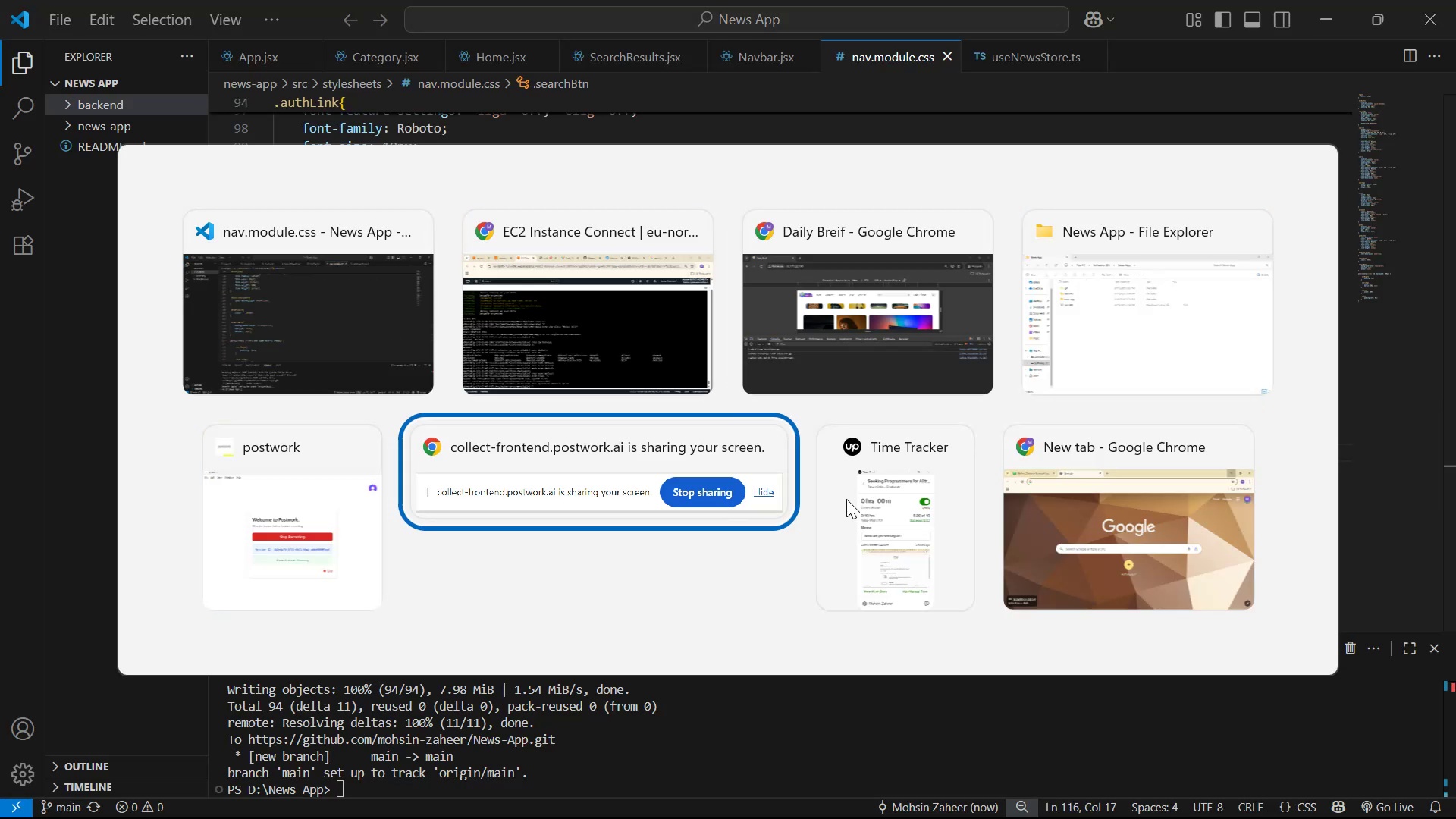 
key(Alt+Tab)
 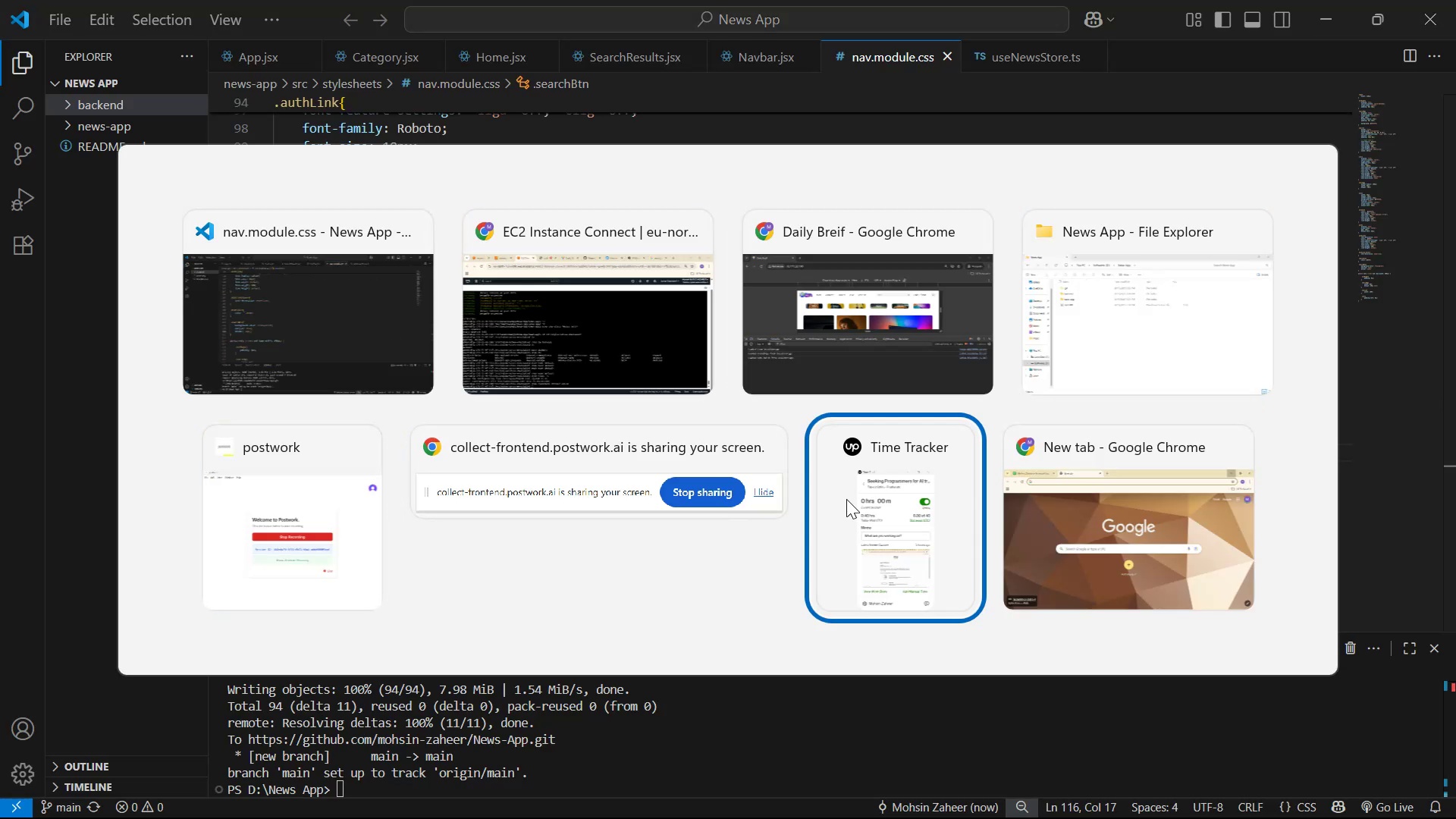 
key(Alt+Tab)
 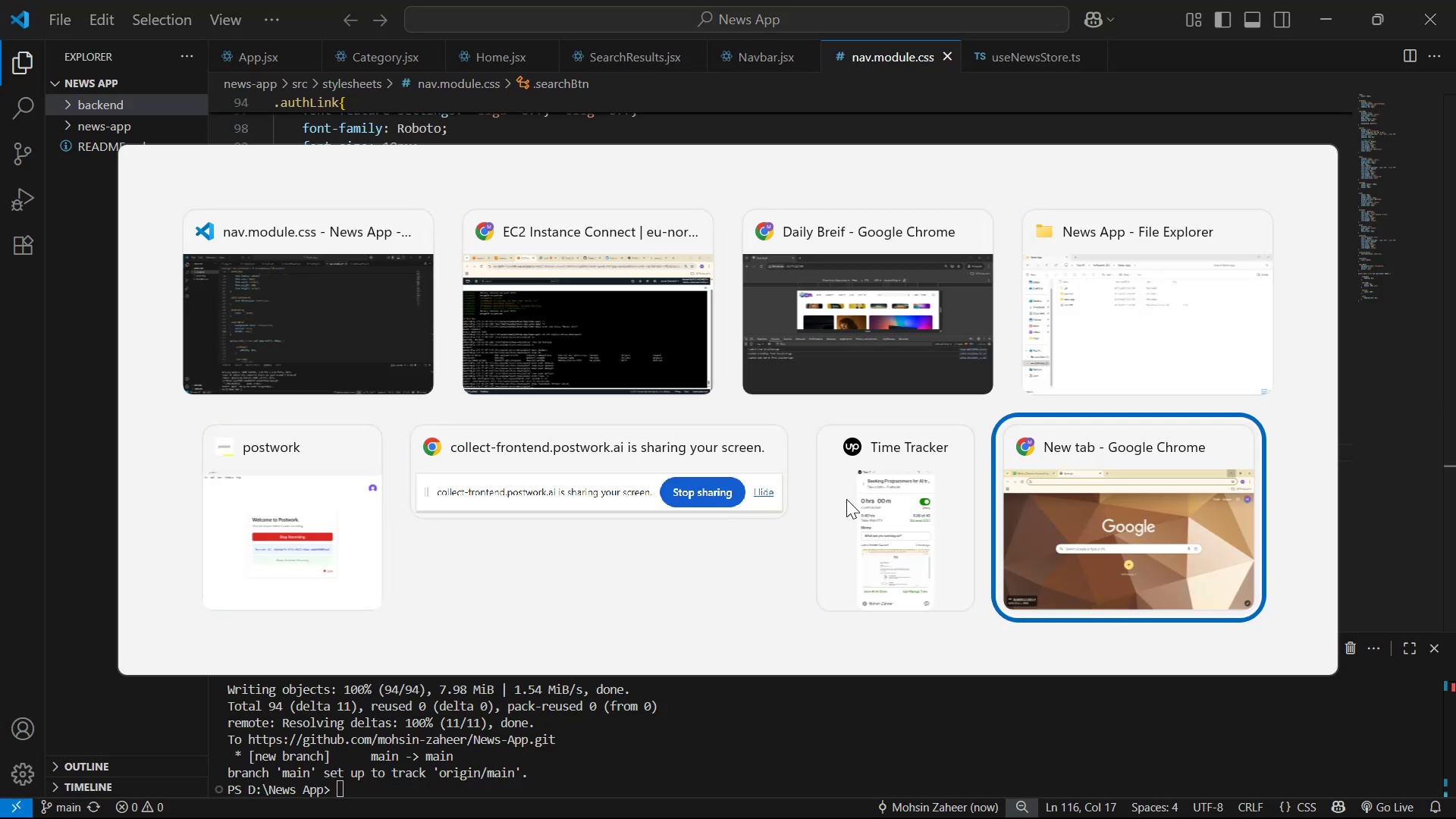 
key(Alt+Tab)
 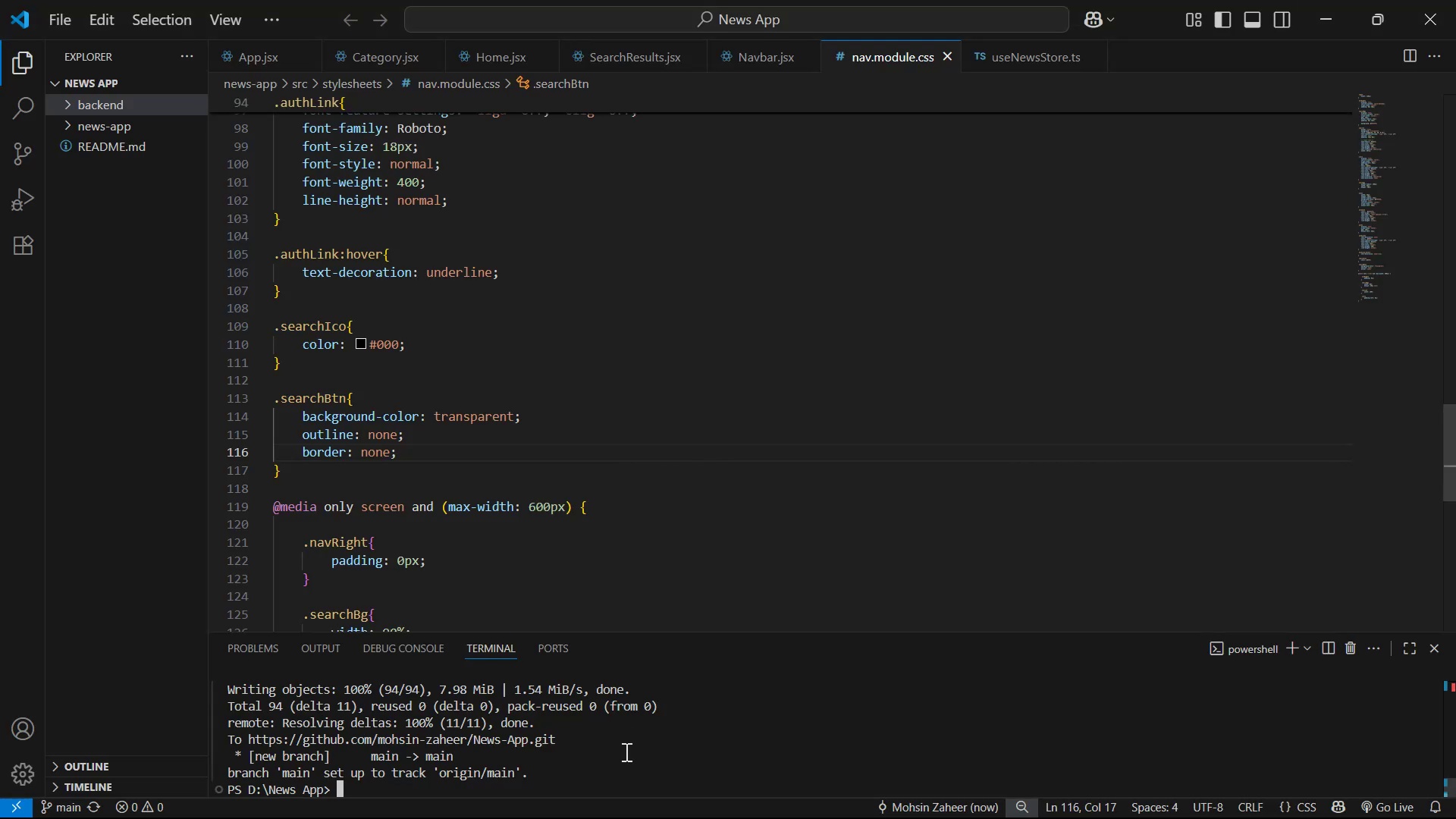 
key(Alt+Tab)
 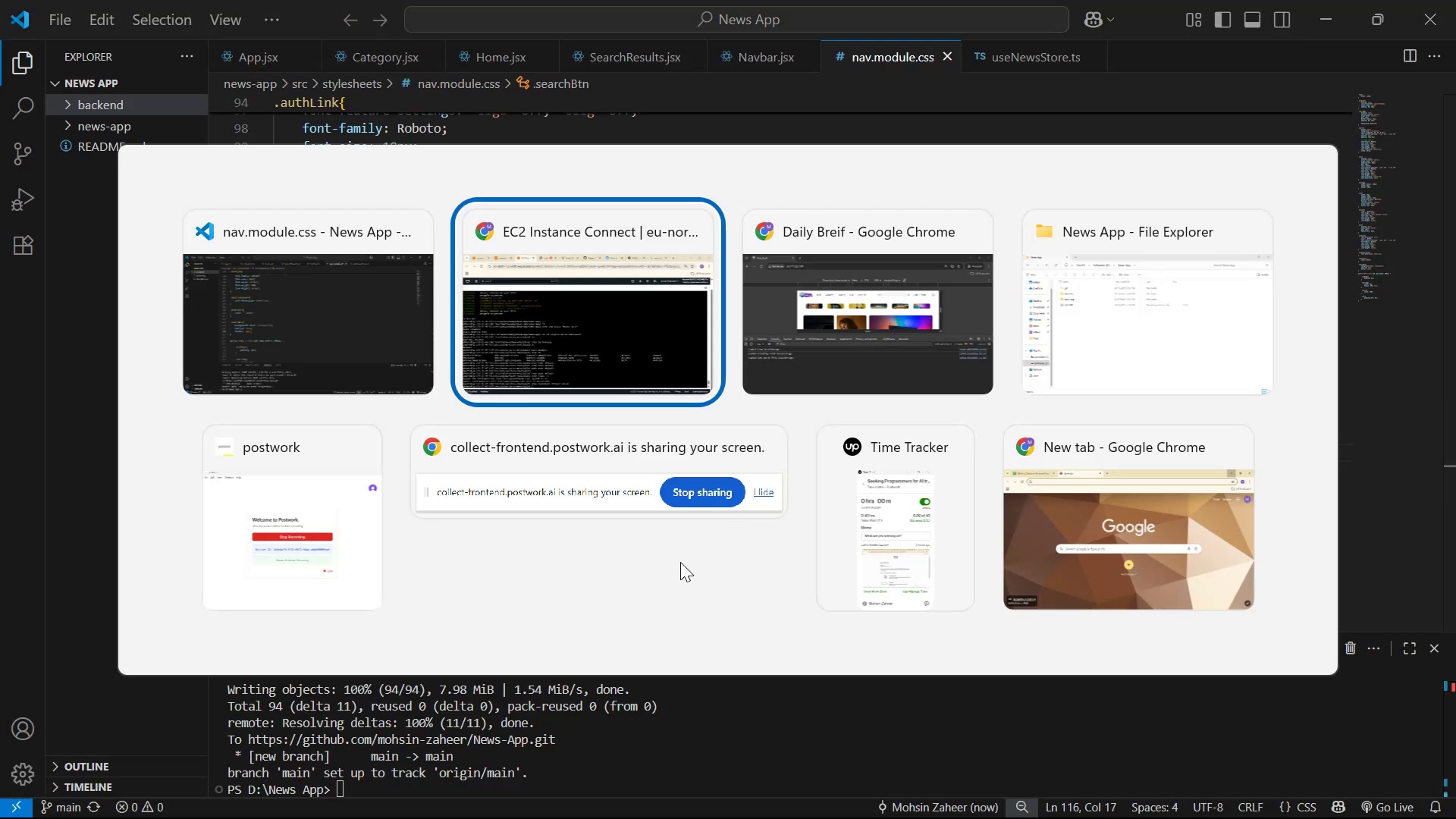 
key(Alt+Tab)
 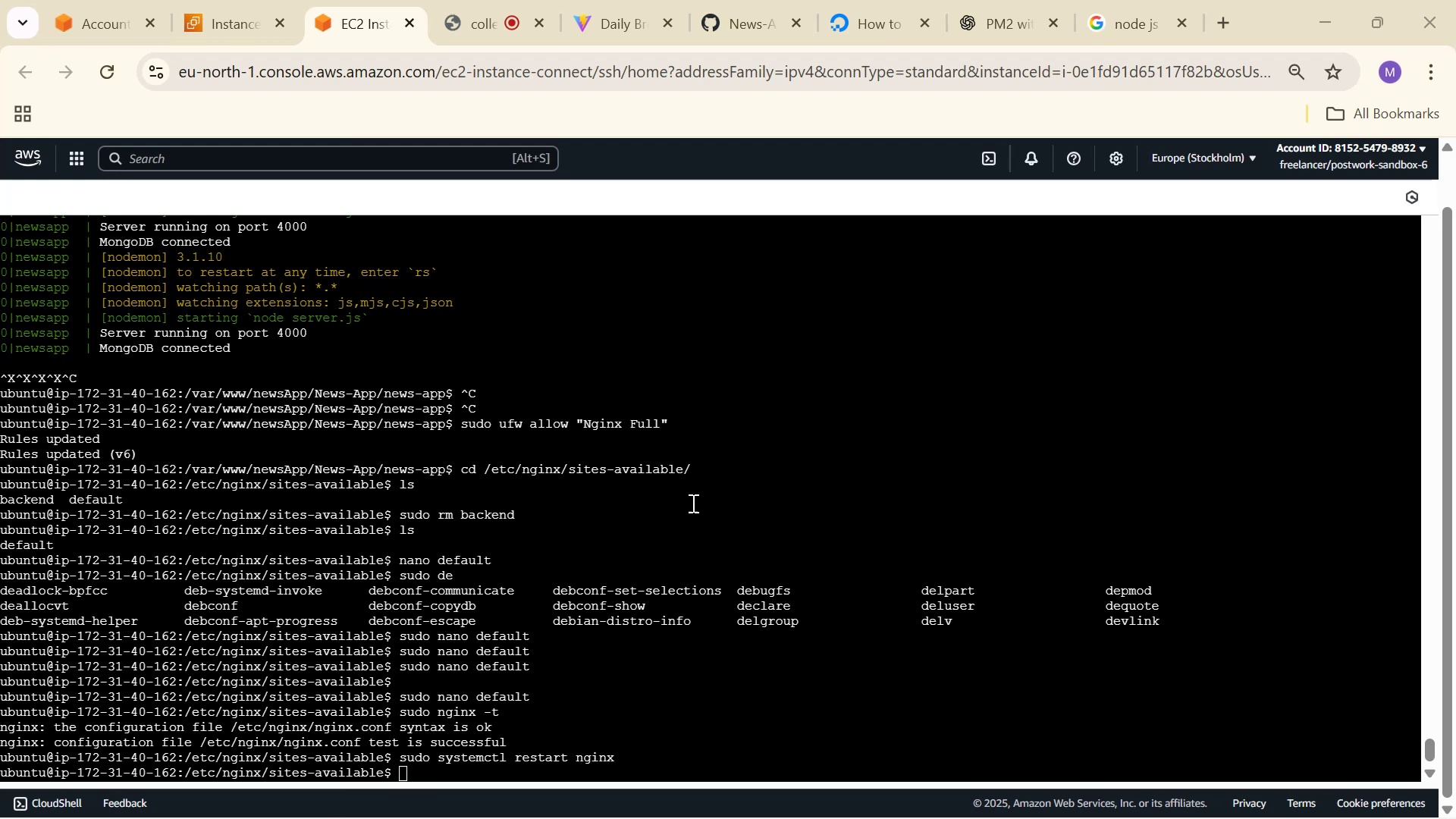 
key(Alt+Tab)
 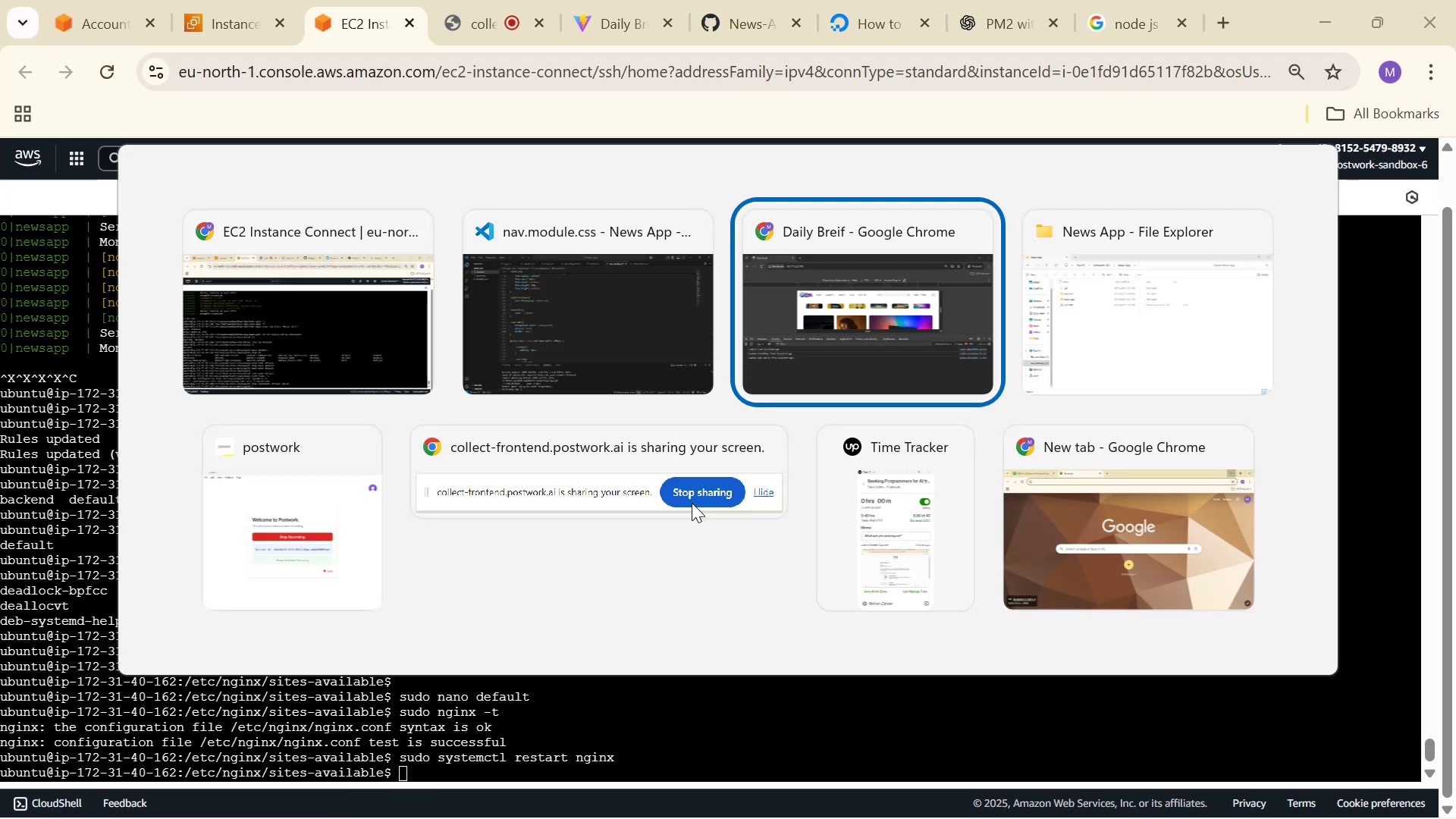 
key(Alt+Tab)
 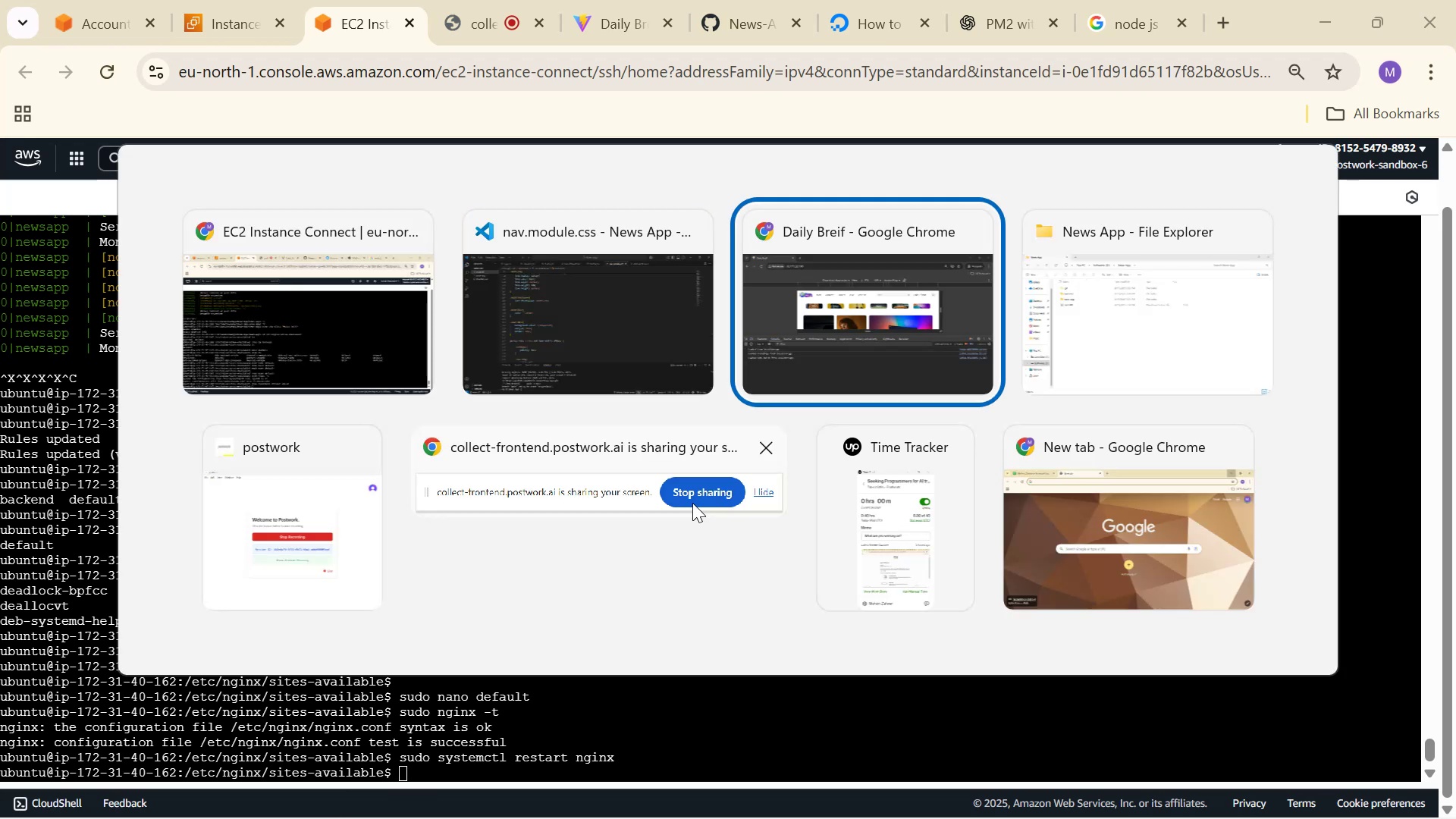 
key(Alt+Tab)
 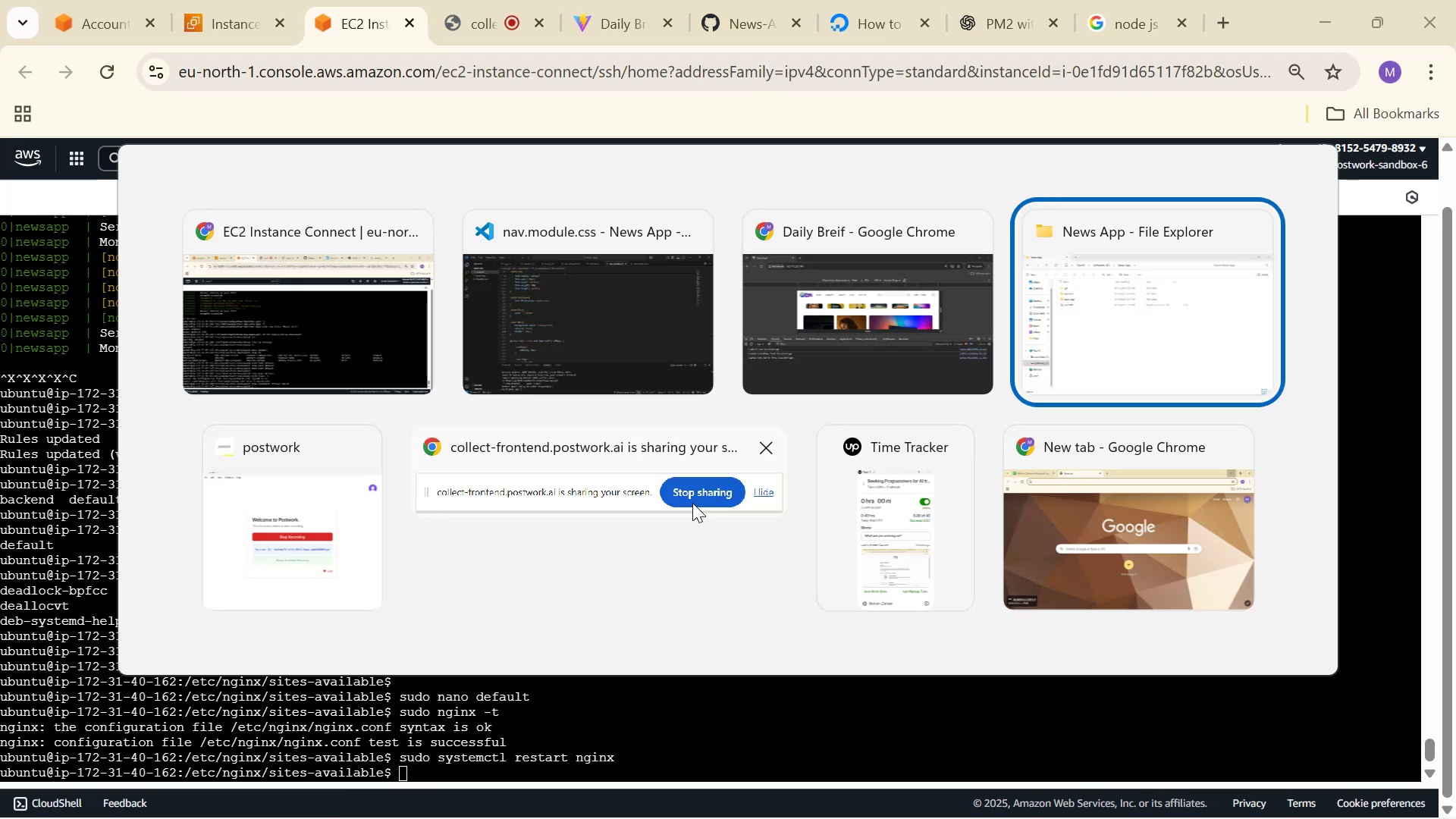 
key(Alt+Tab)
 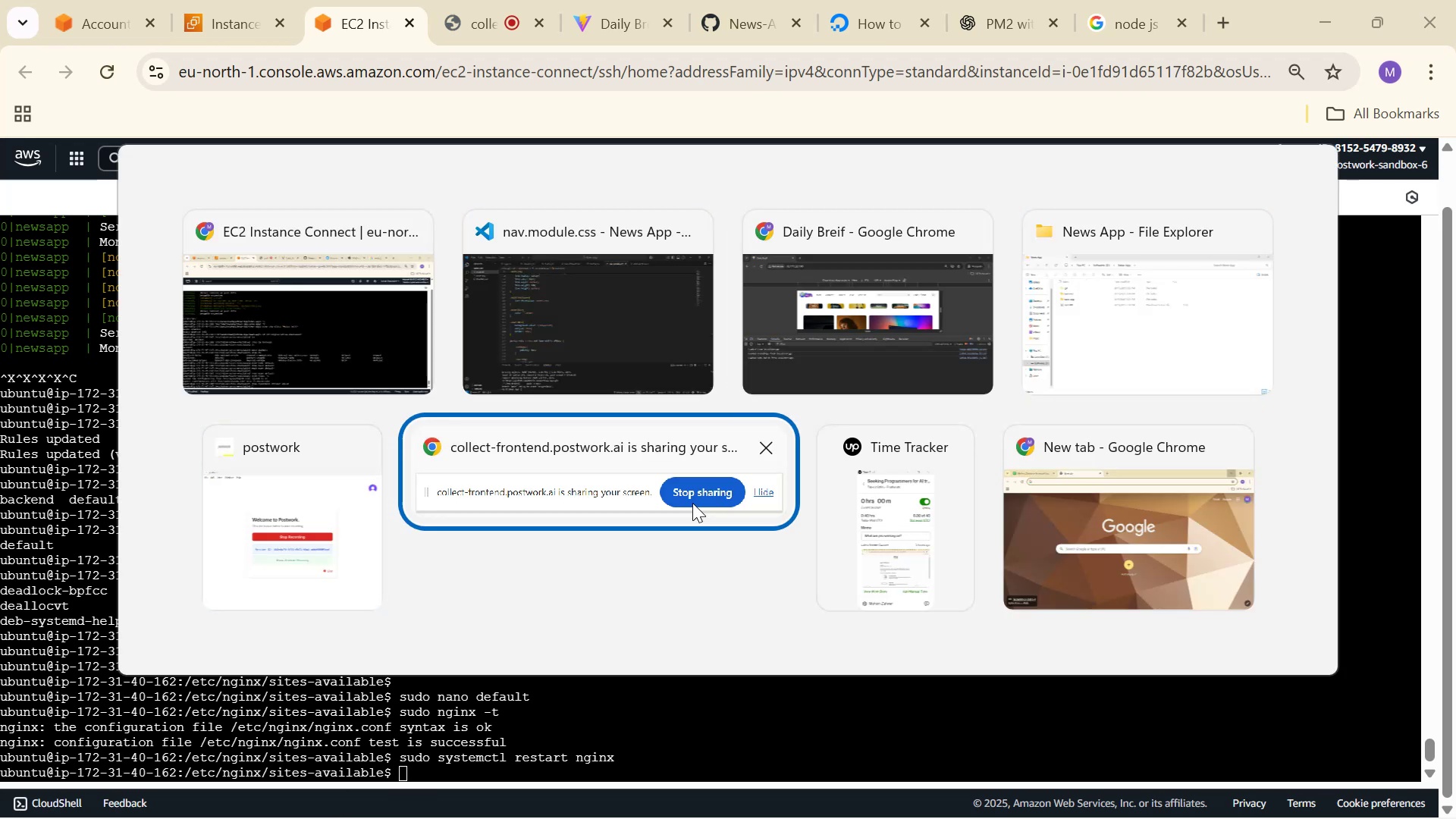 
key(Alt+Tab)
 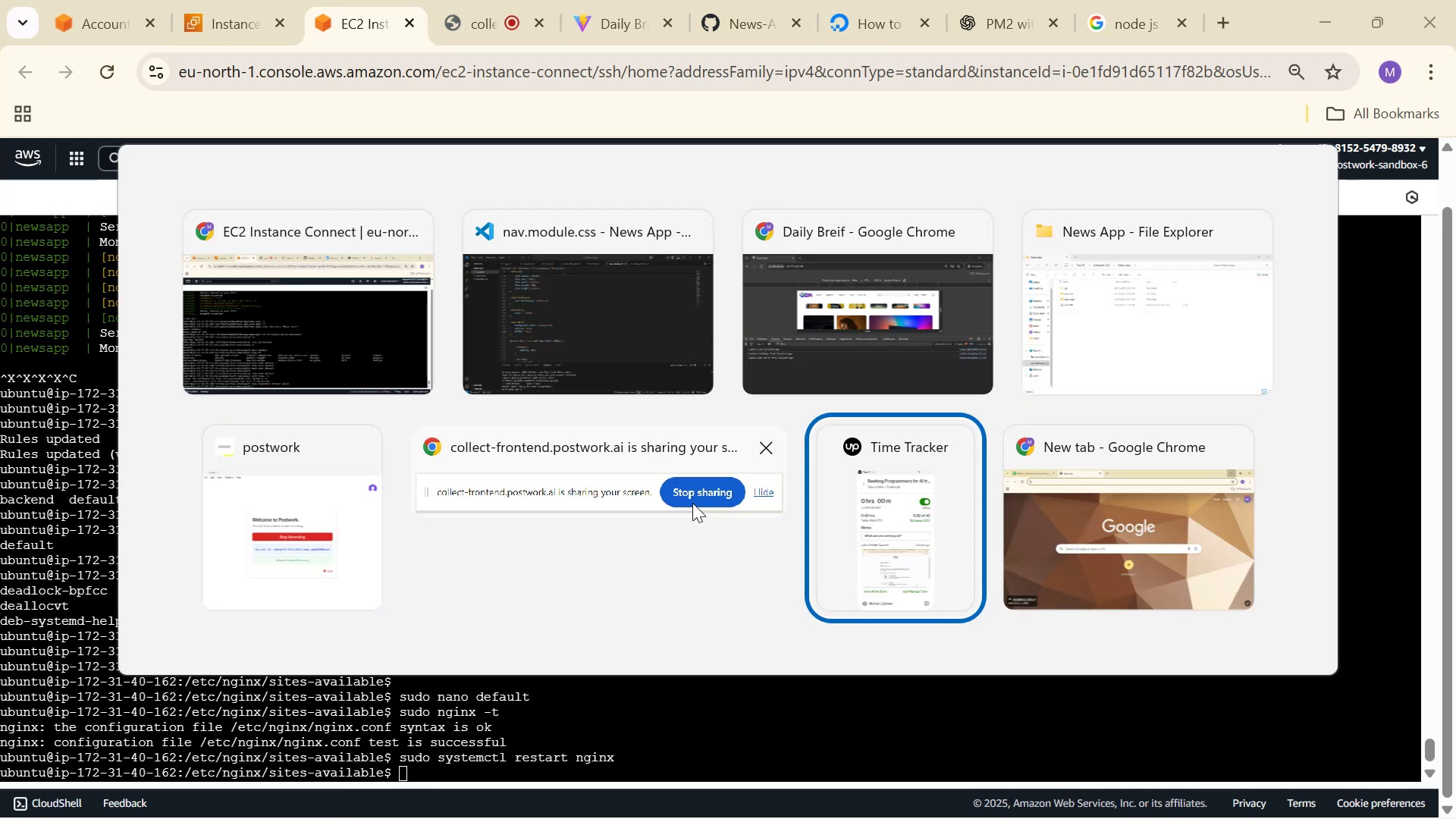 
key(Alt+Tab)
 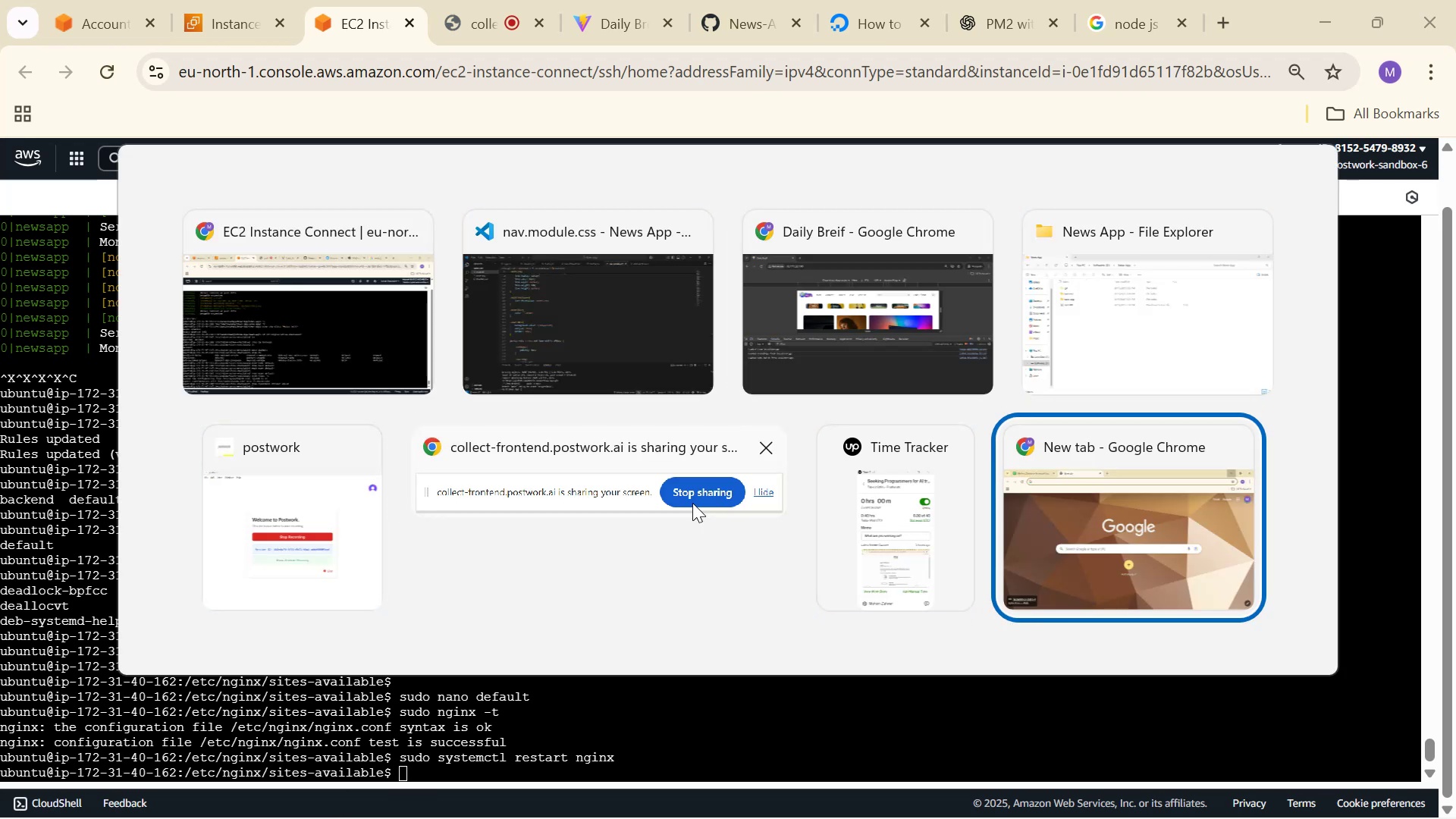 
key(Alt+Tab)
 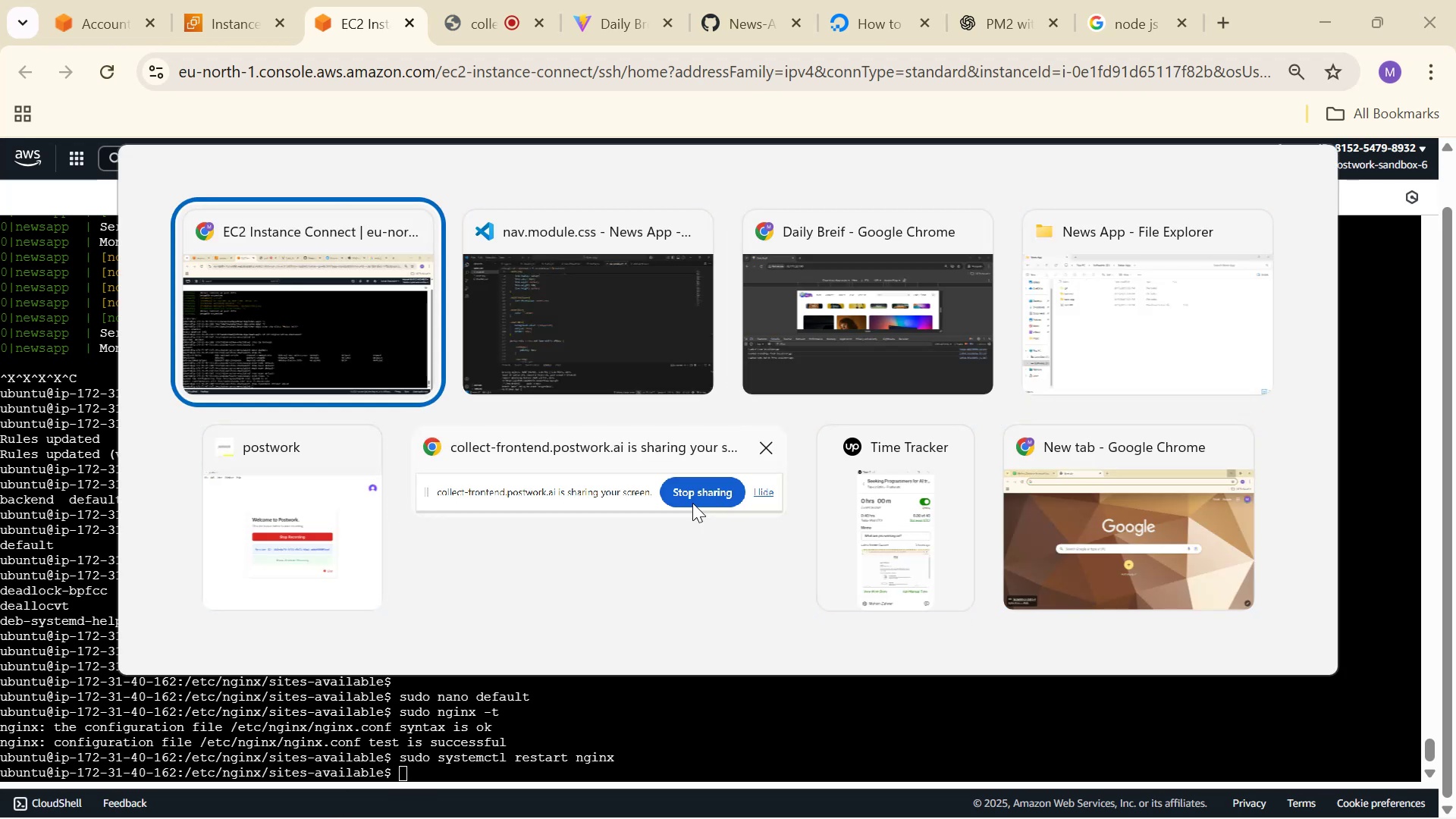 
key(Alt+Tab)
 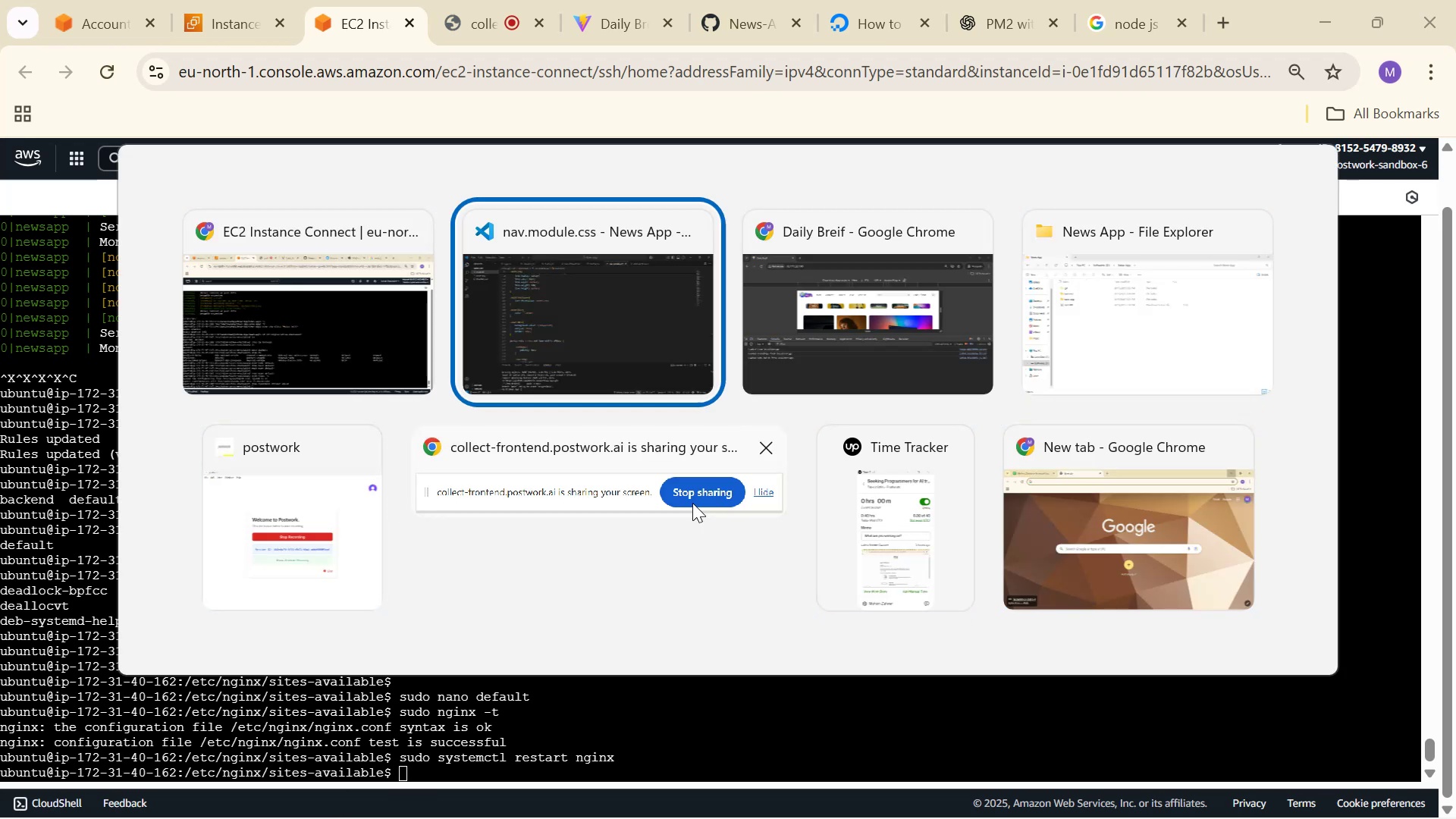 
key(Alt+Tab)
 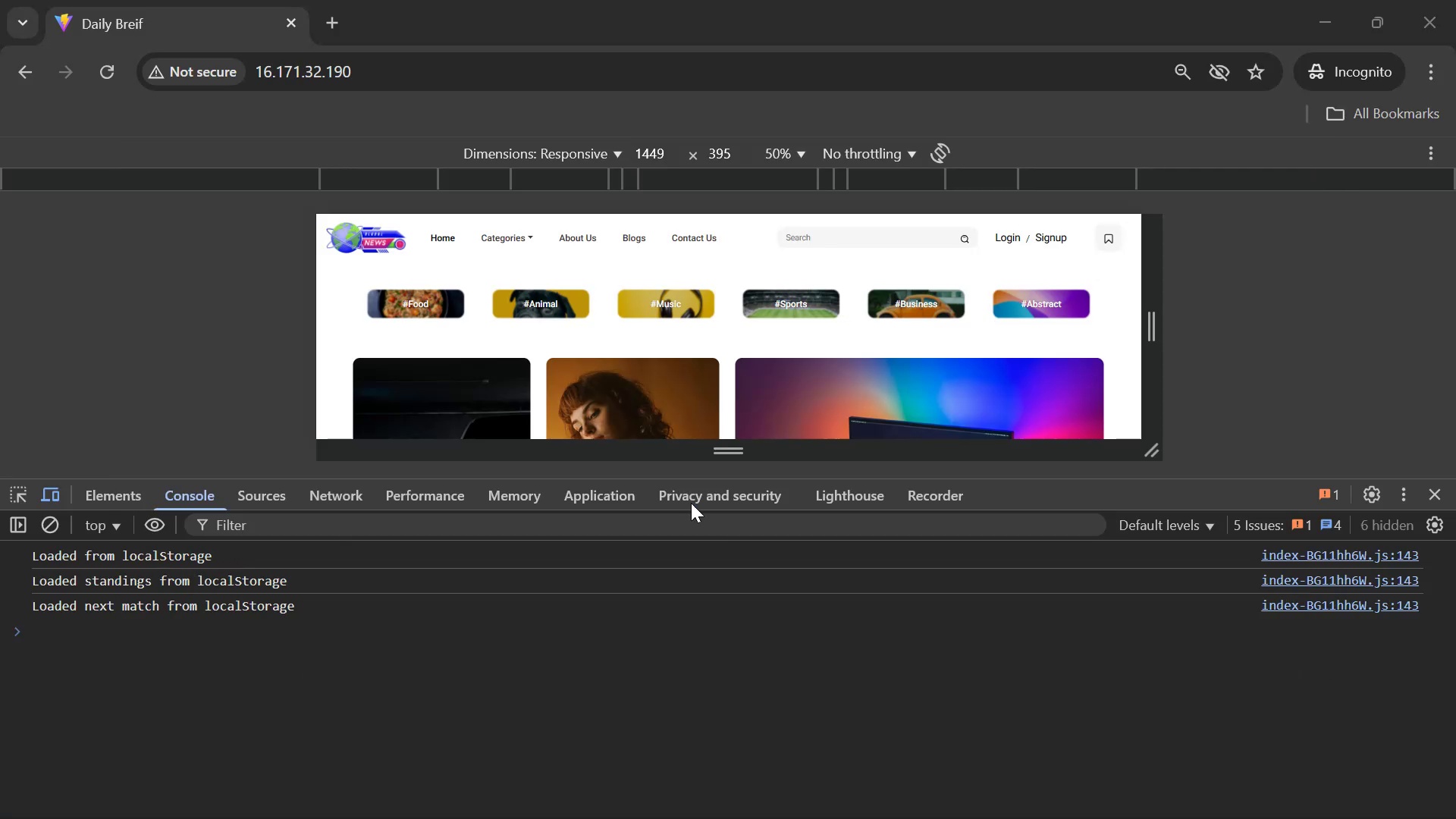 
hold_key(key=ControlLeft, duration=1.15)
 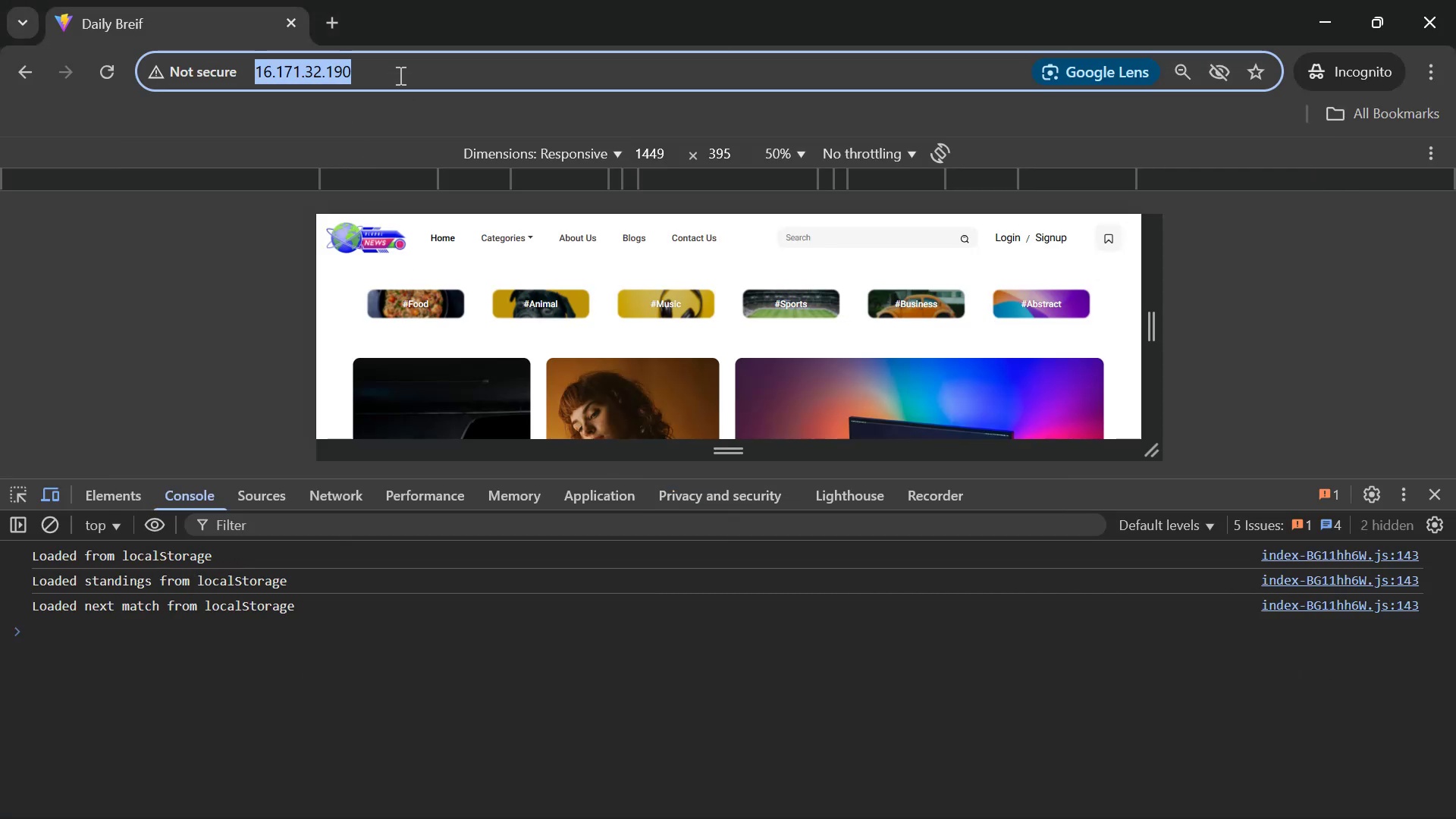 
hold_key(key=ShiftLeft, duration=0.78)
 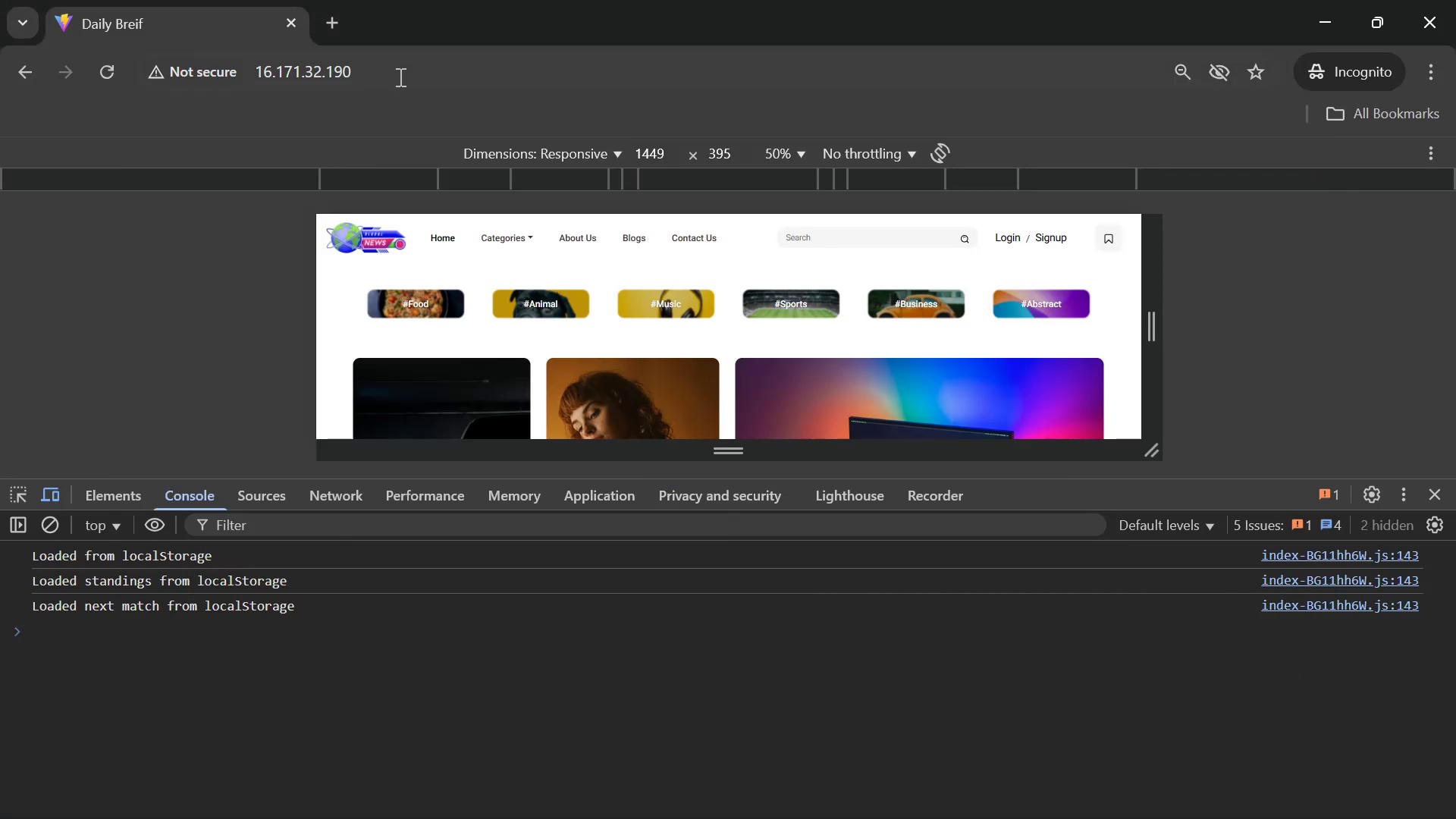 
left_click([399, 75])
 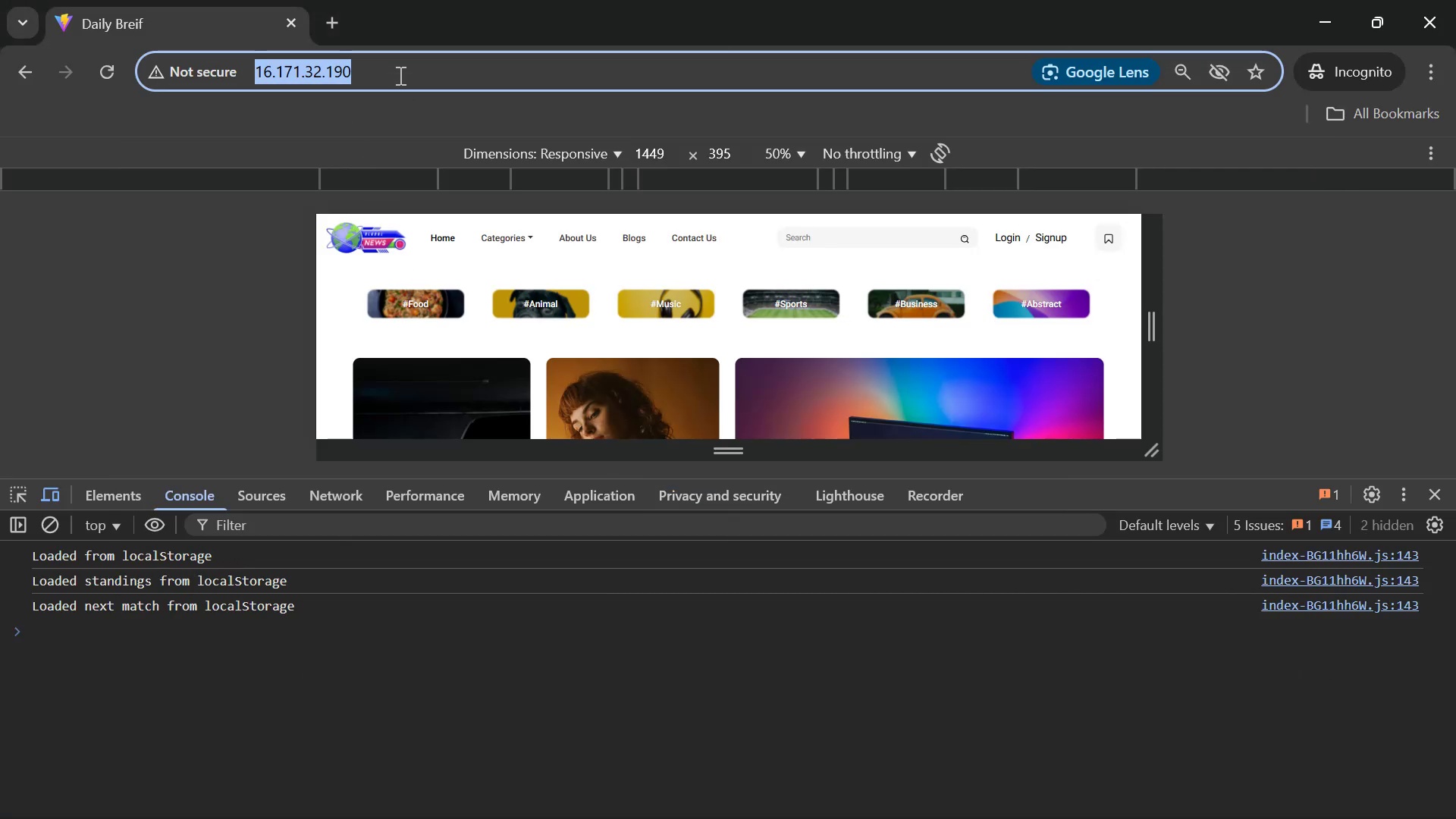 
key(Enter)
 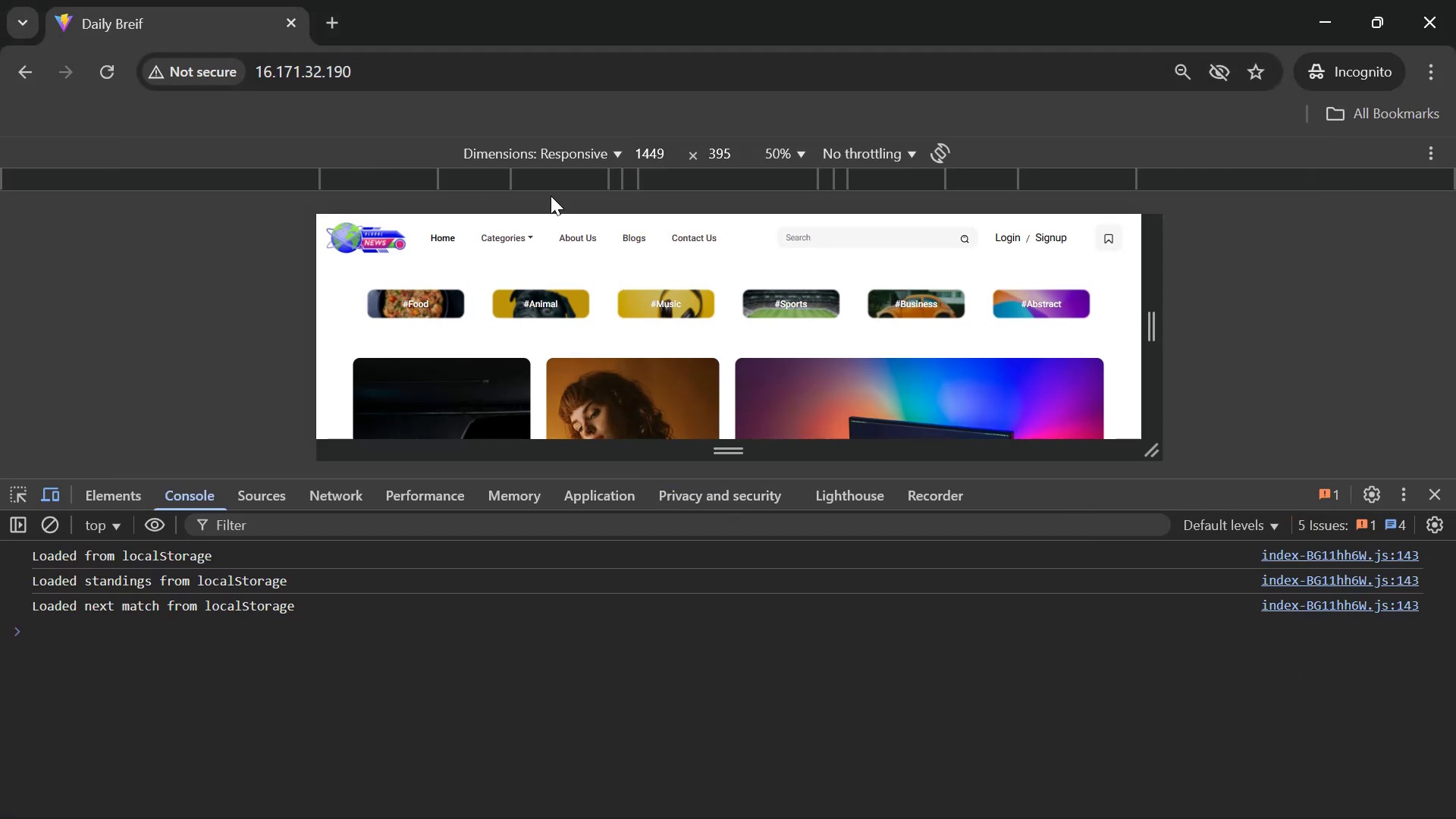 
left_click([1018, 237])
 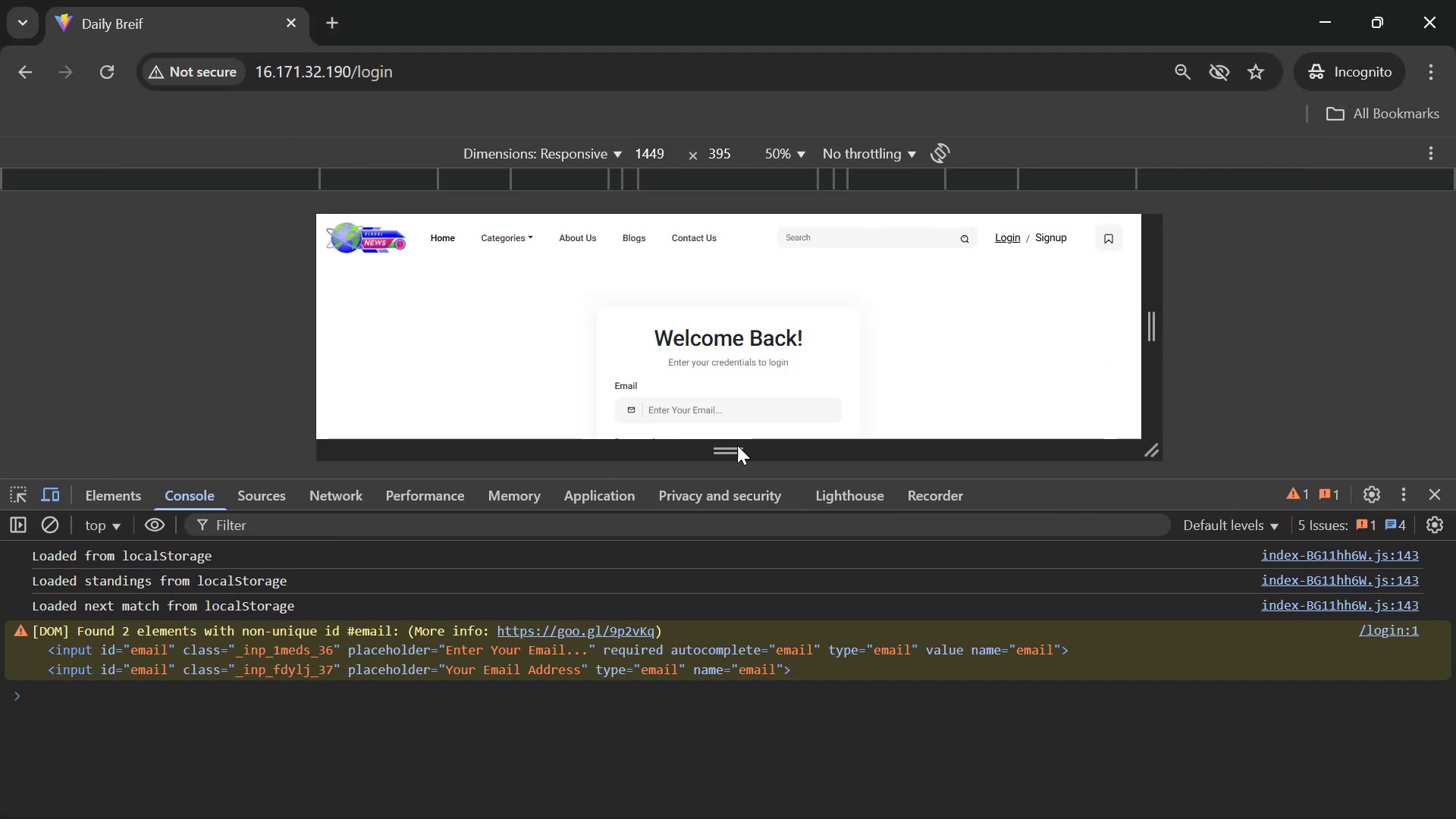 
scroll: coordinate [991, 369], scroll_direction: down, amount: 1.0
 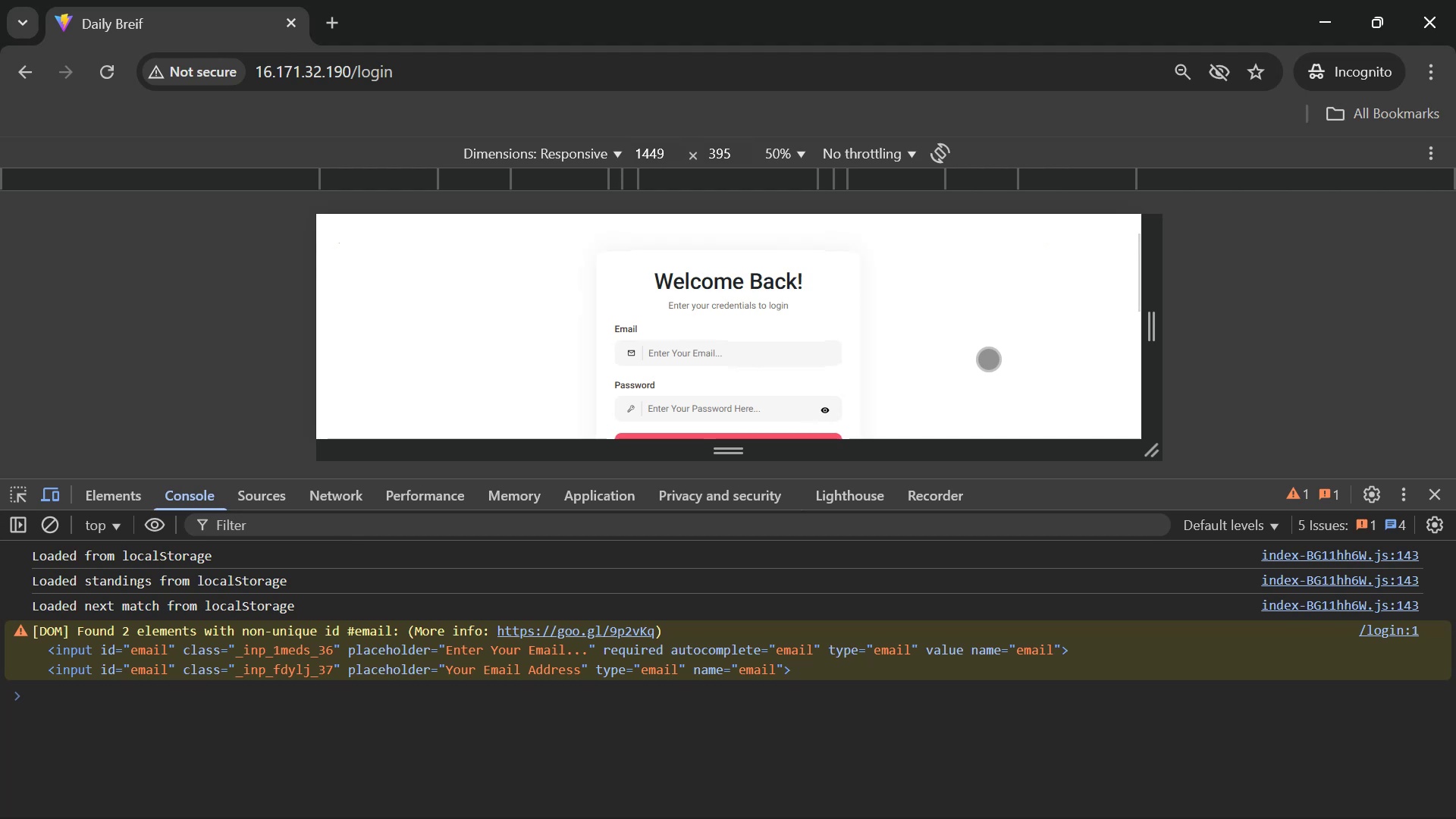 
scroll: coordinate [889, 332], scroll_direction: up, amount: 3.0
 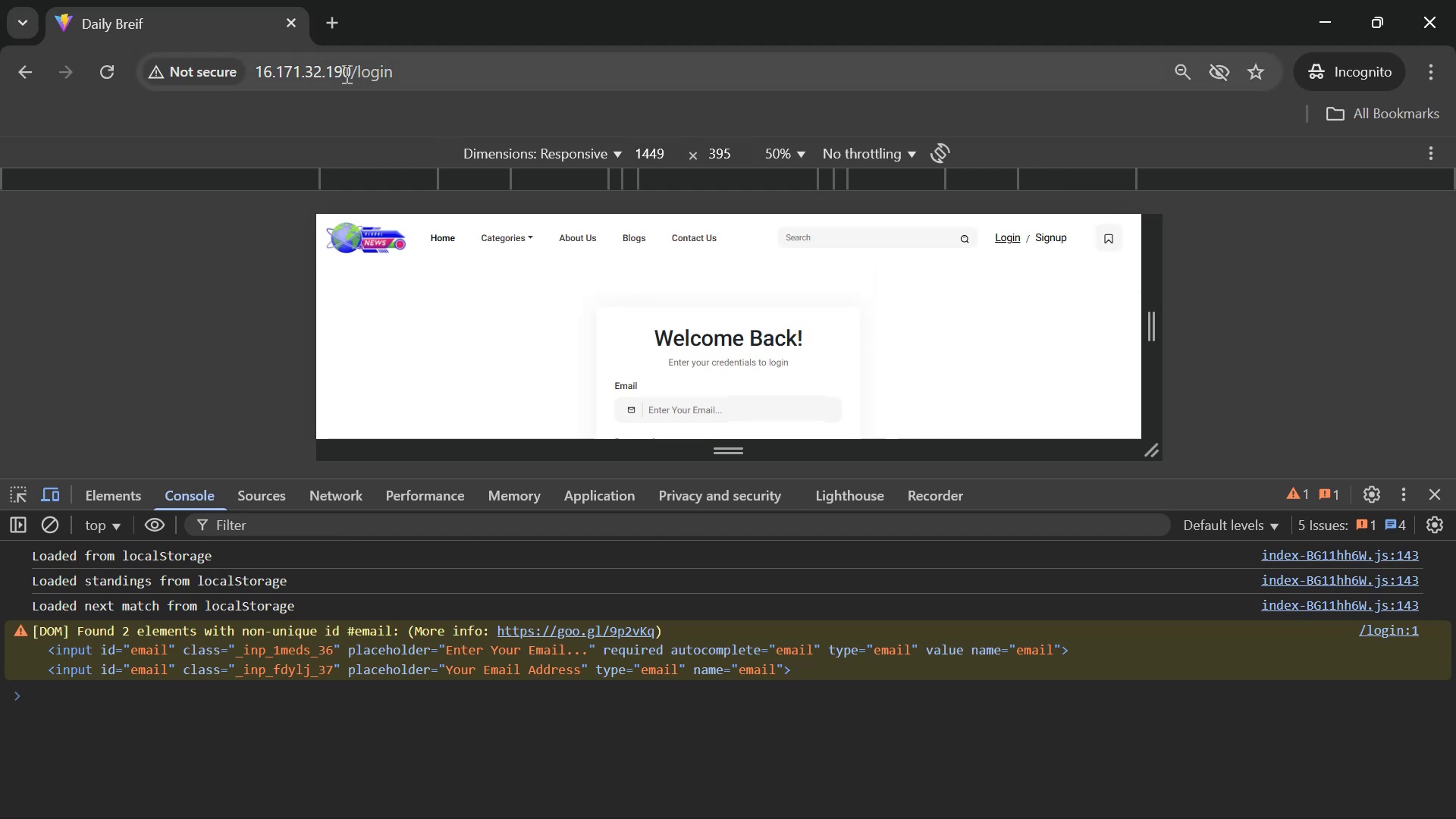 
key(Control+X)
 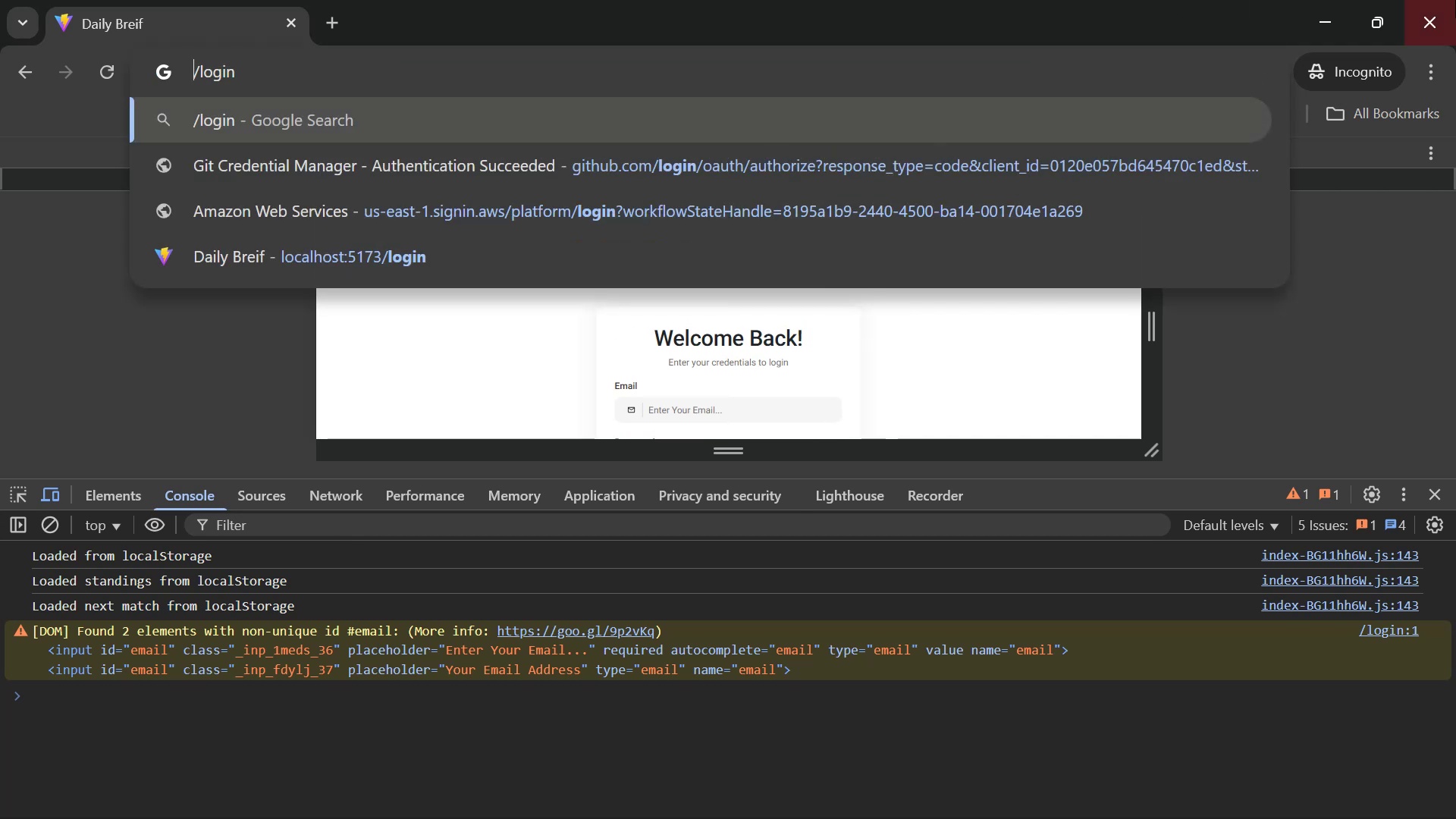 
left_click([1455, 0])
 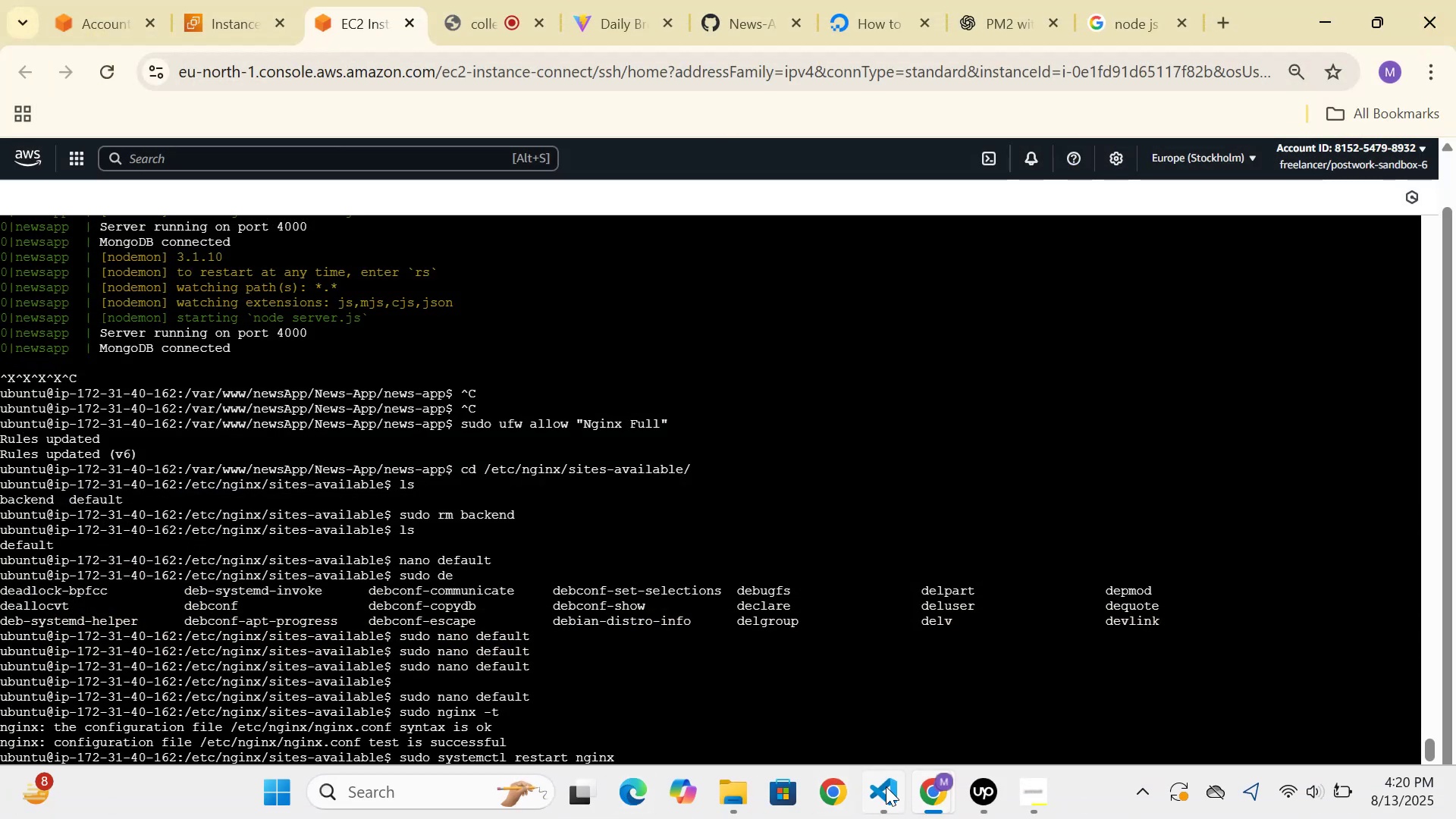 
right_click([935, 792])
 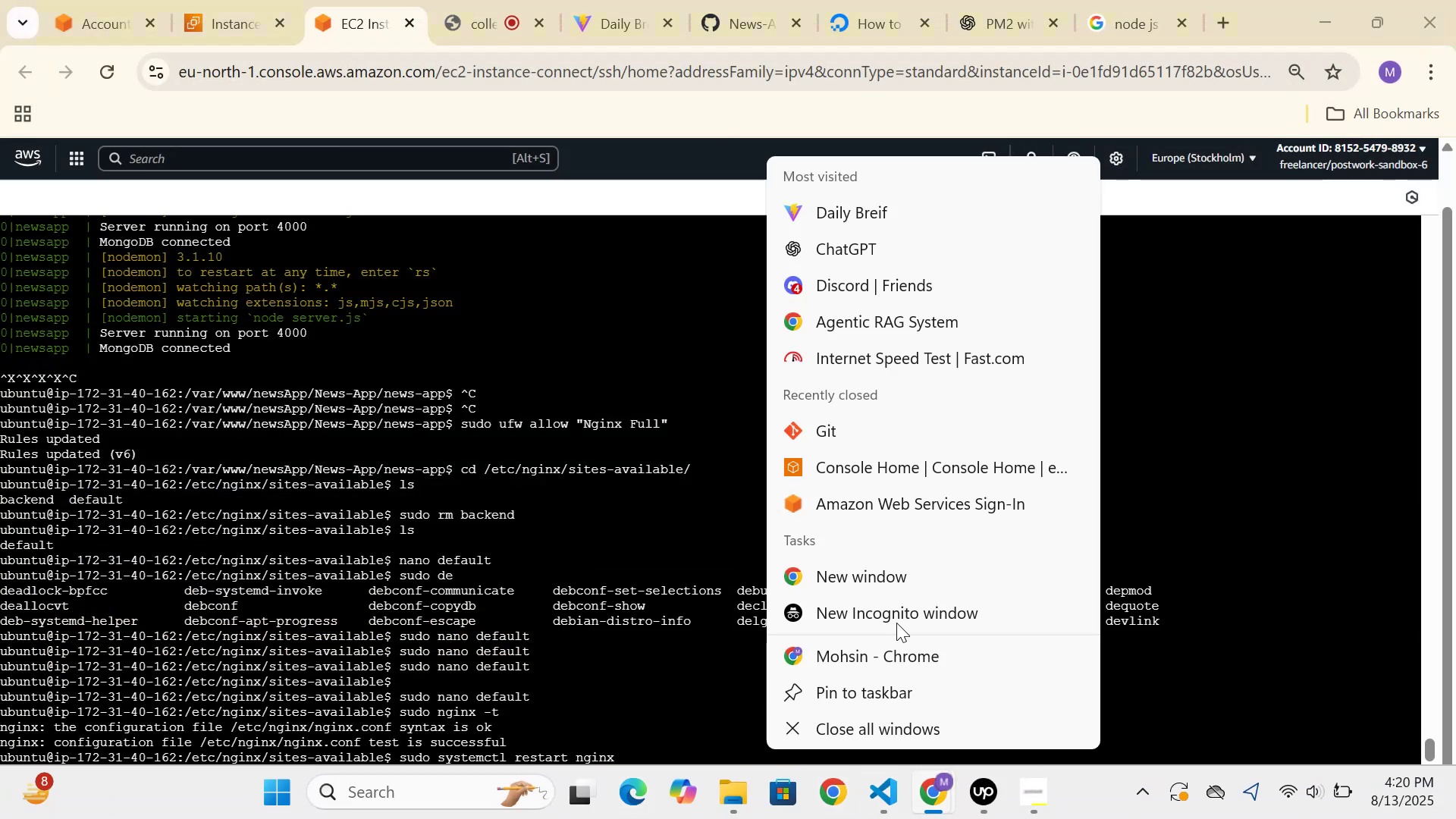 
left_click([894, 604])
 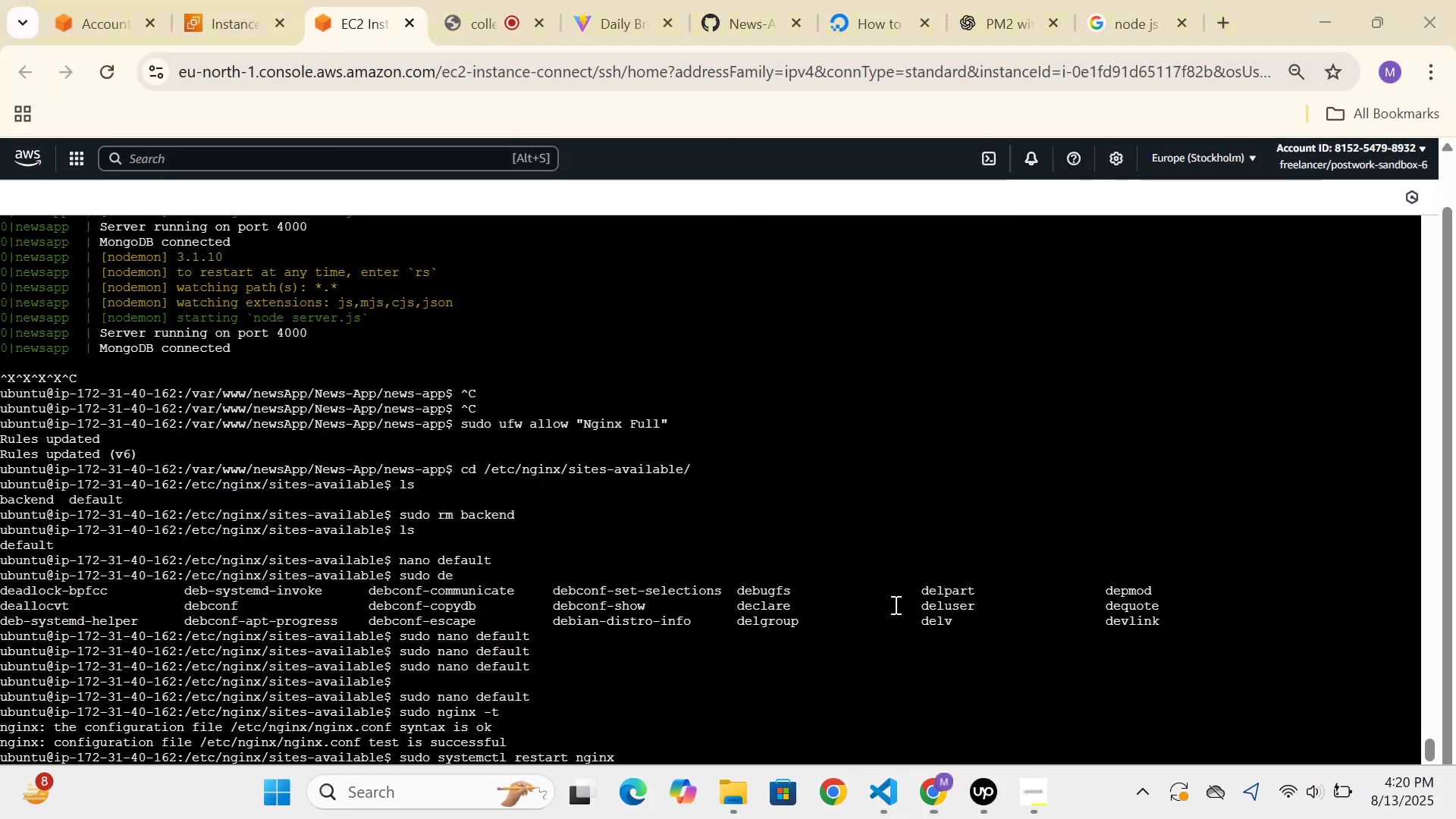 
key(Control+V)
 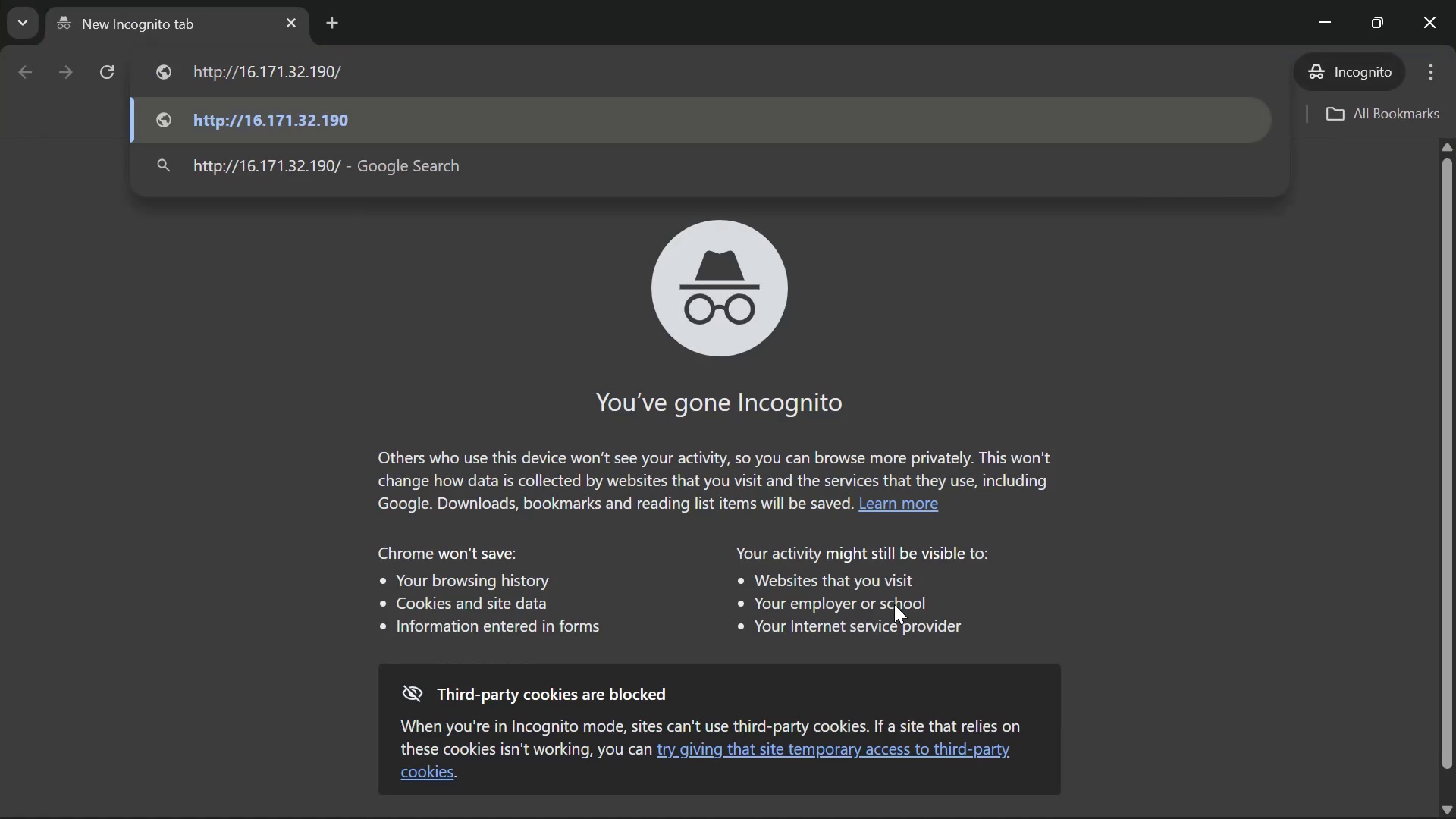 
key(Enter)
 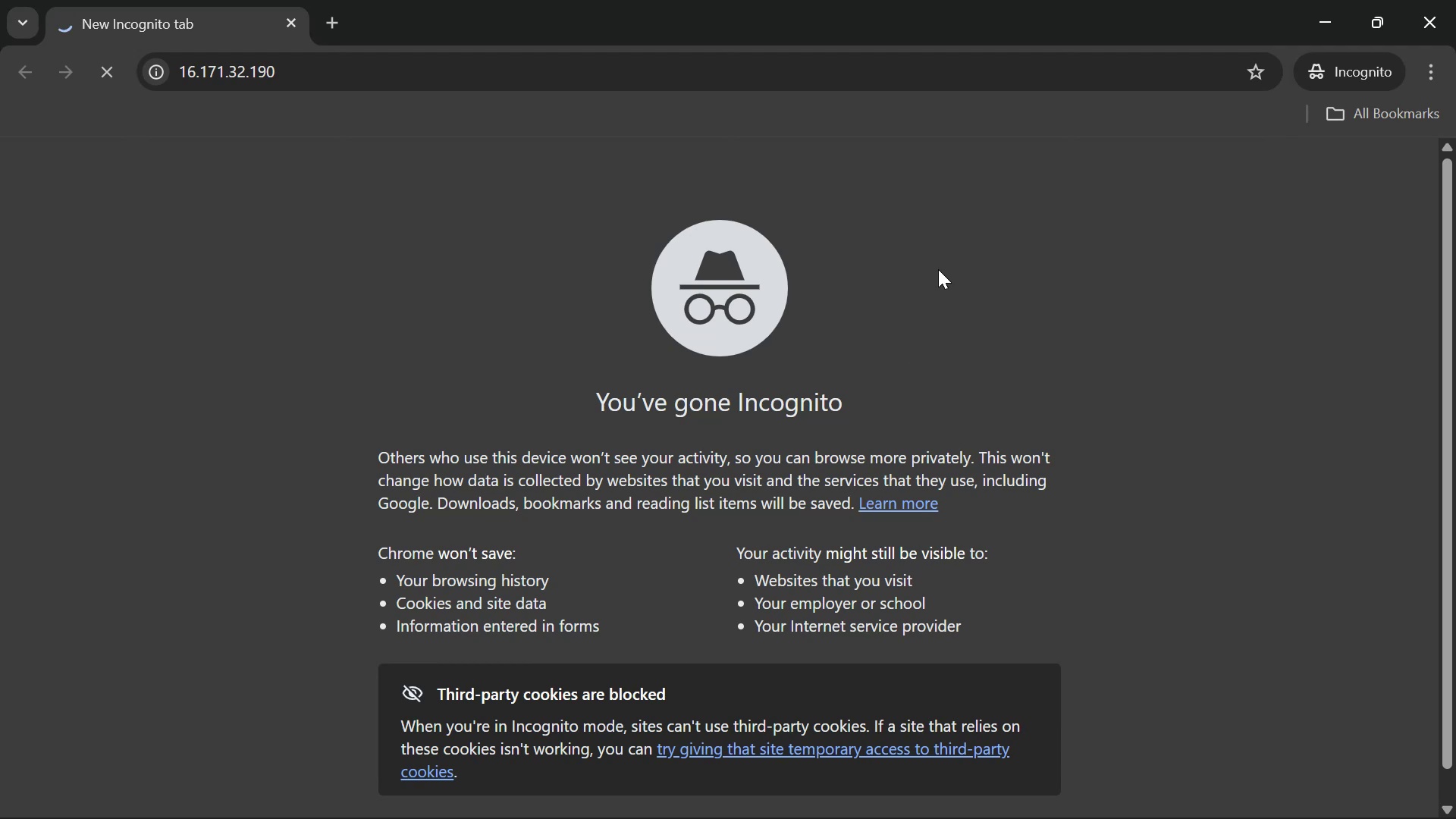 
left_click([448, 588])
 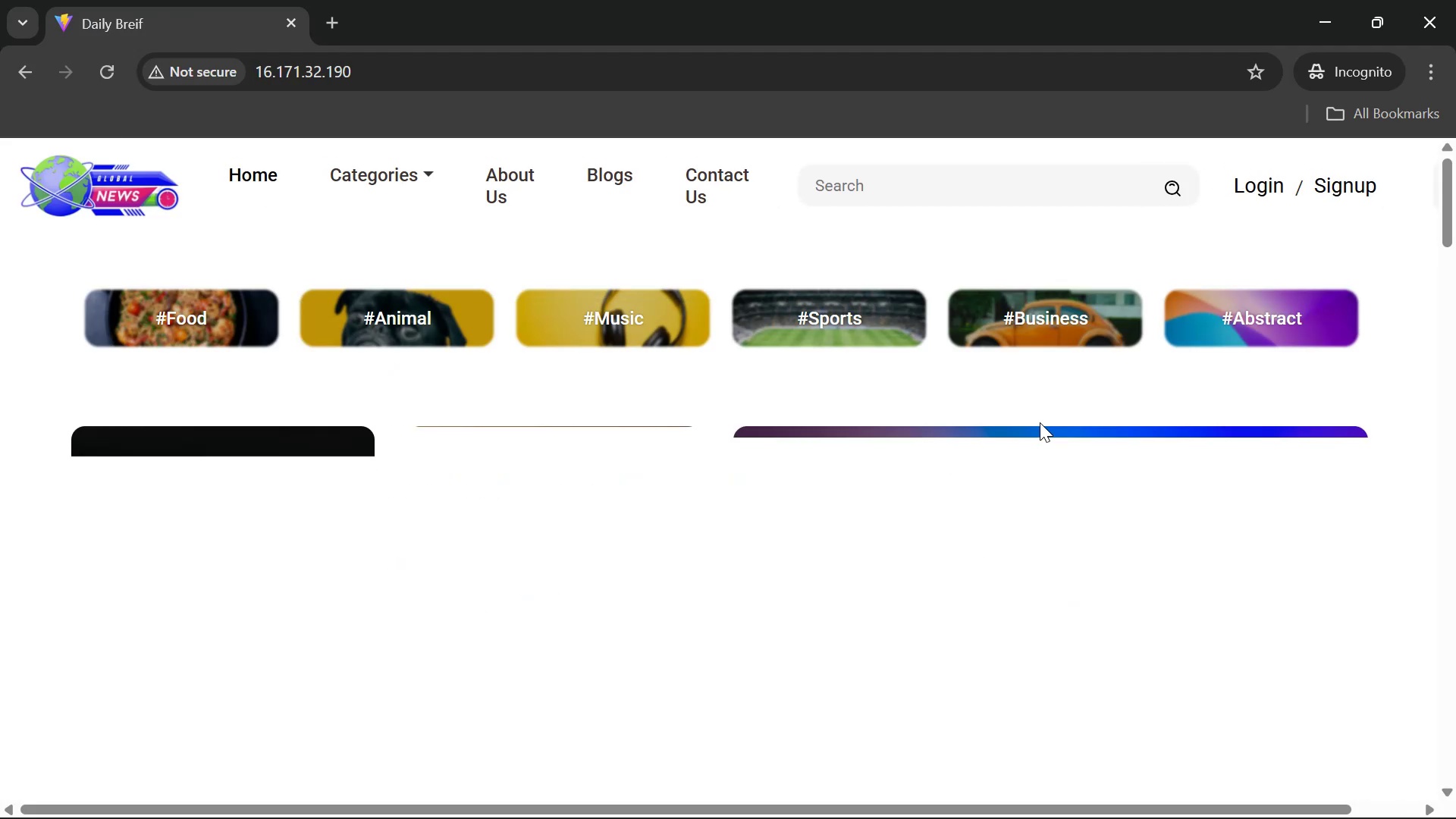 
key(Control+Minus)
 